 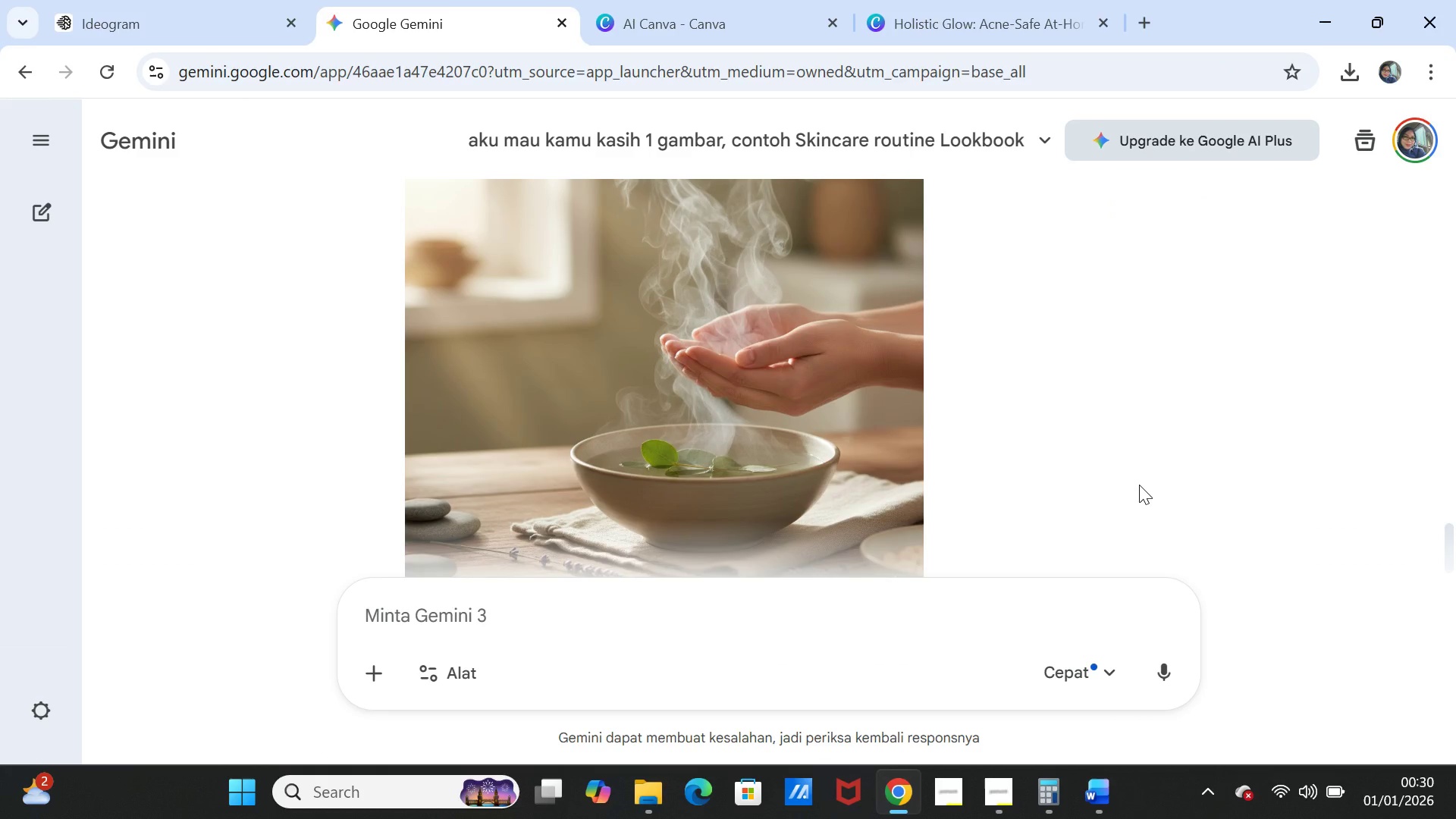 
scroll: coordinate [1139, 485], scroll_direction: up, amount: 3.0
 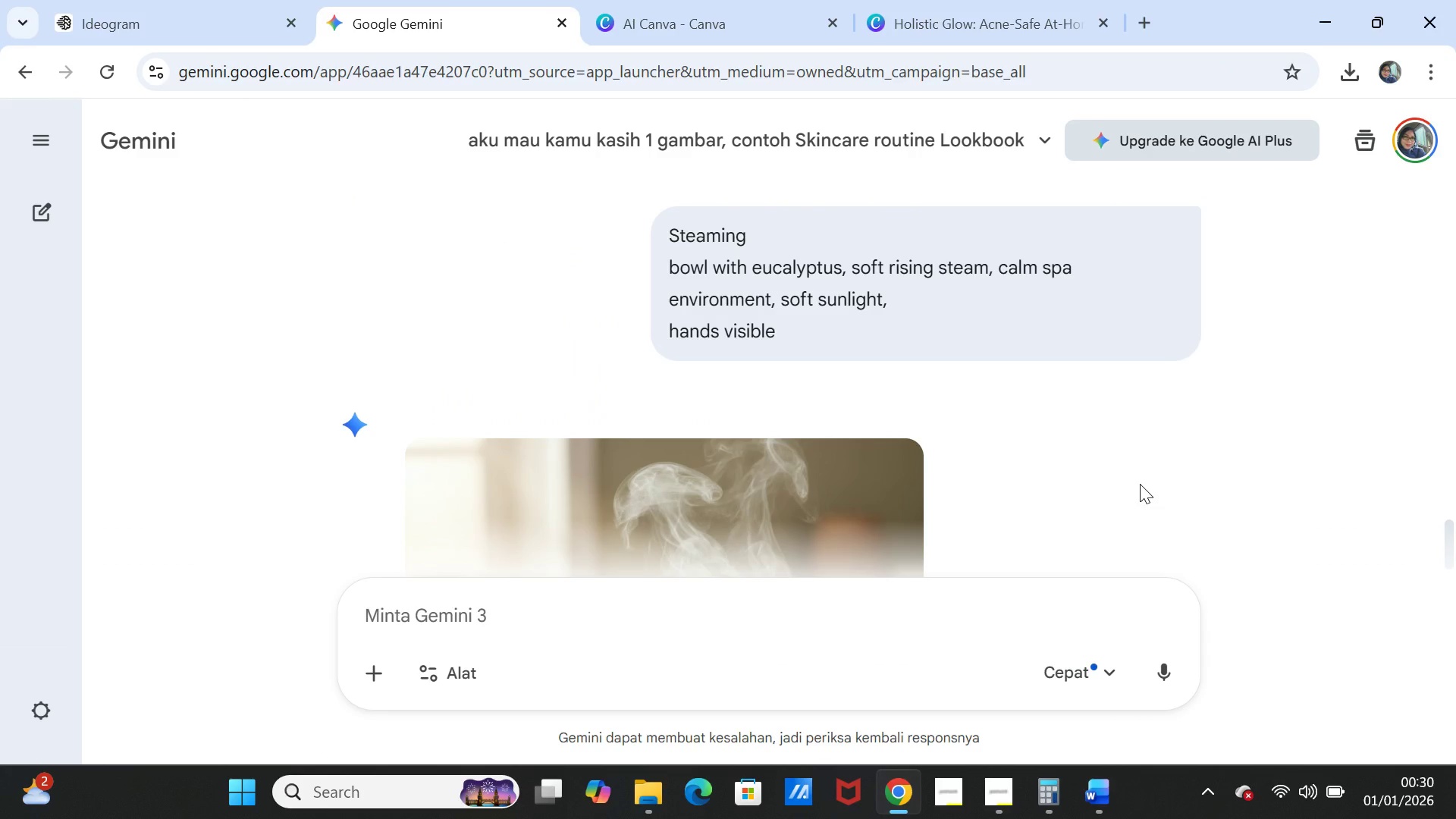 
scroll: coordinate [1140, 484], scroll_direction: down, amount: 2.0
 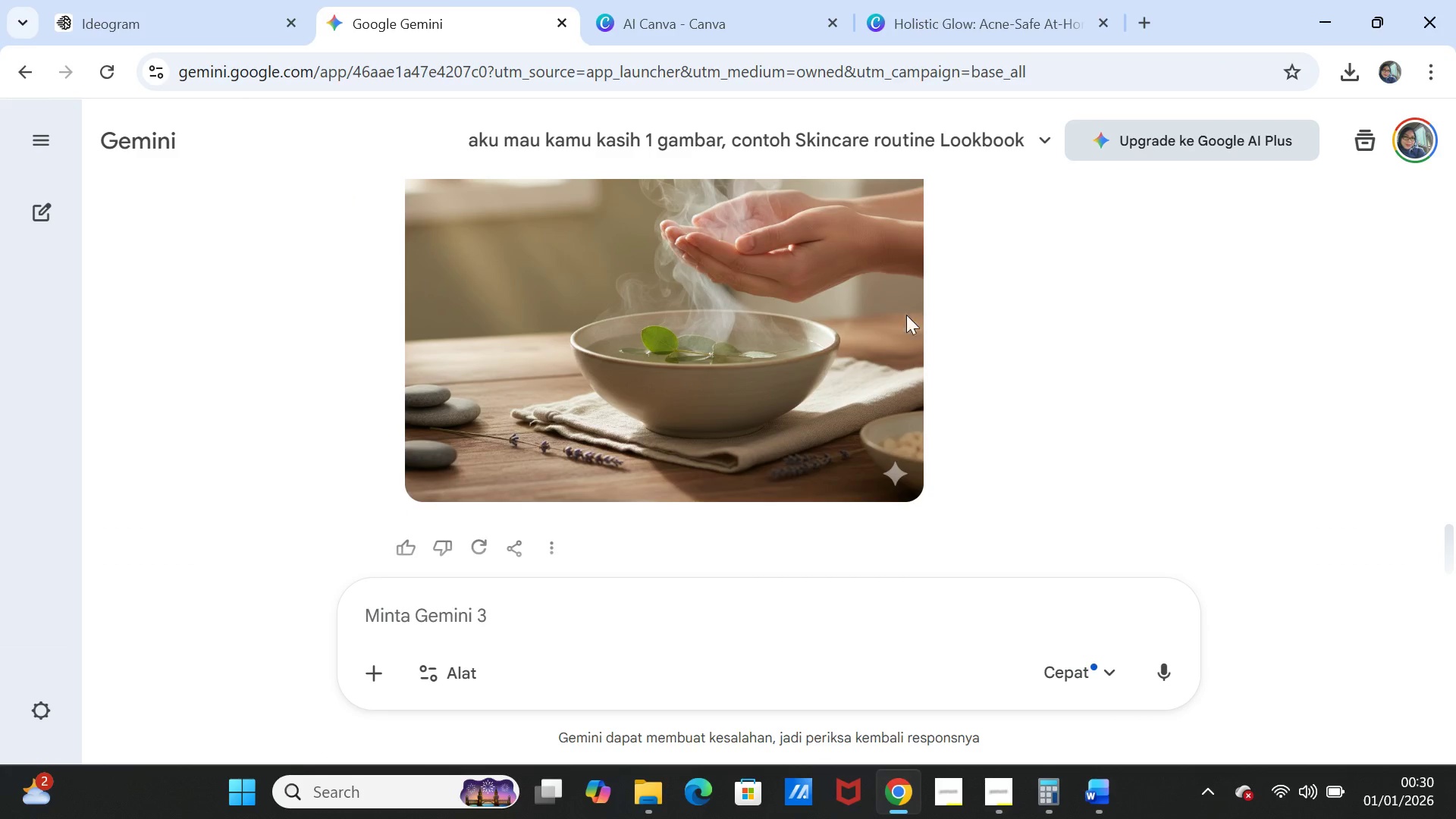 
left_click([695, 17])
 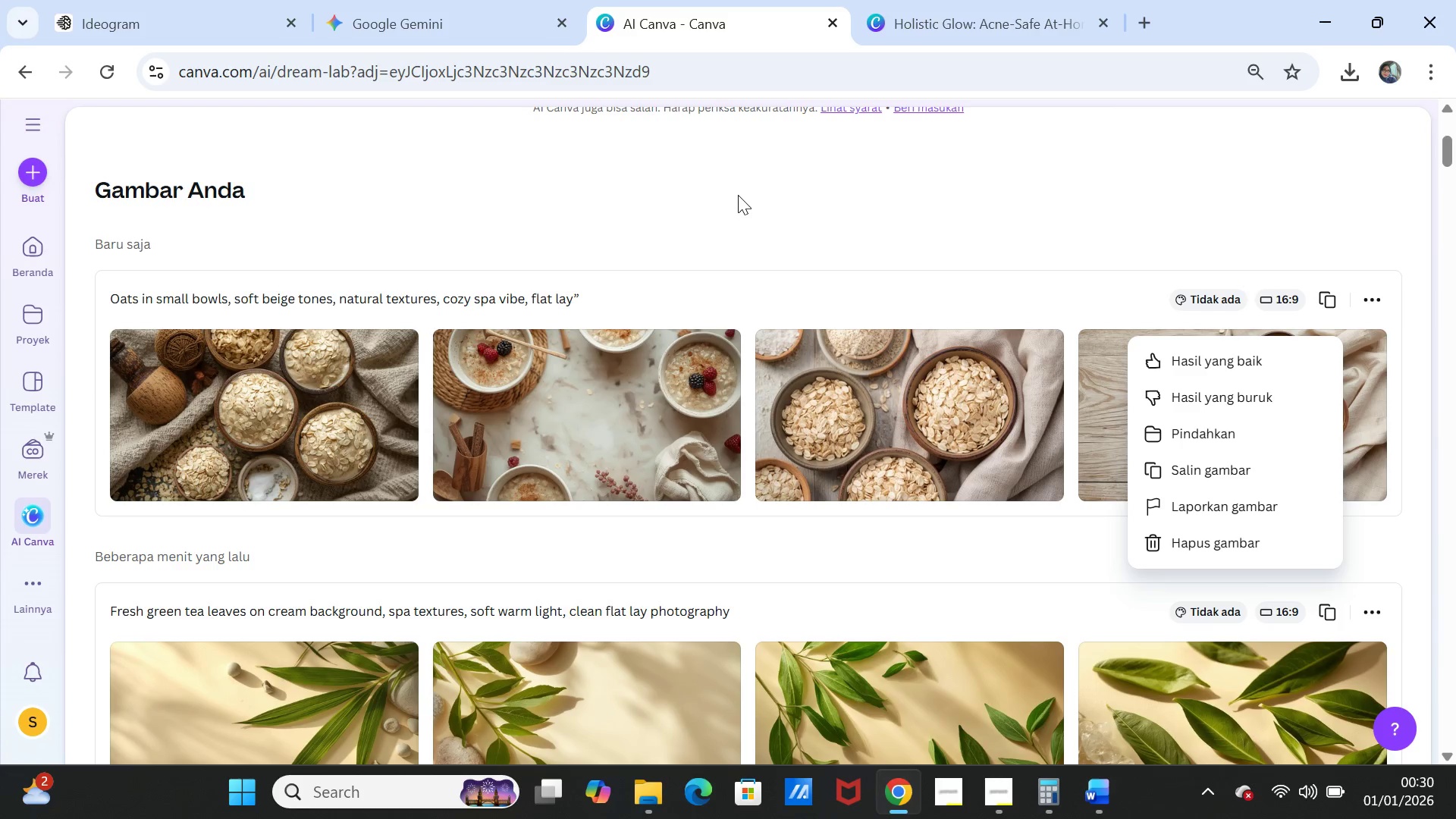 
scroll: coordinate [753, 205], scroll_direction: up, amount: 4.0
 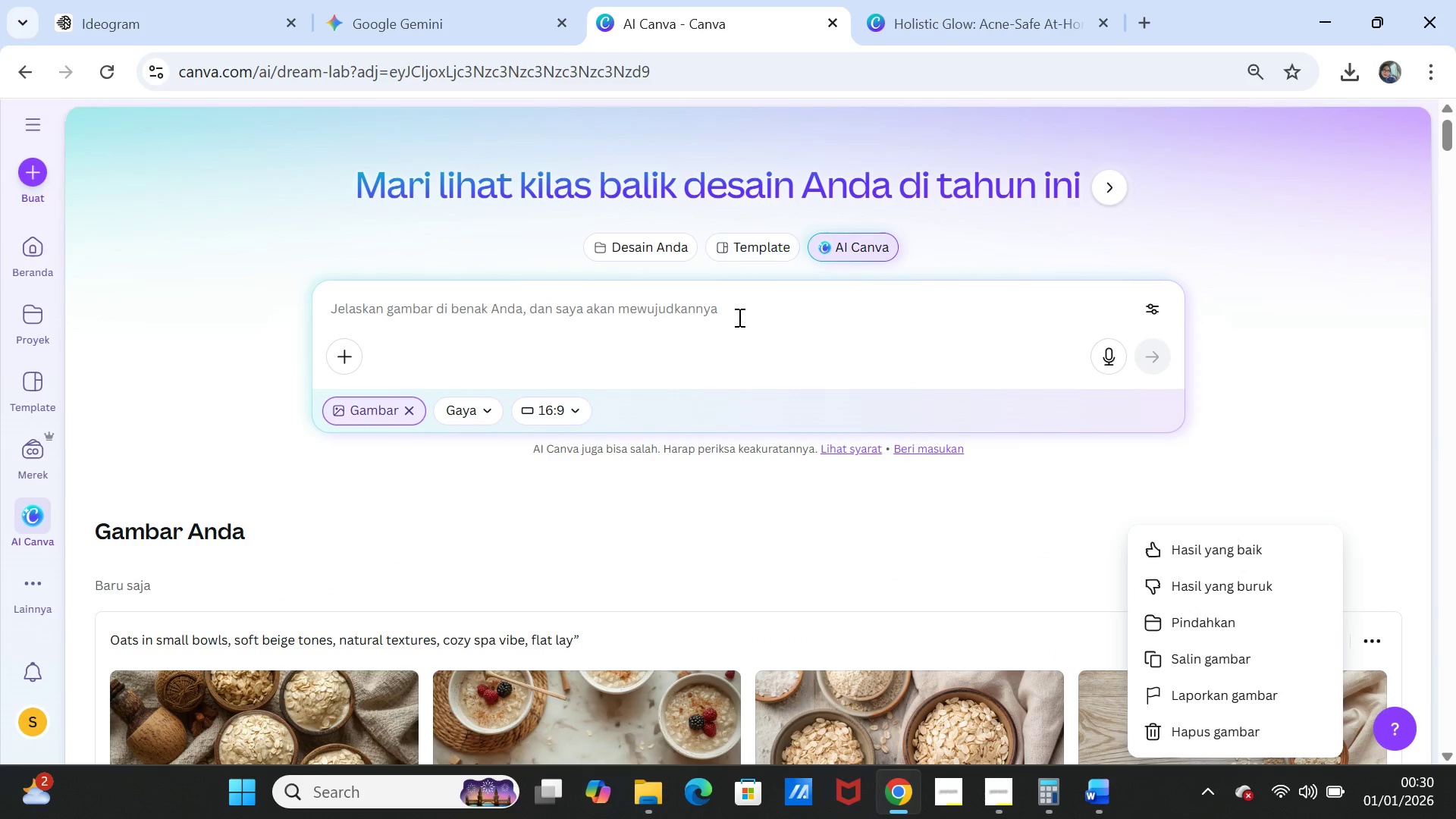 
left_click([738, 318])
 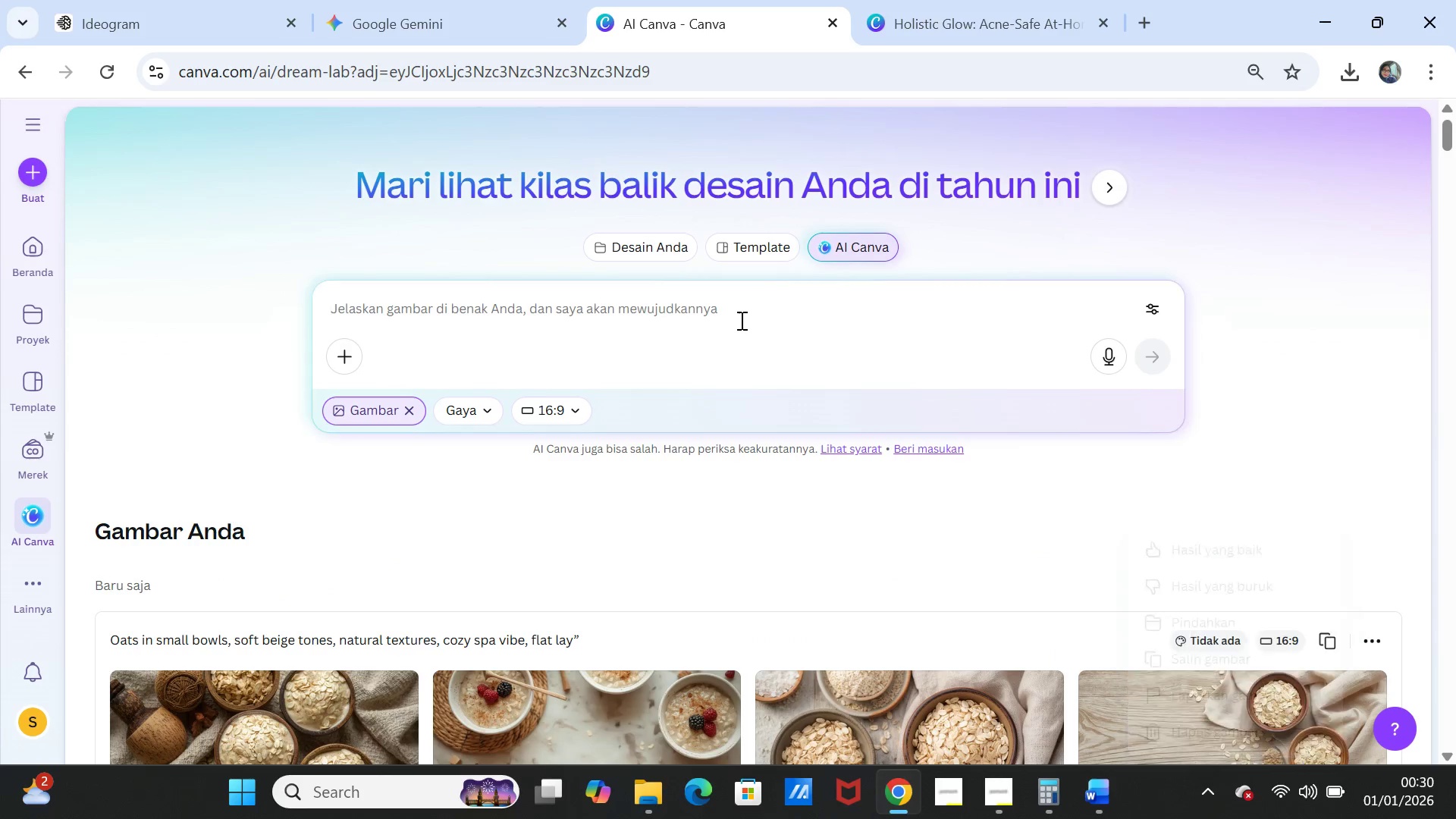 
key(Control+V)
 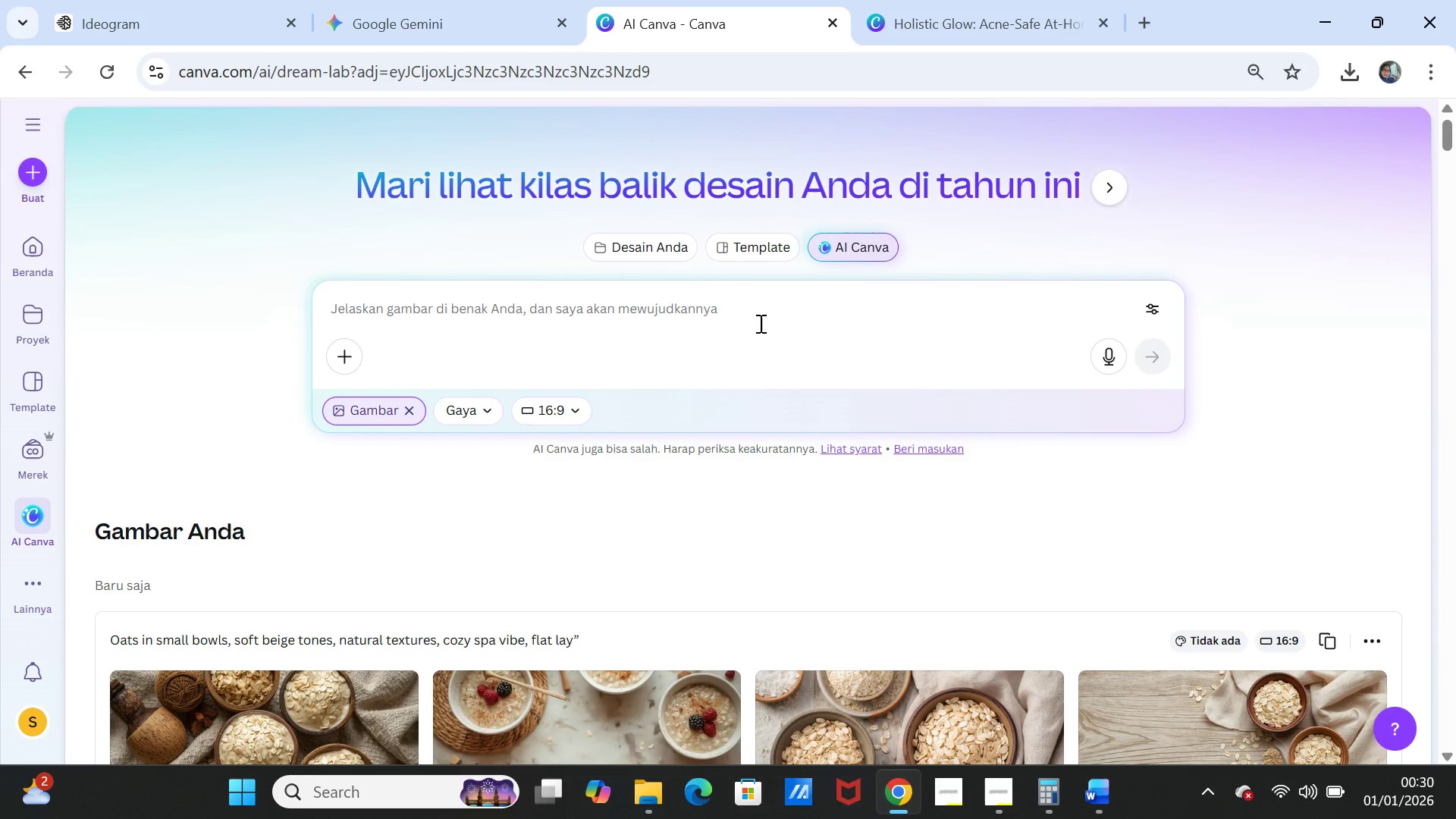 
left_click([759, 323])
 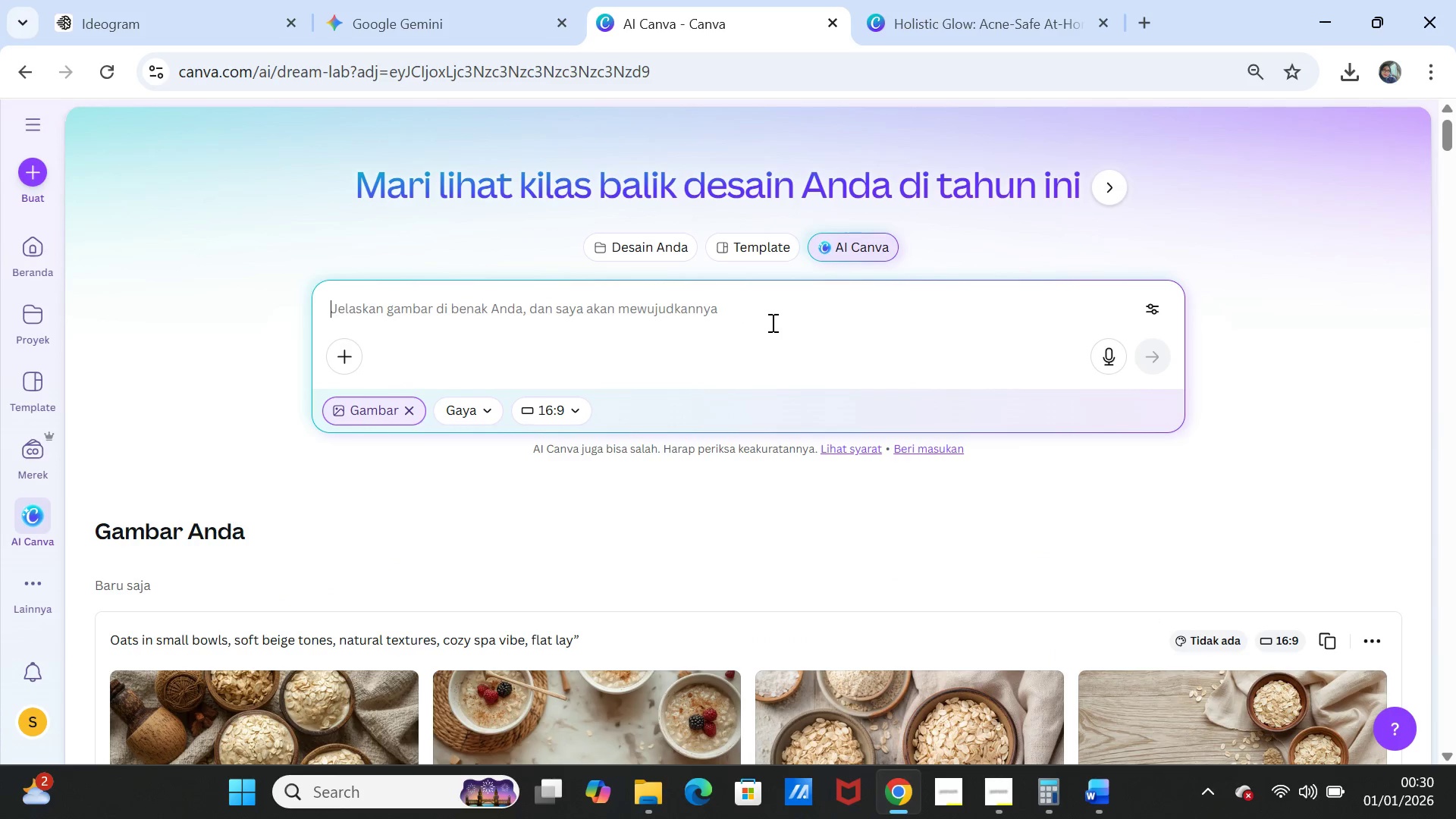 
key(Control+ControlLeft)
 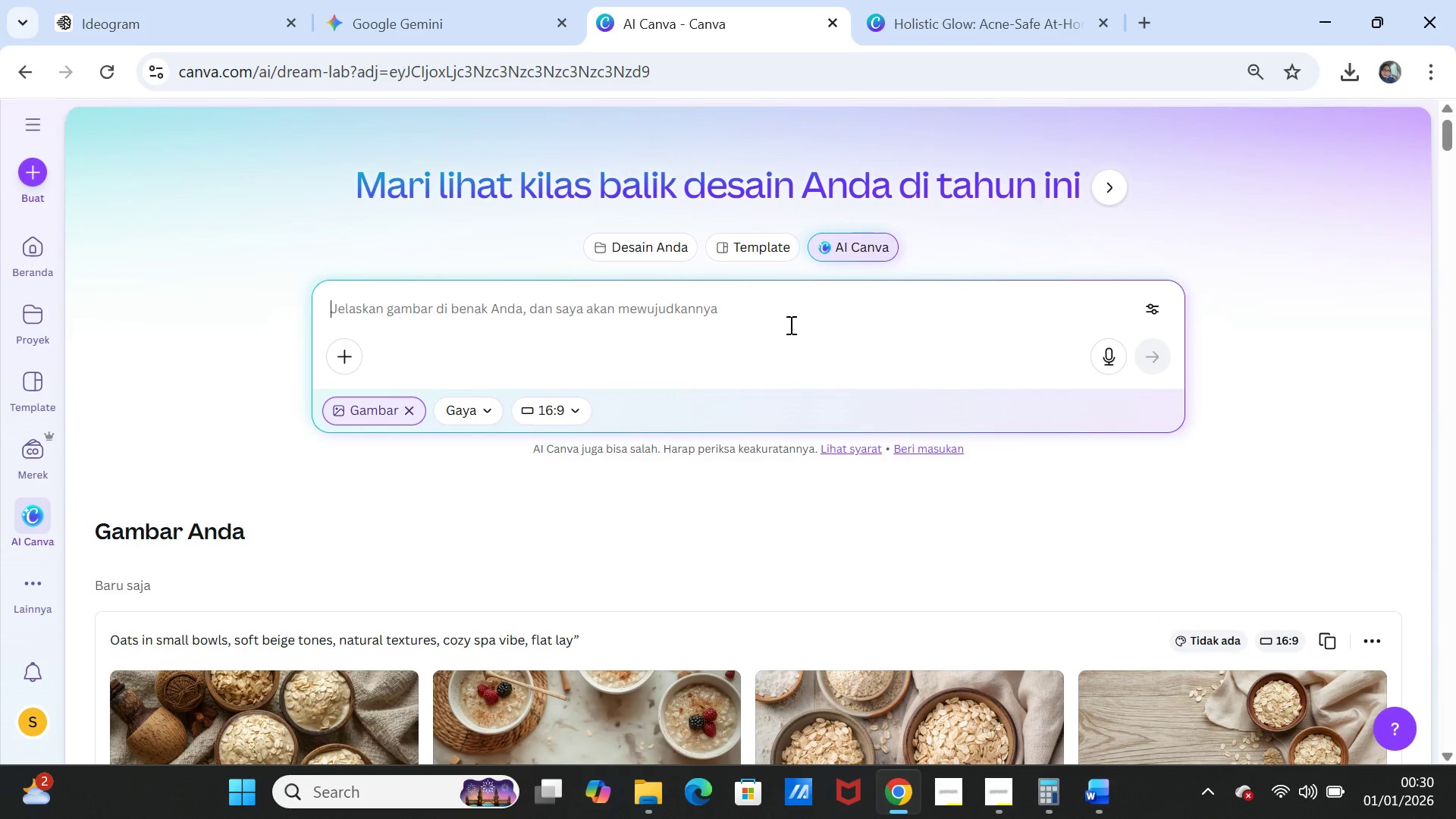 
key(Control+V)
 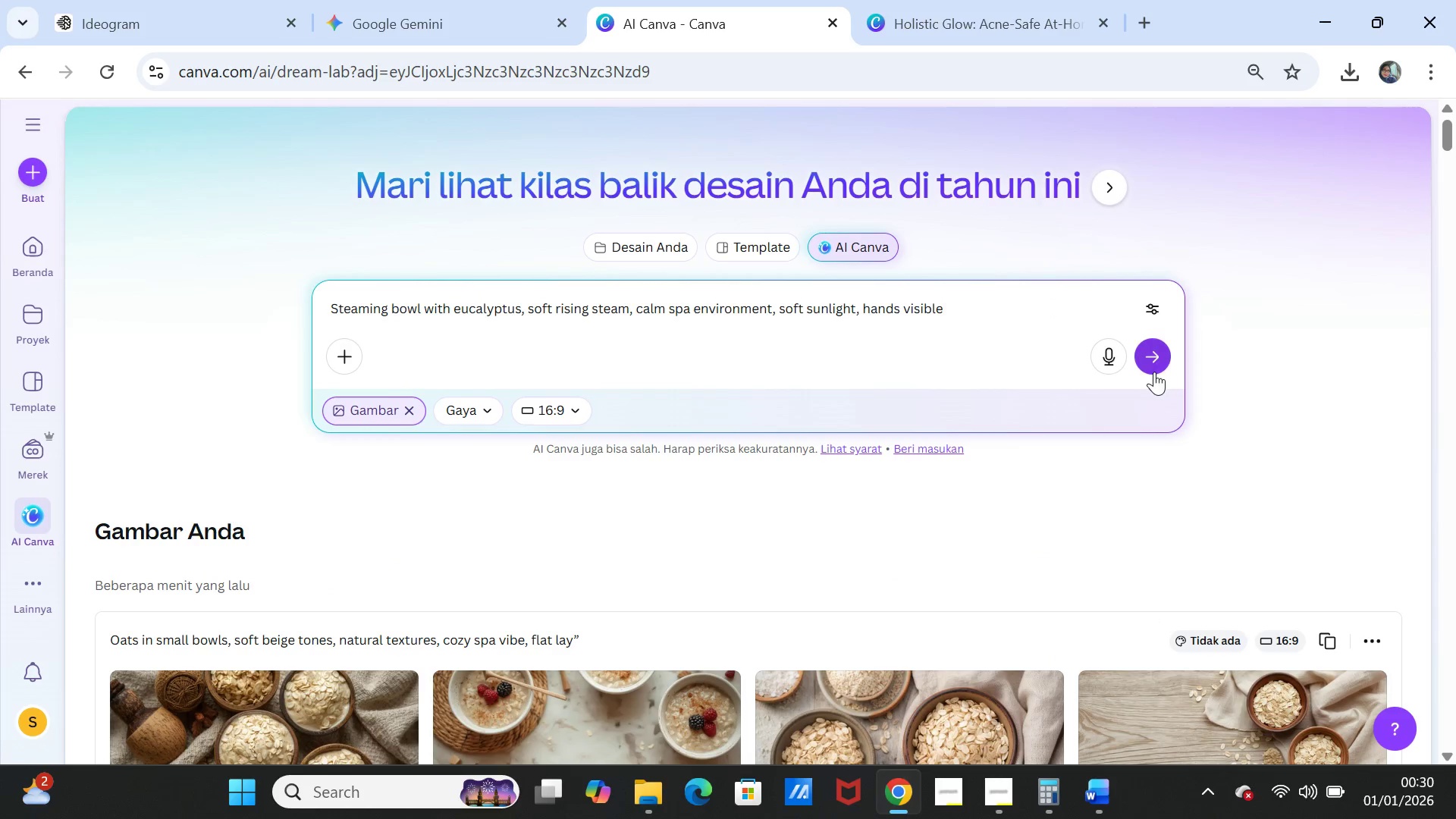 
left_click([1153, 362])
 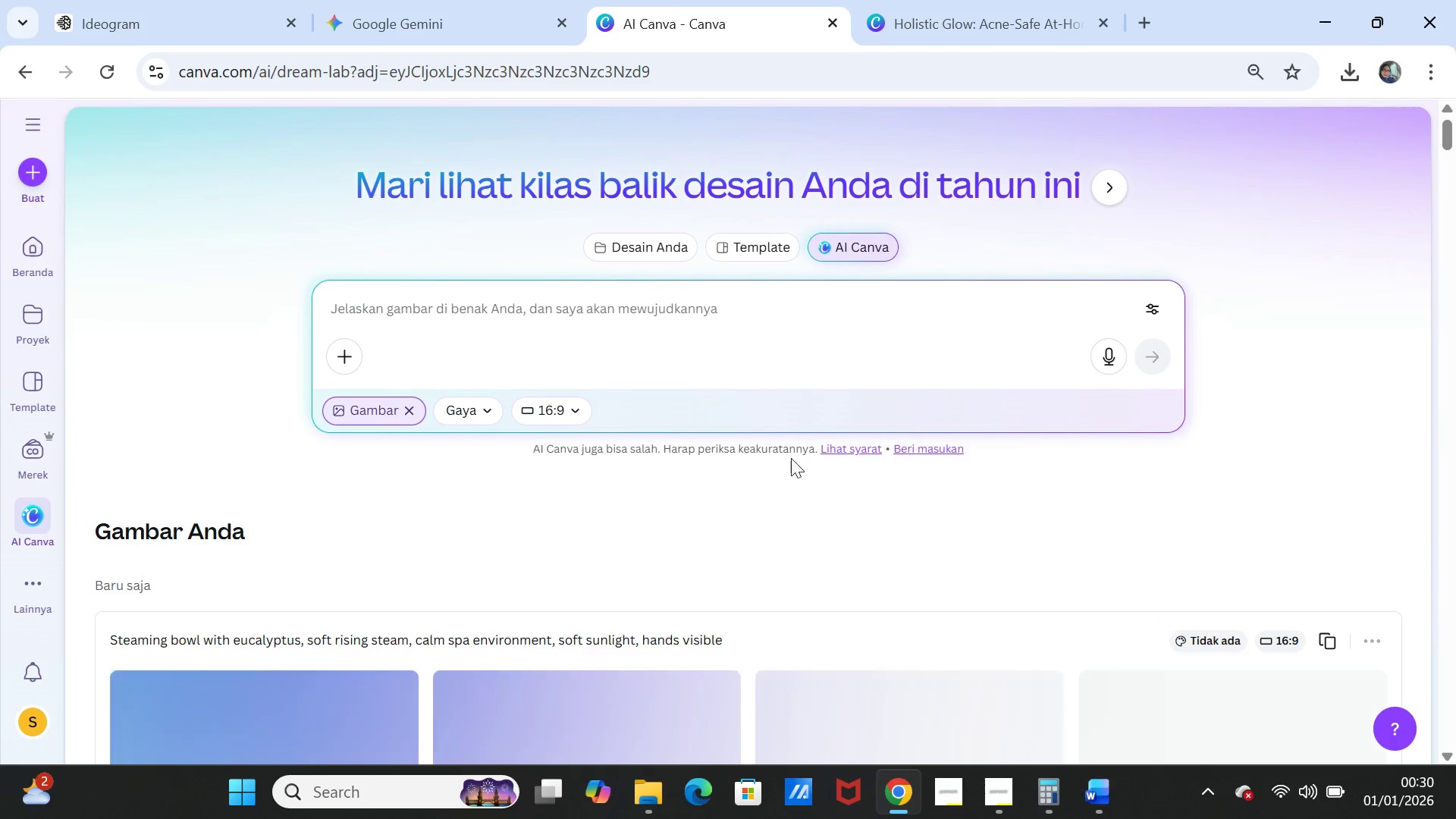 
scroll: coordinate [791, 460], scroll_direction: down, amount: 3.0
 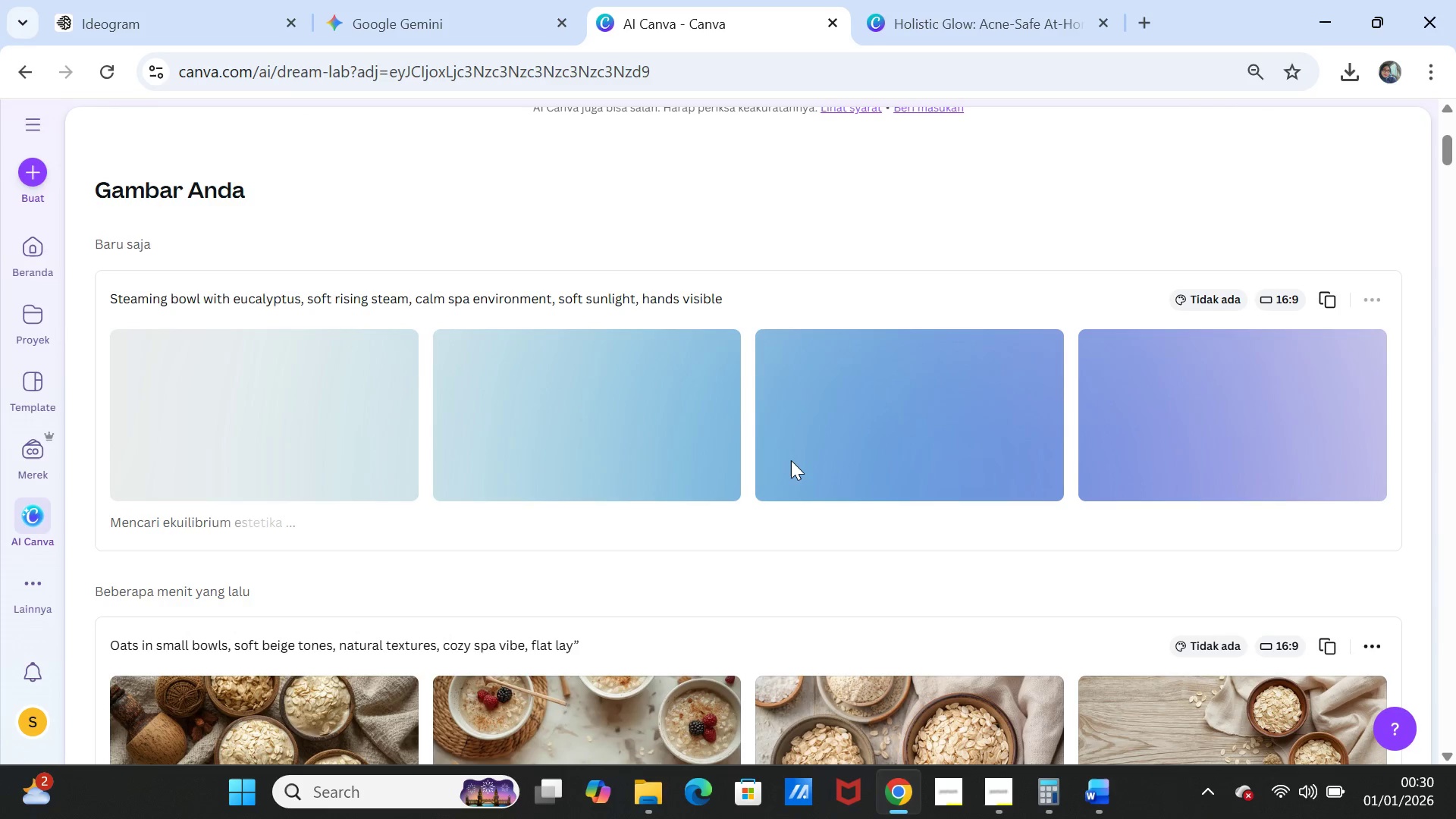 
mouse_move([822, 438])
 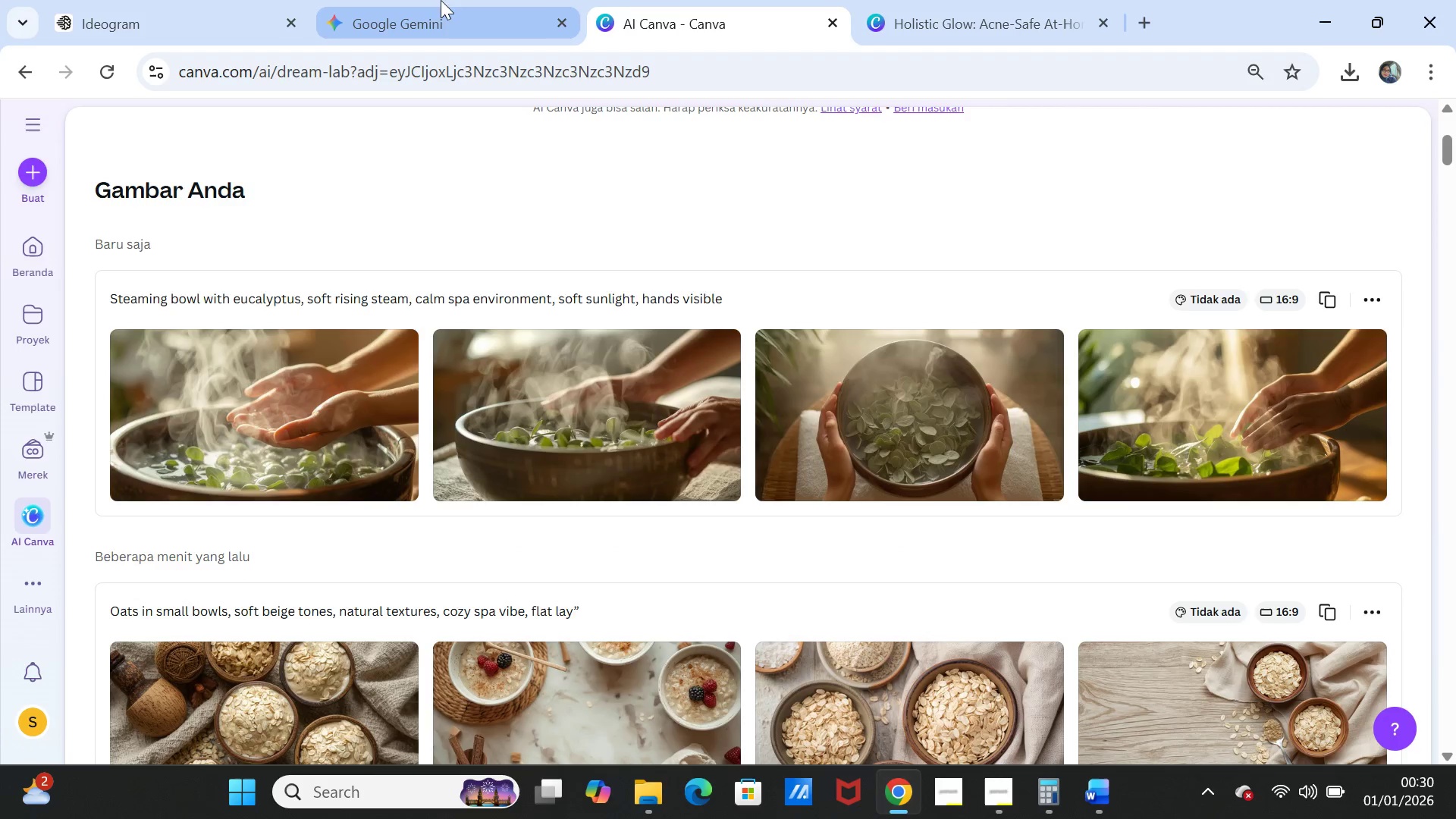 
left_click([432, 14])
 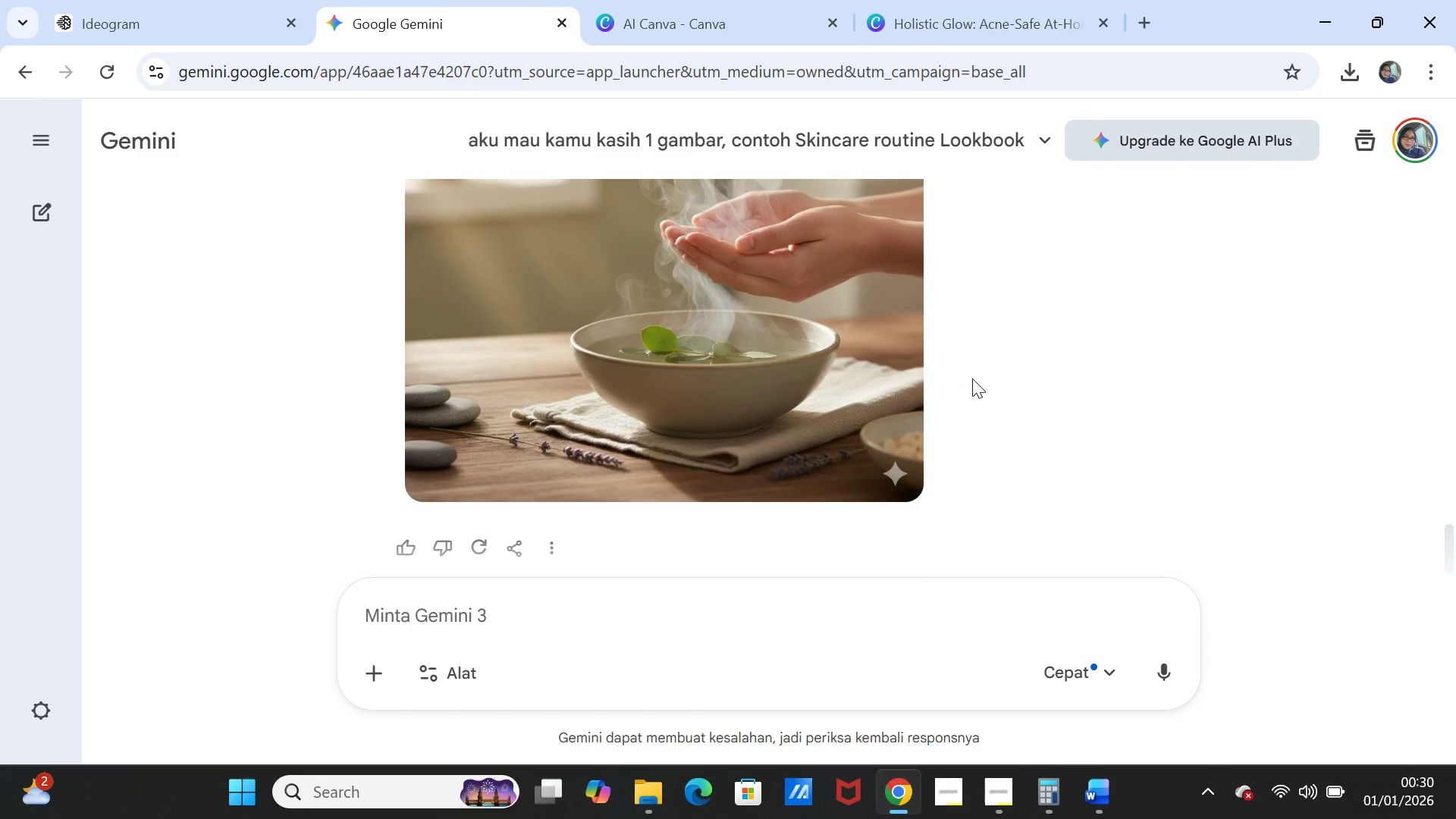 
scroll: coordinate [946, 338], scroll_direction: up, amount: 2.0
 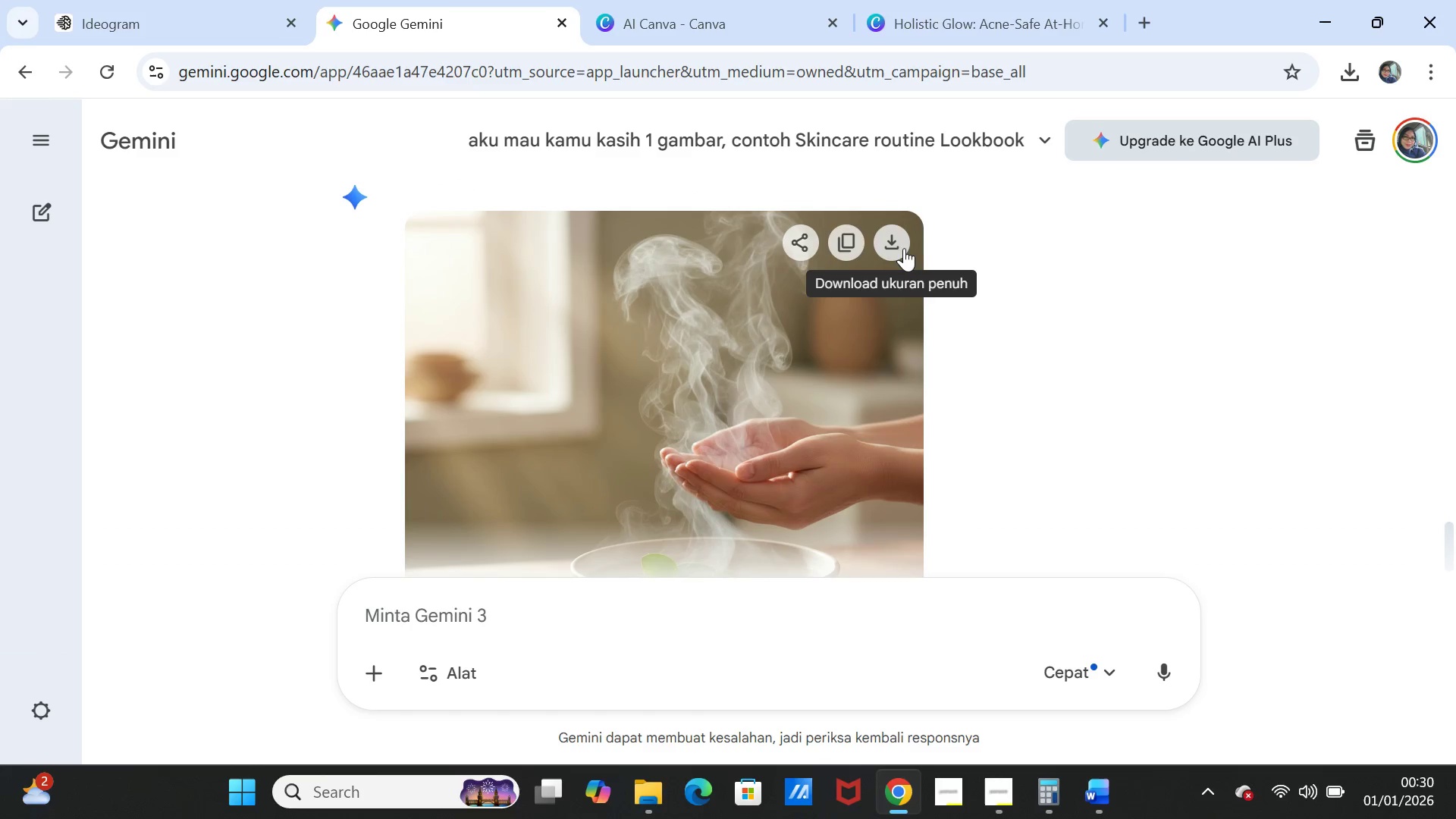 
left_click([900, 248])
 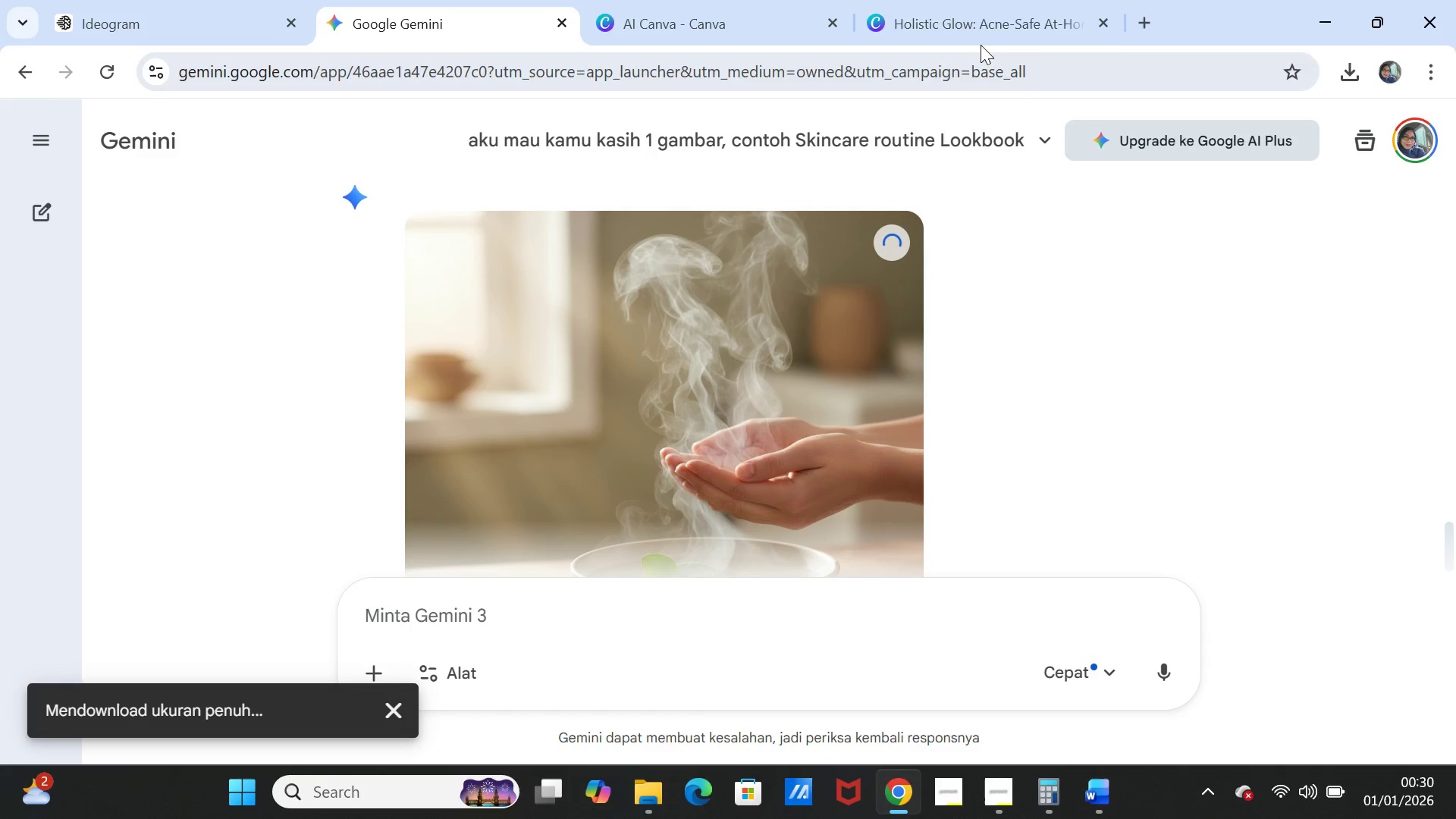 
left_click([974, 24])
 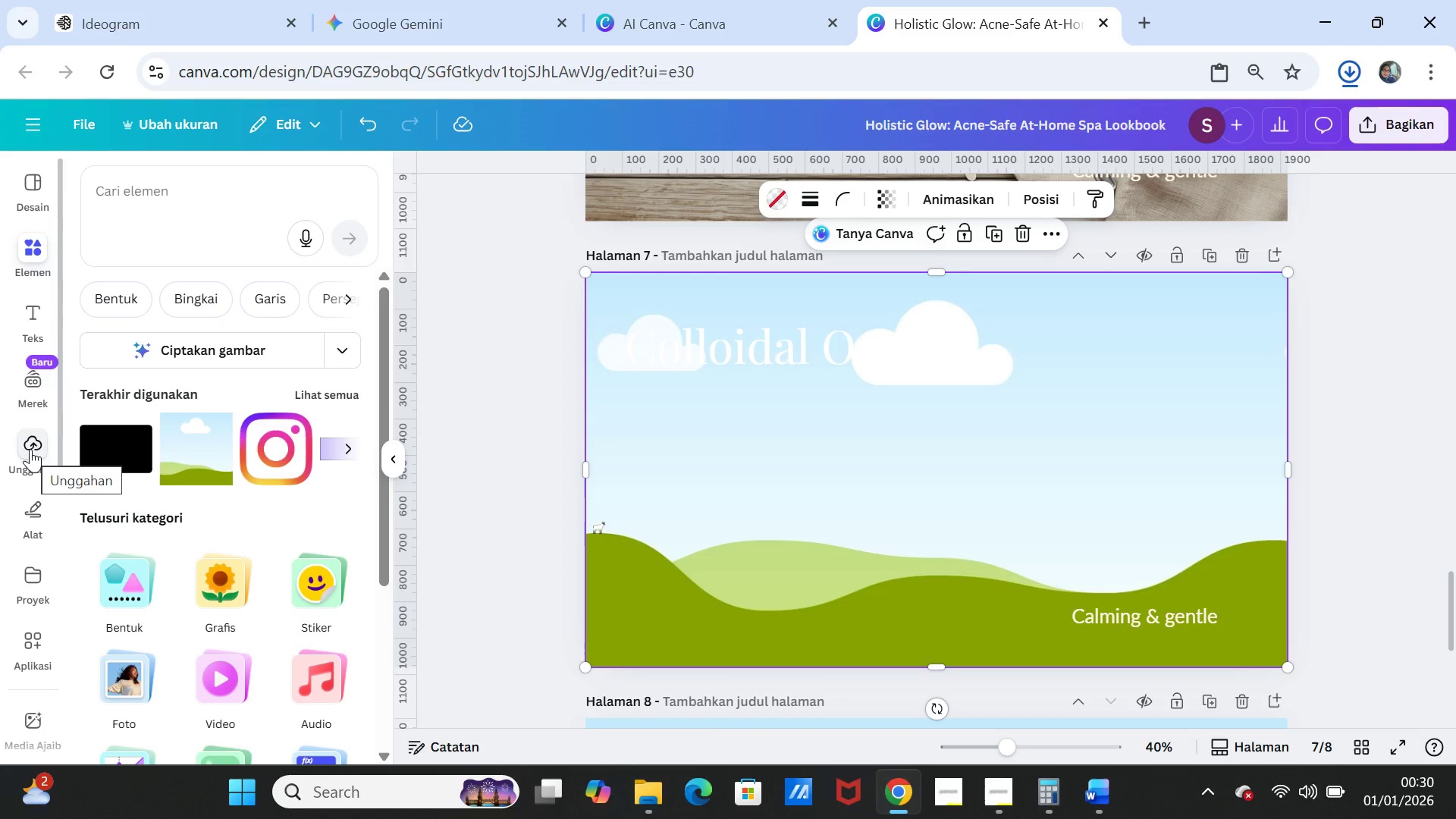 
wait(5.84)
 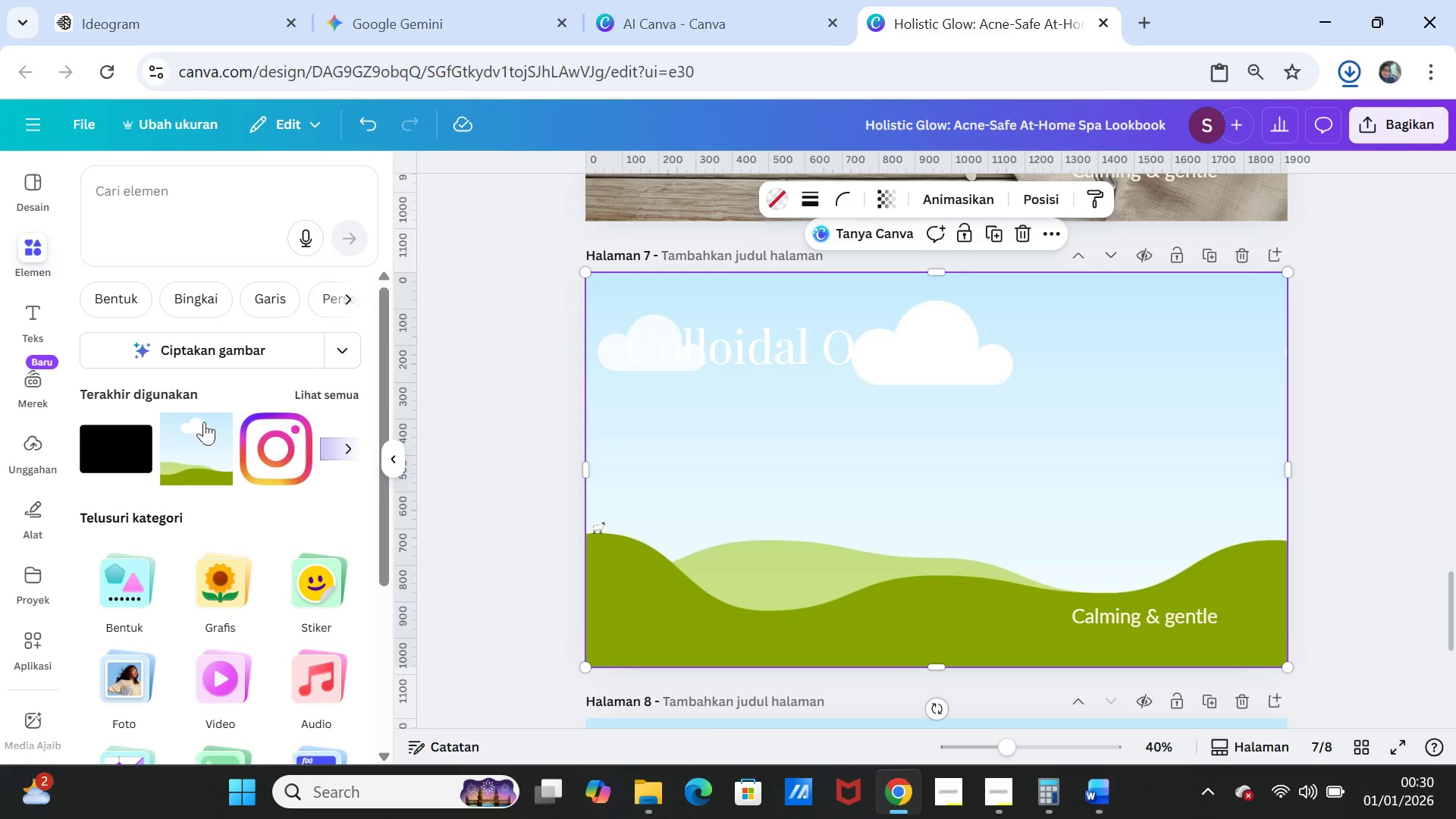 
left_click([30, 449])
 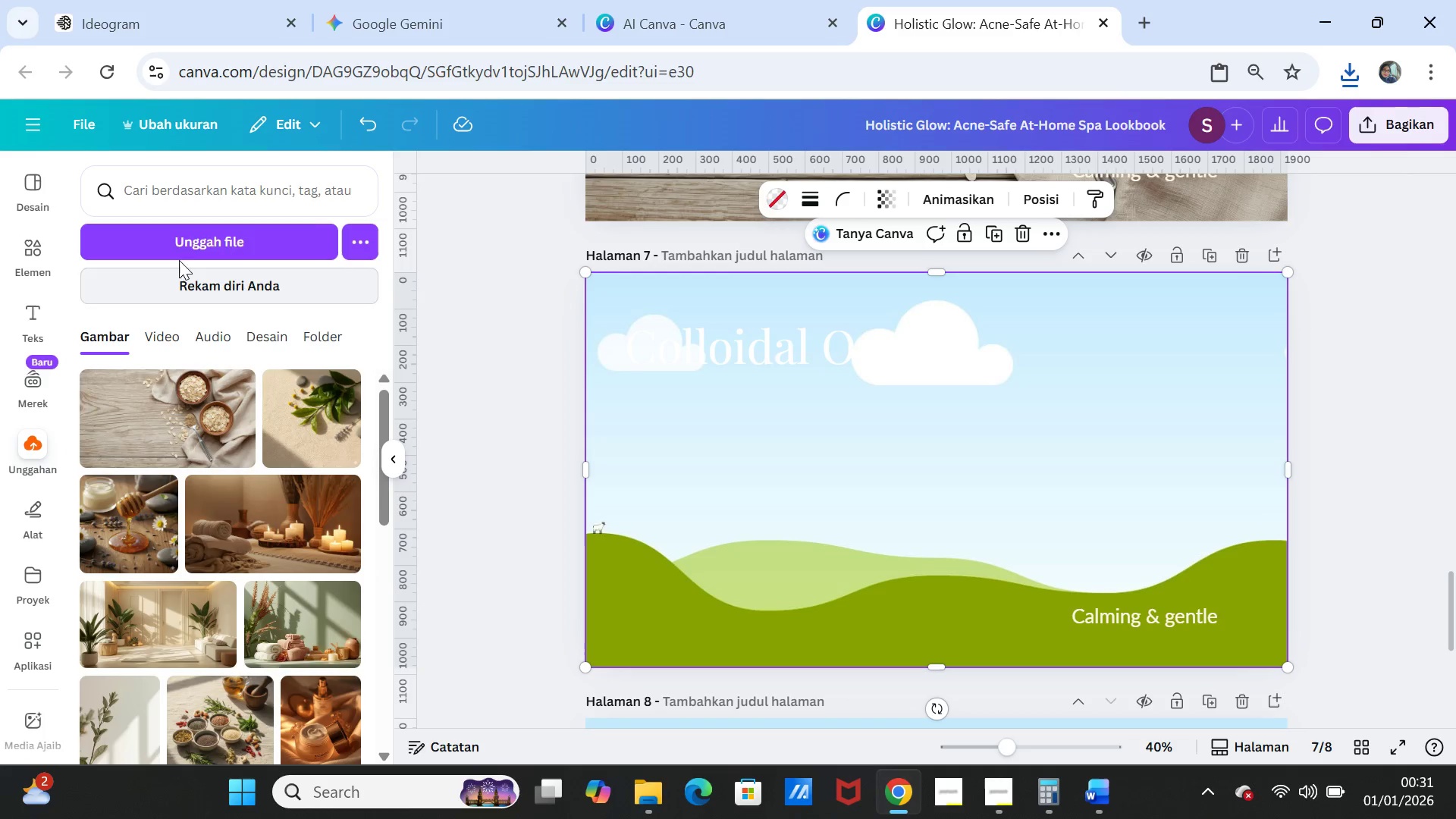 
left_click([180, 249])
 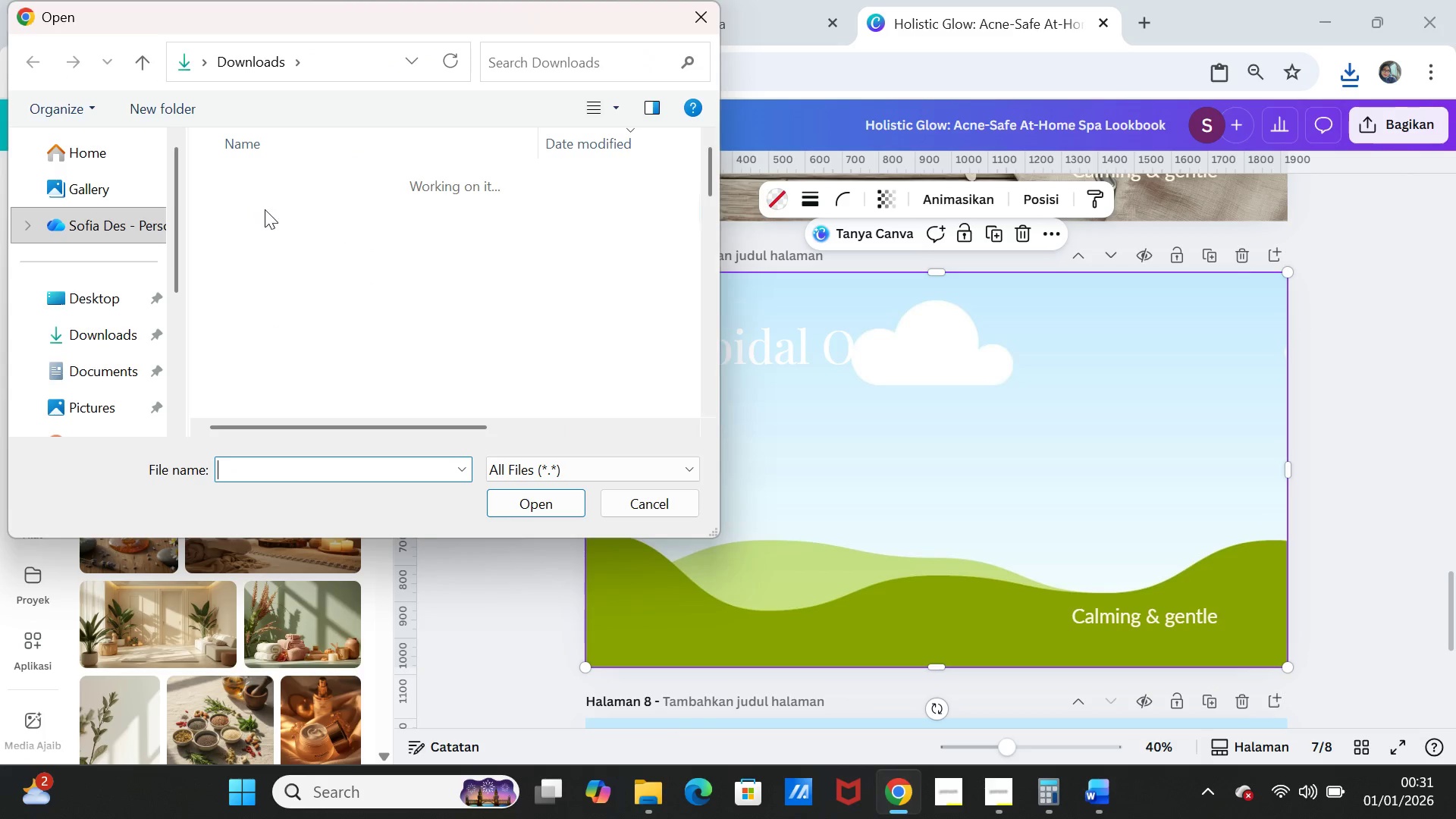 
left_click([294, 211])
 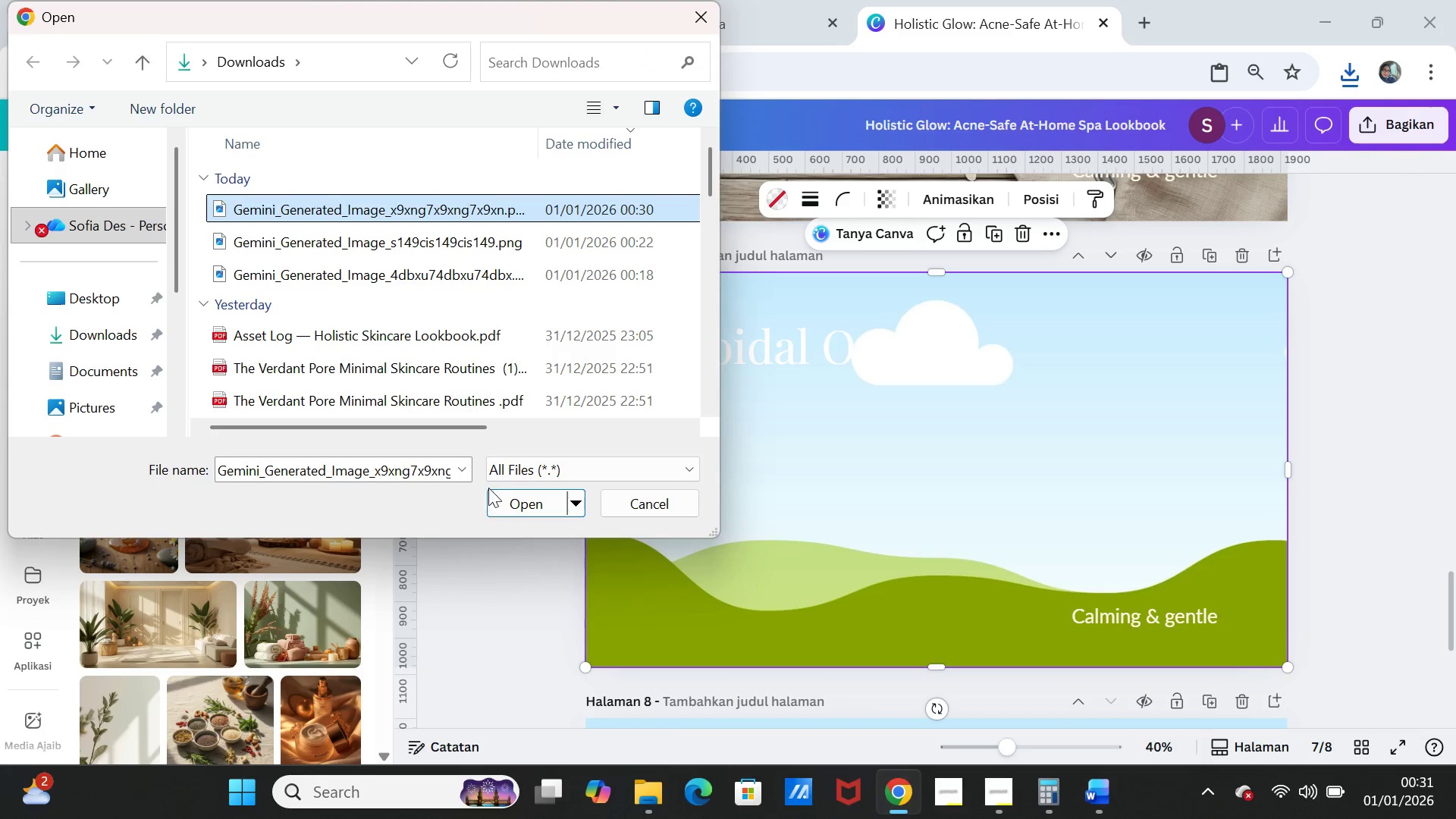 
left_click([497, 503])
 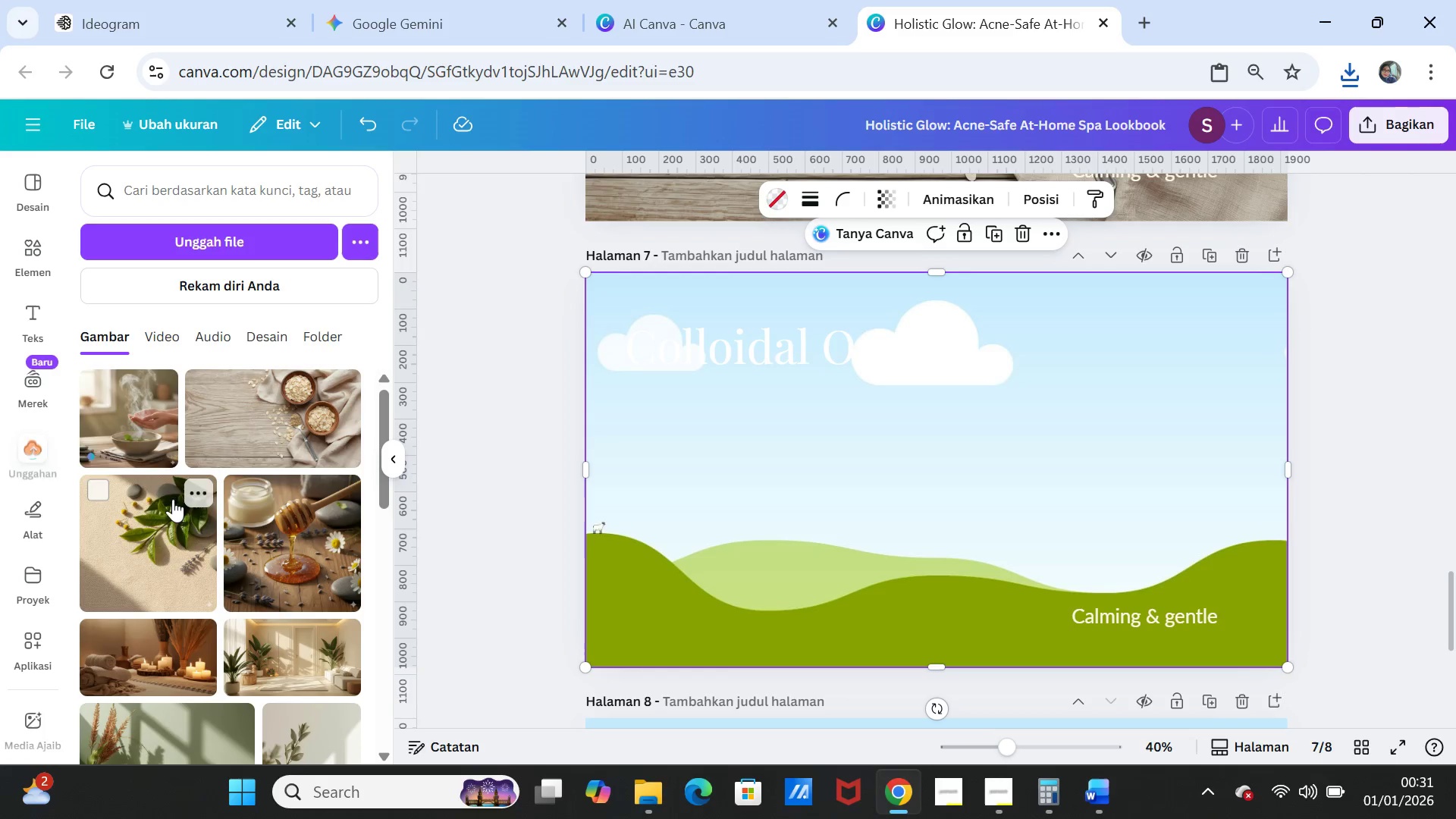 
left_click([115, 435])
 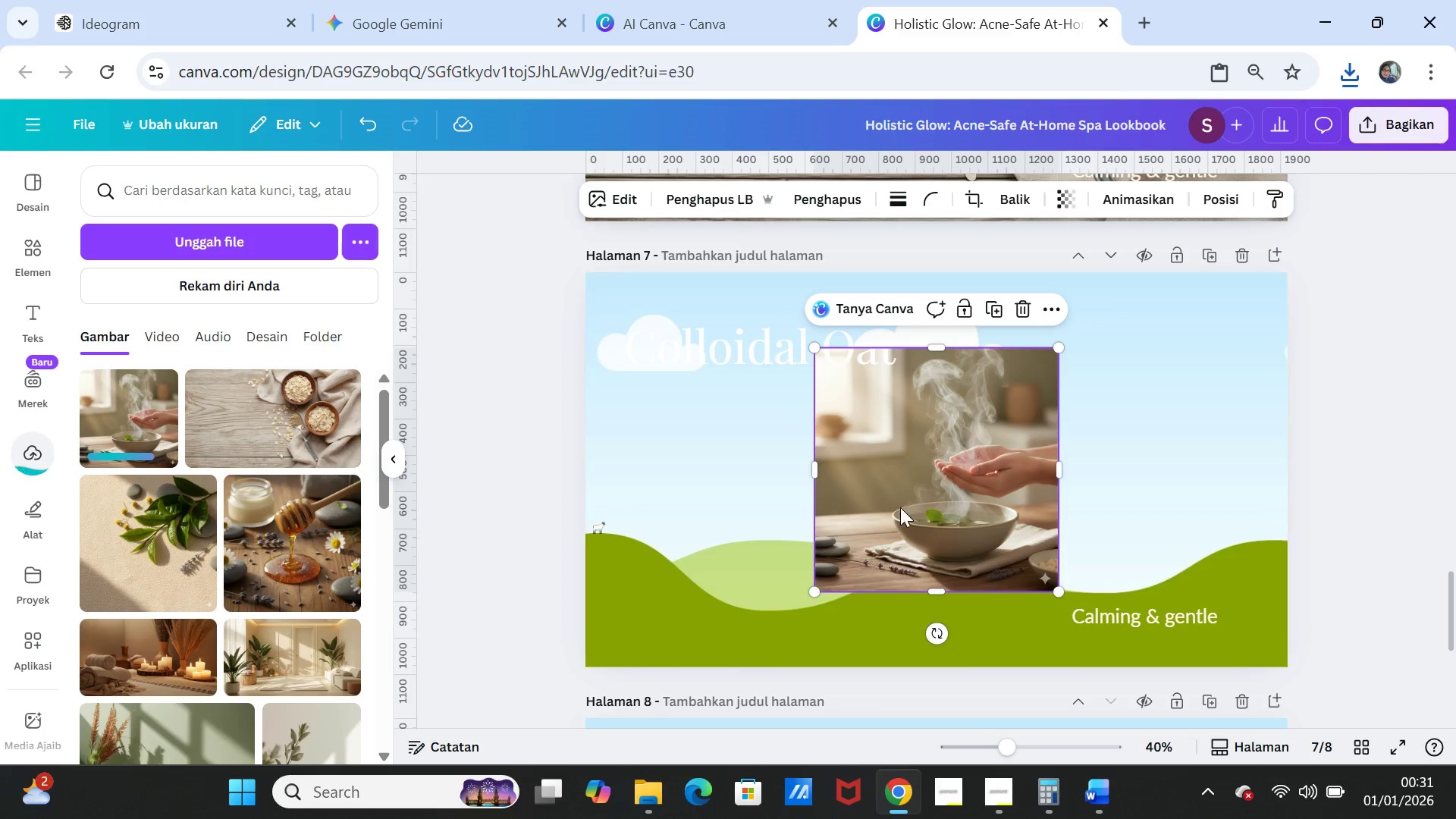 
left_click_drag(start_coordinate=[906, 497], to_coordinate=[906, 491])
 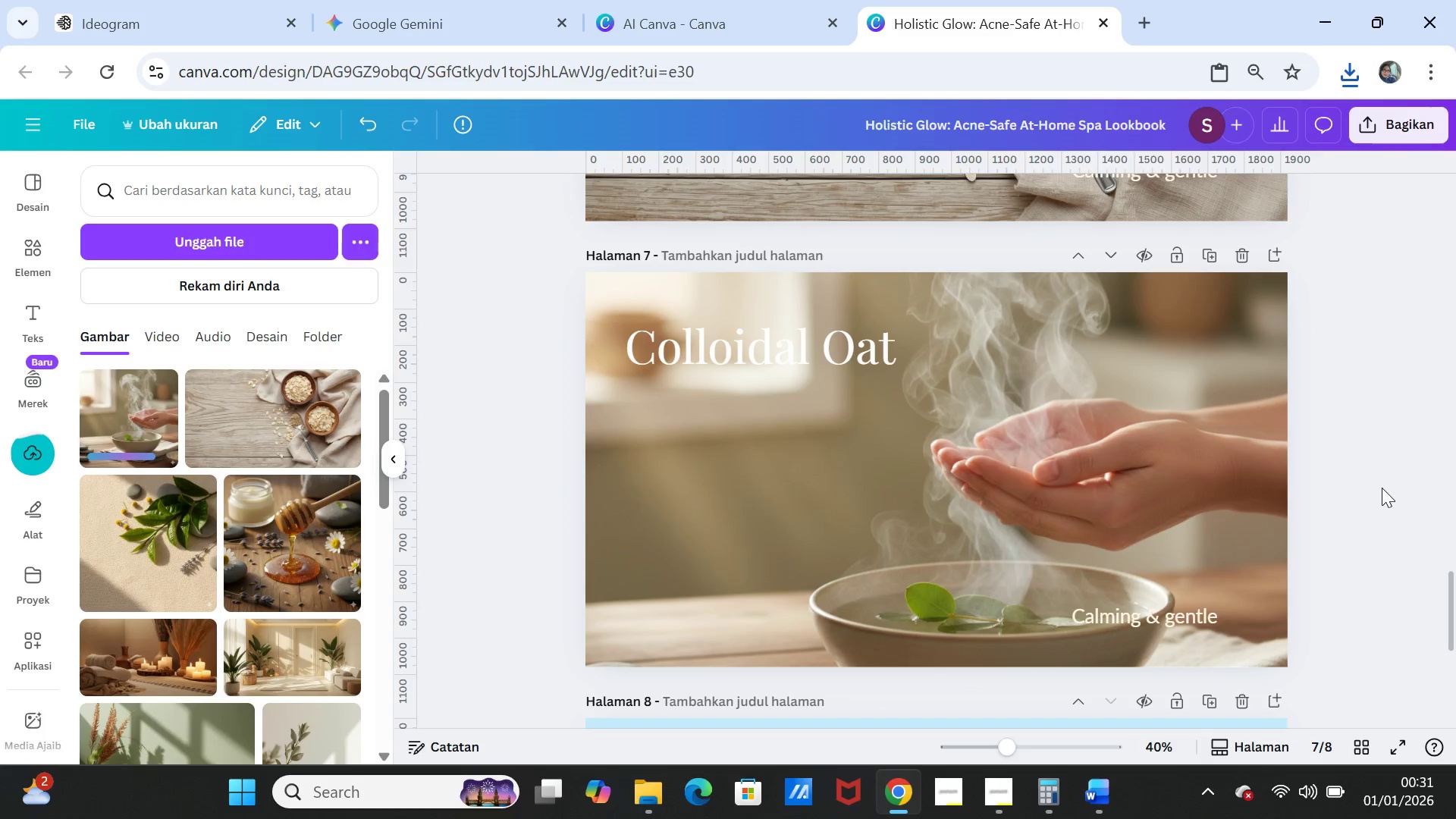 
left_click([1382, 497])
 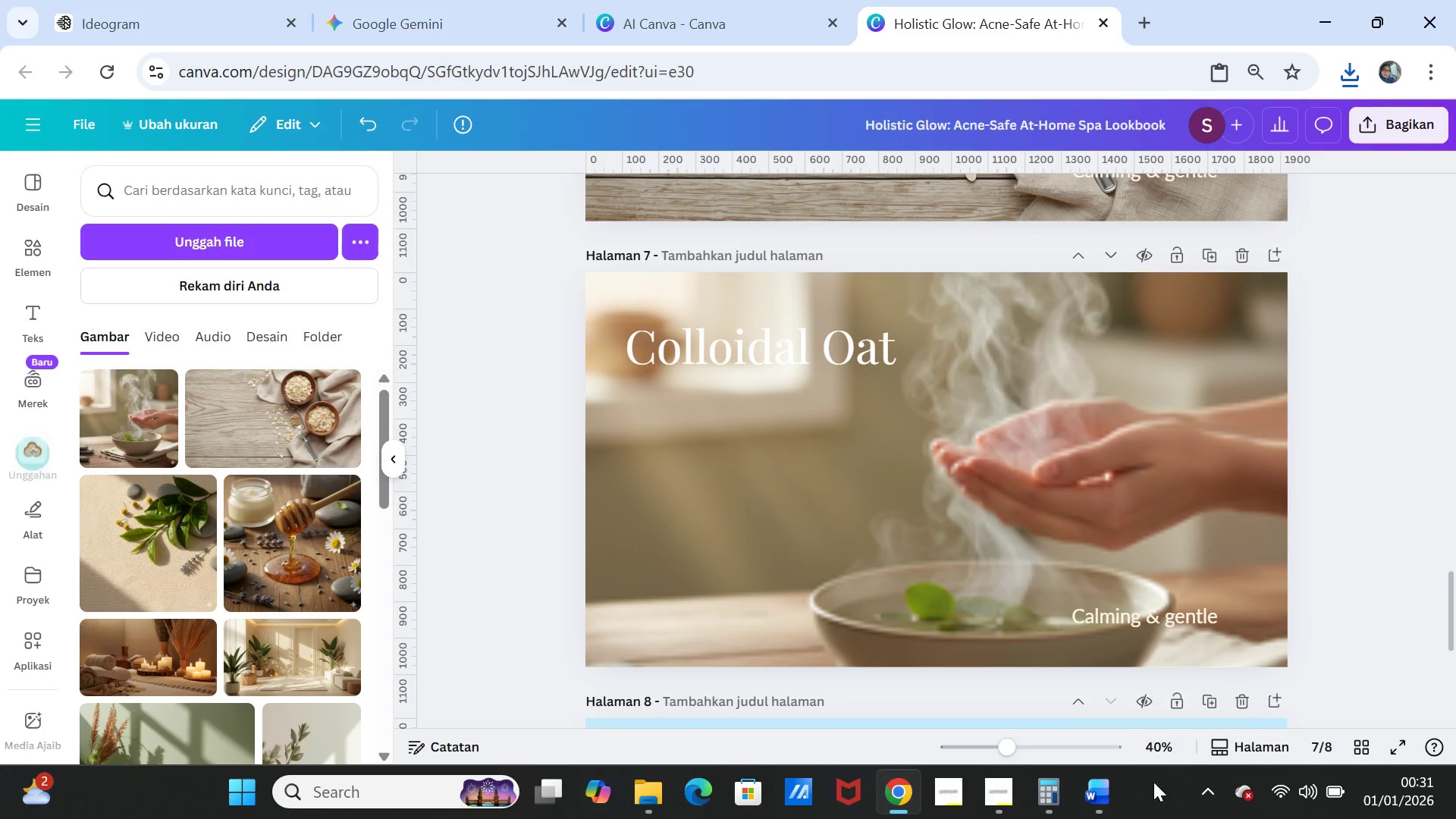 
left_click([1084, 795])
 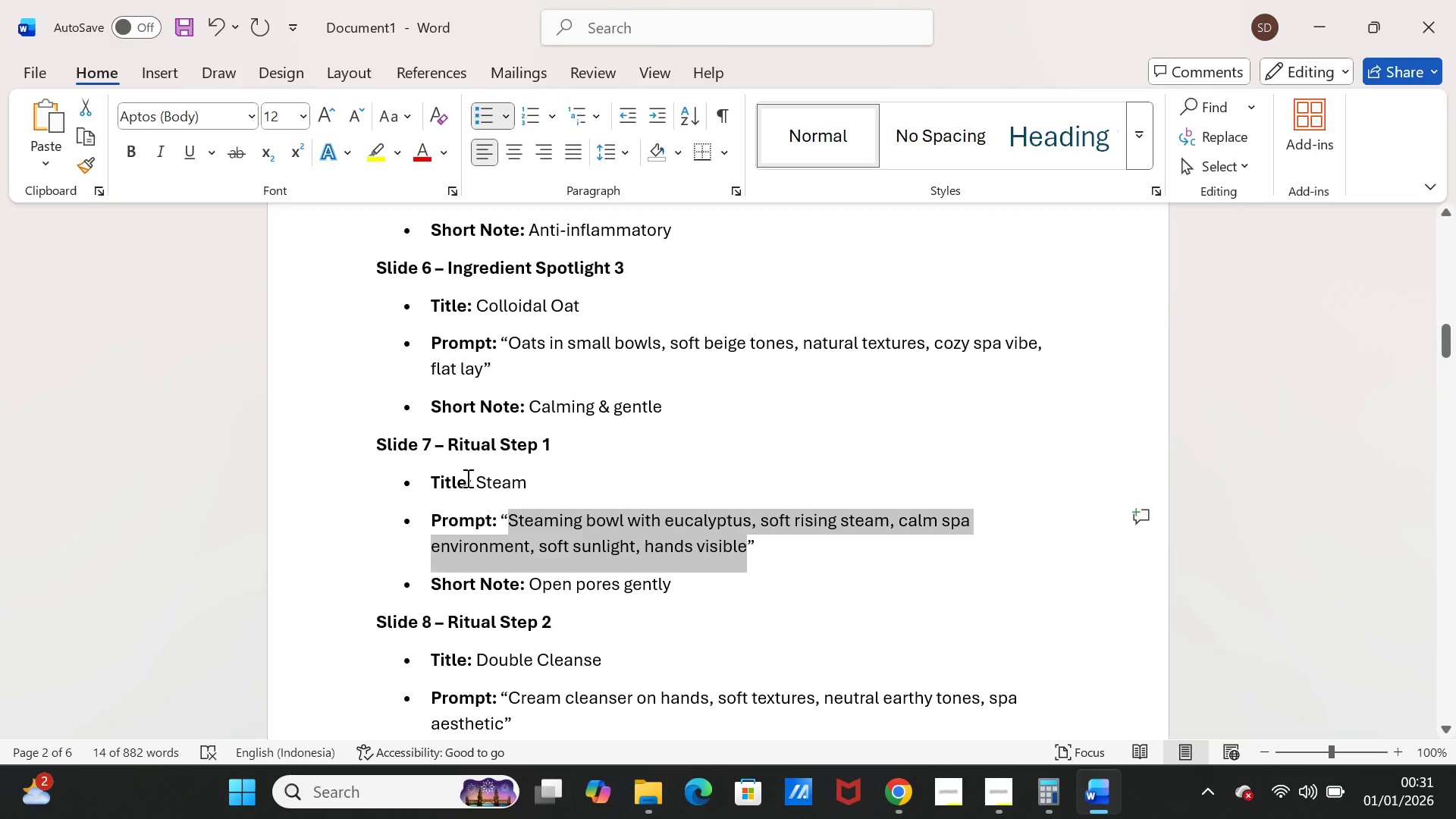 
left_click_drag(start_coordinate=[474, 480], to_coordinate=[550, 484])
 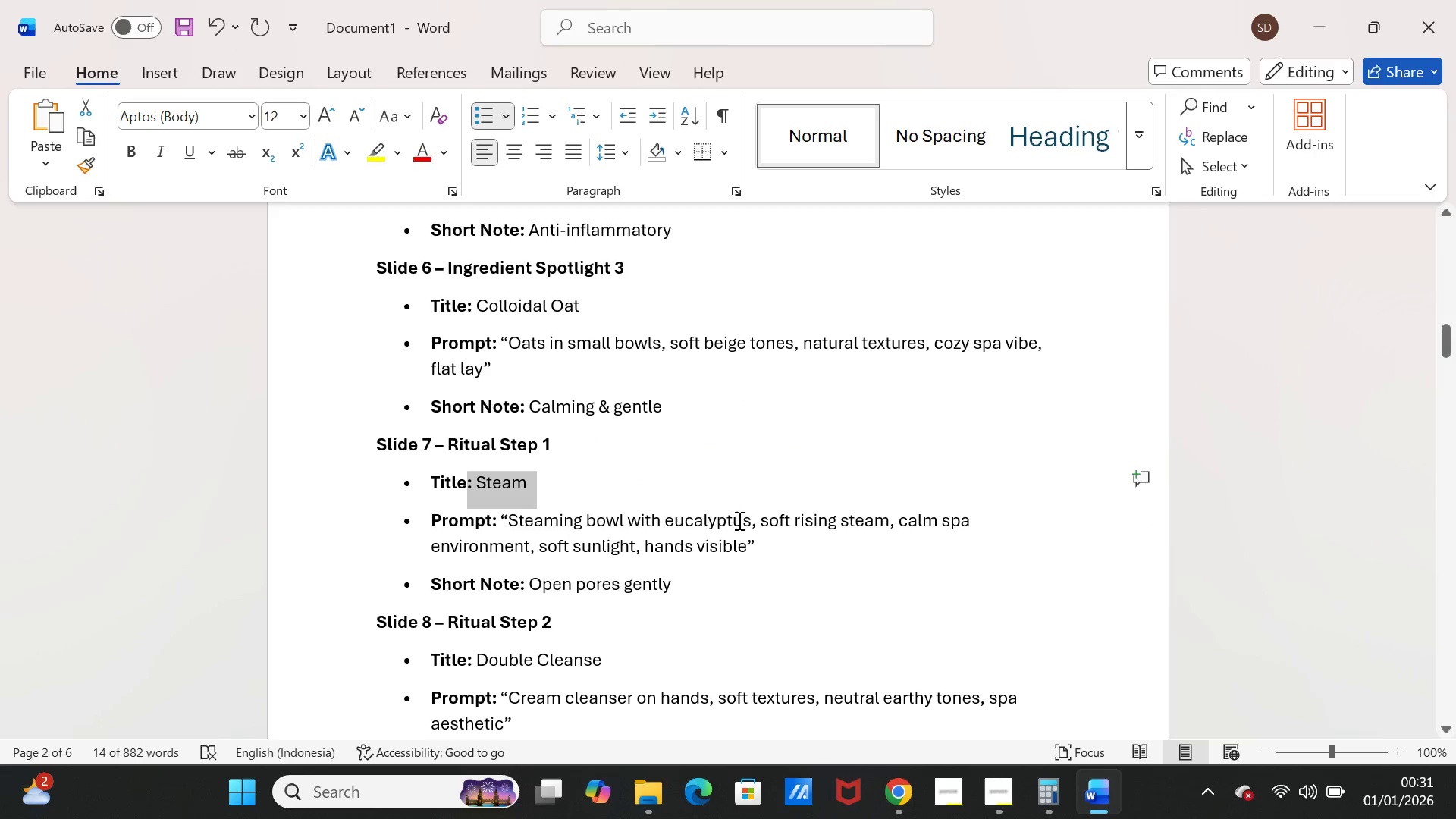 
key(Control+C)
 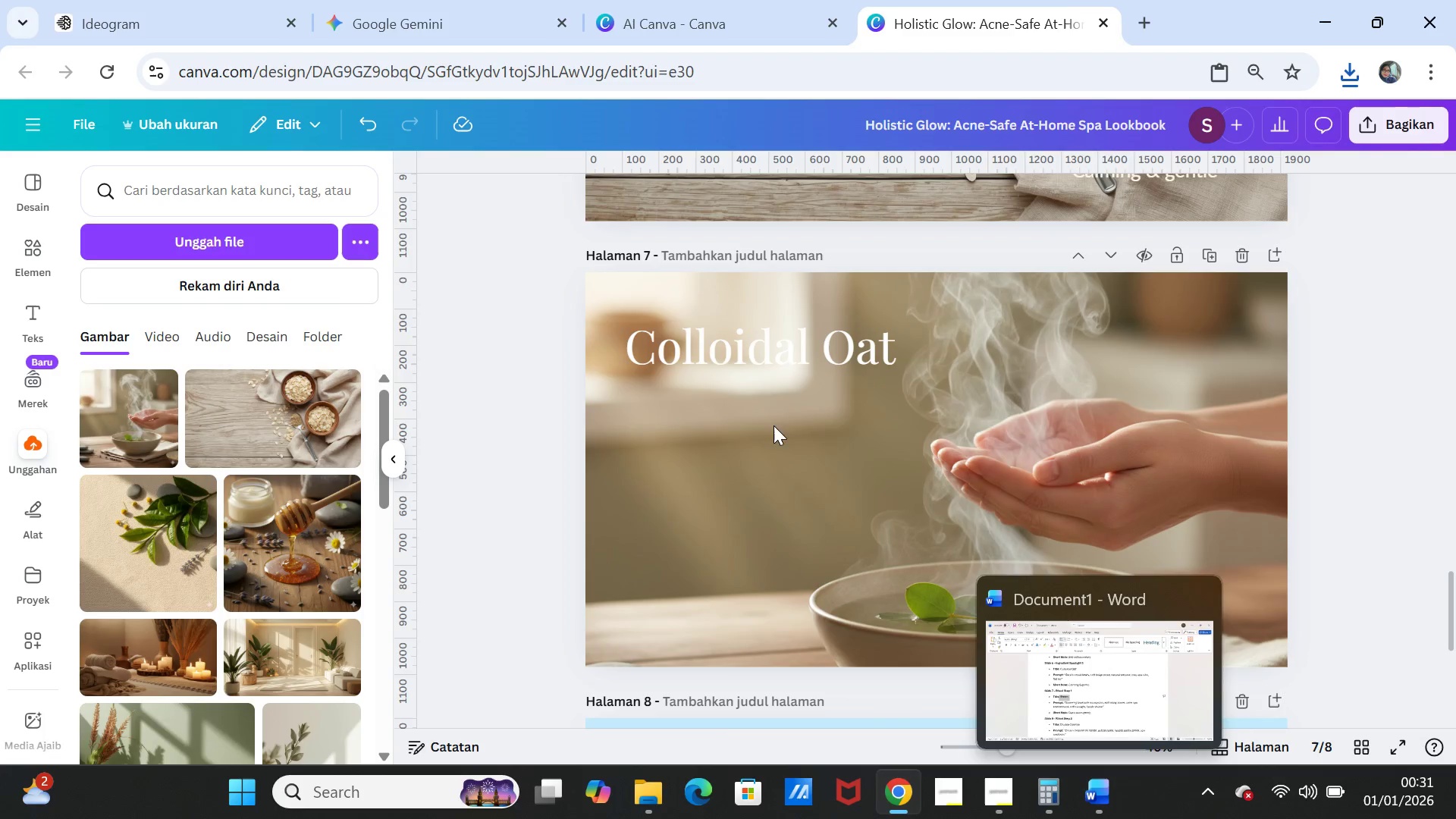 
double_click([760, 344])
 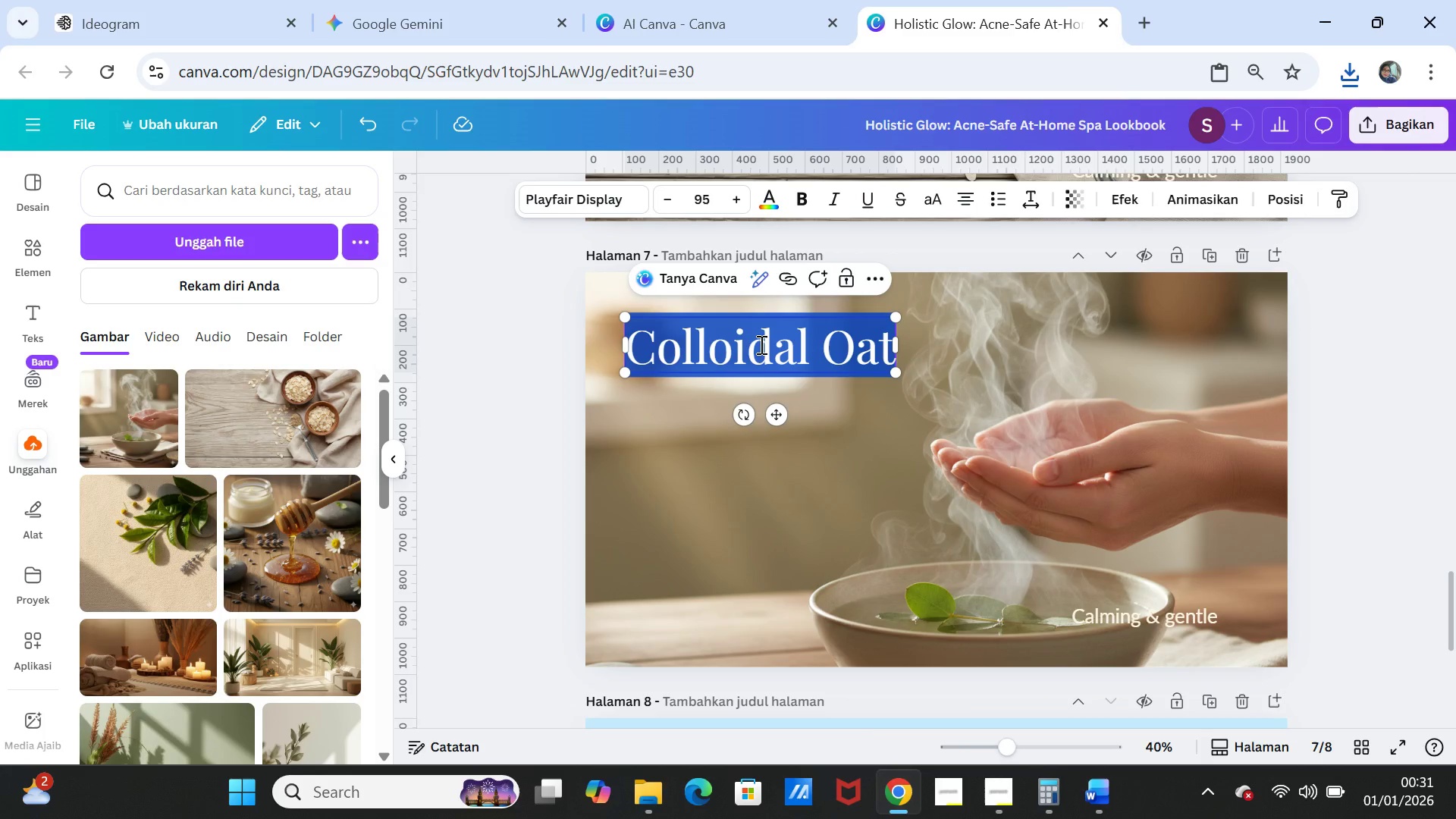 
key(Control+V)
 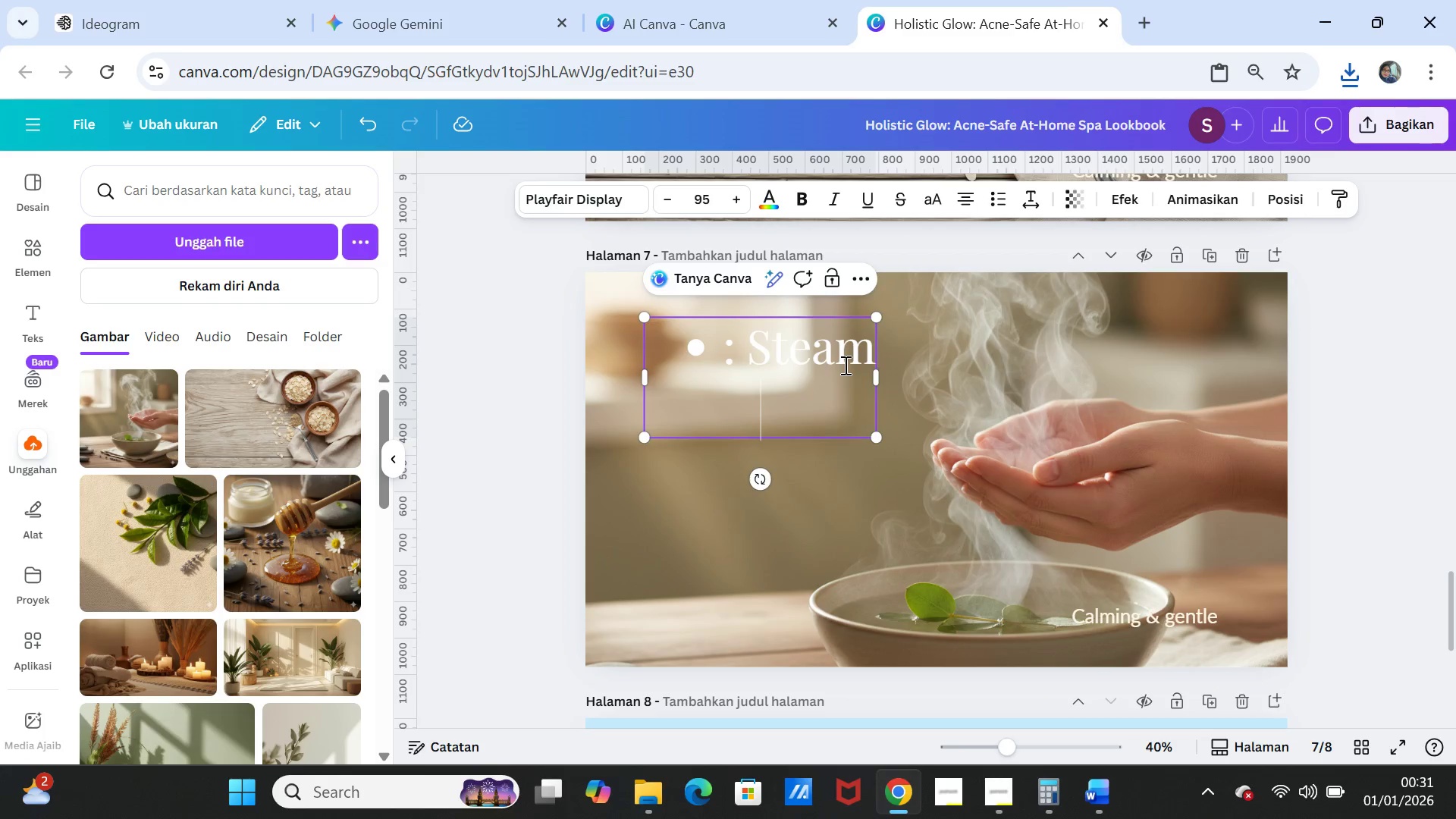 
key(Backspace)
 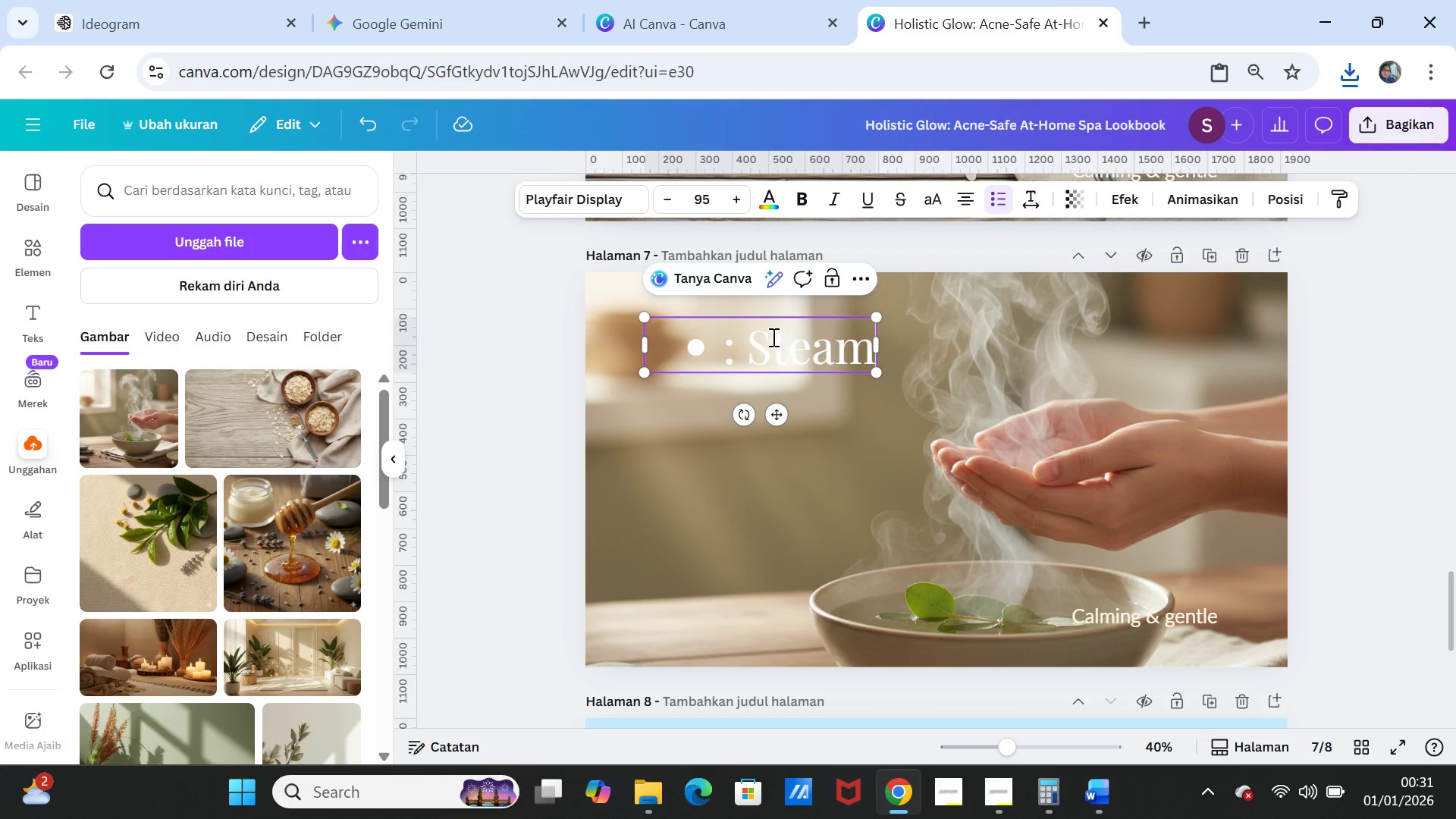 
left_click([748, 345])
 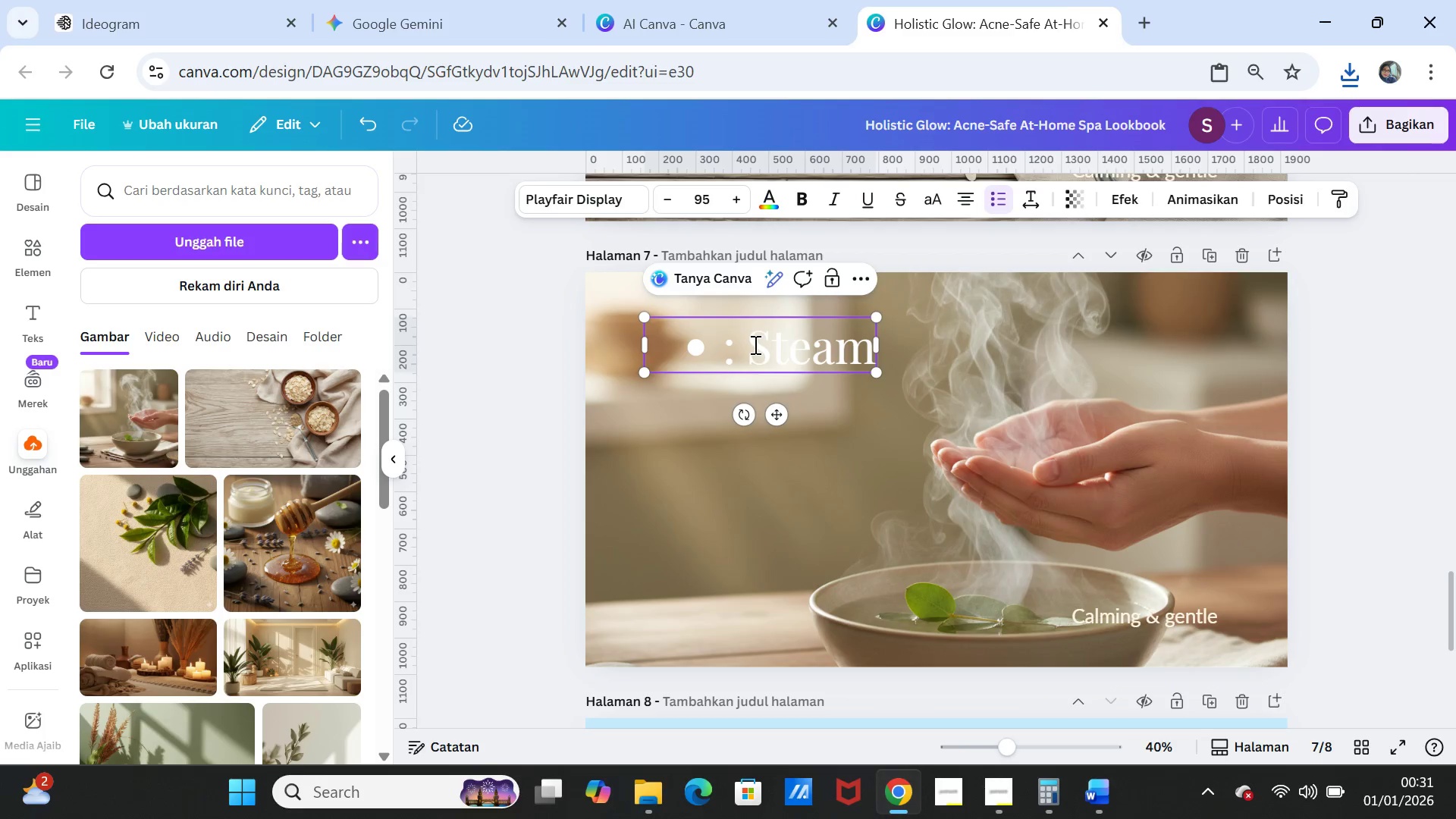 
key(Backspace)
 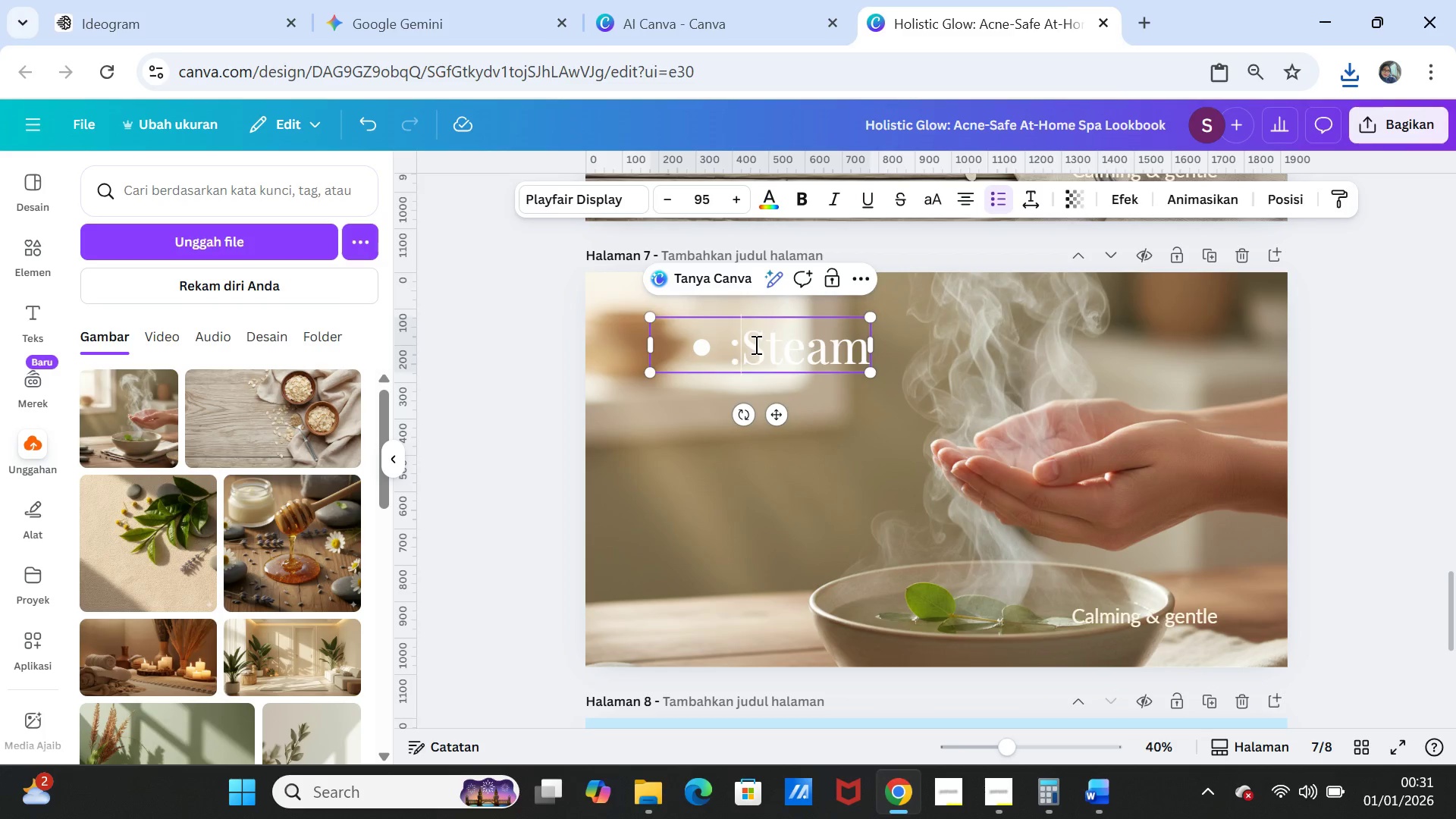 
key(Backspace)
 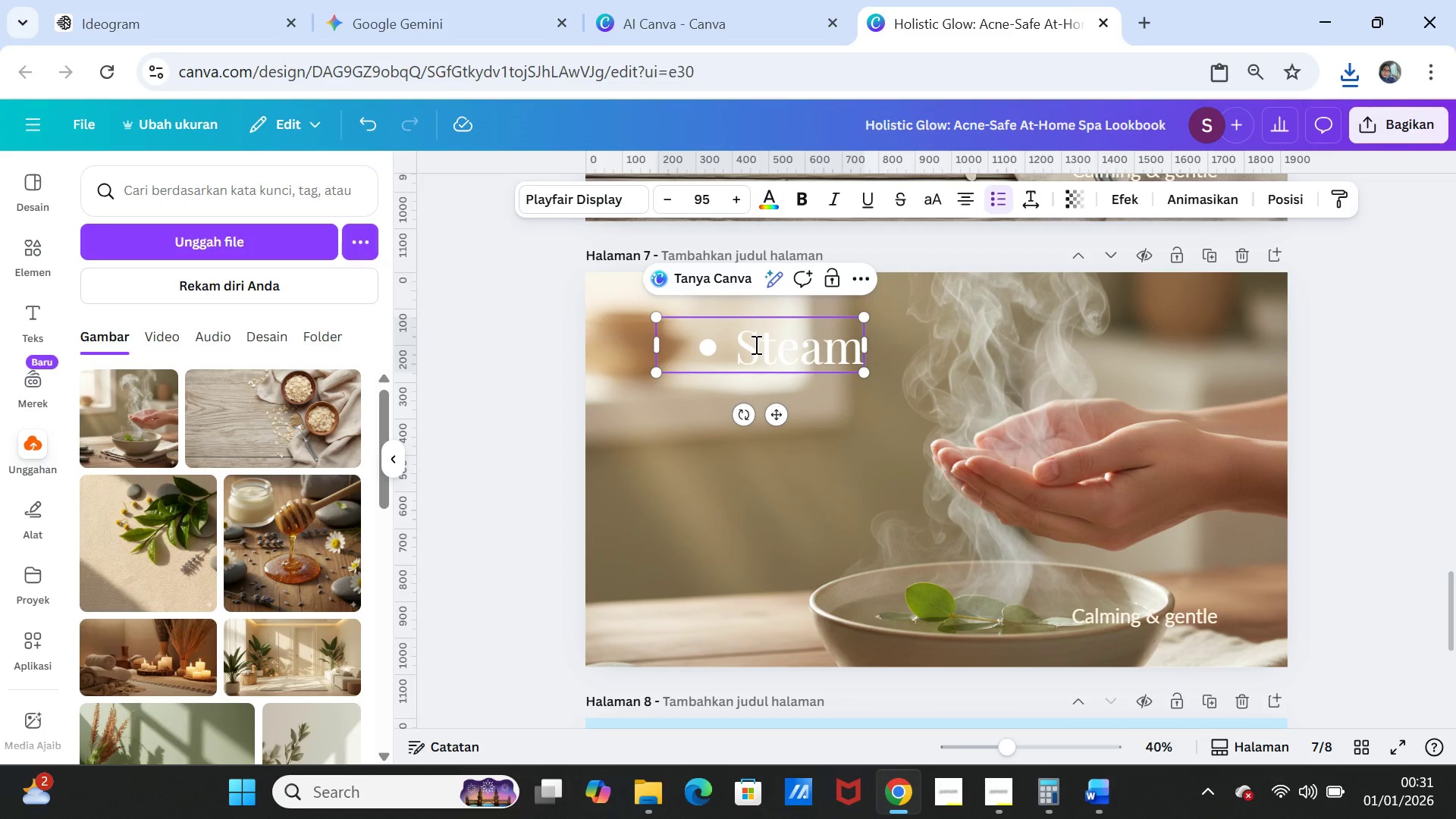 
key(Backspace)
 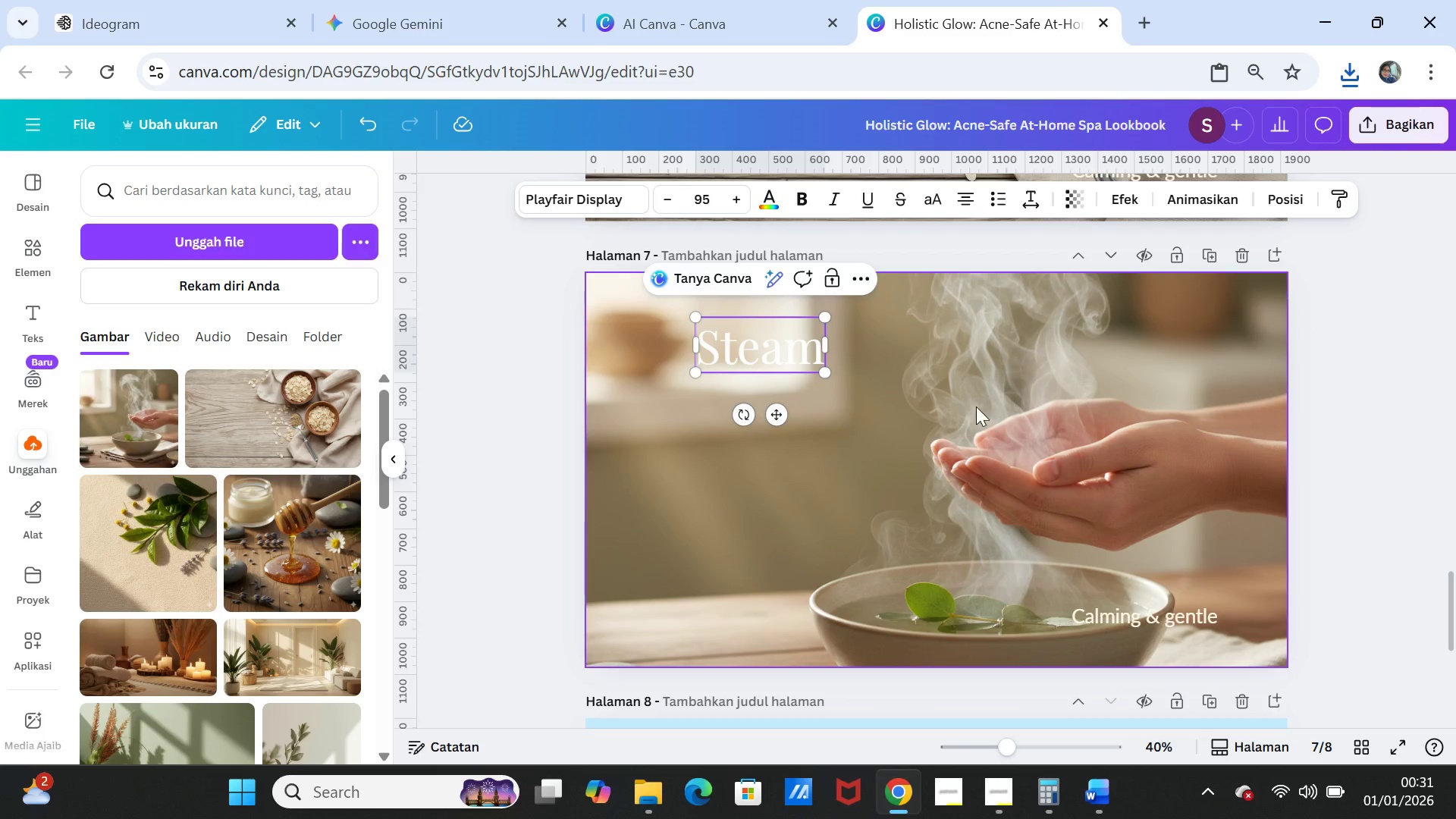 
left_click([911, 387])
 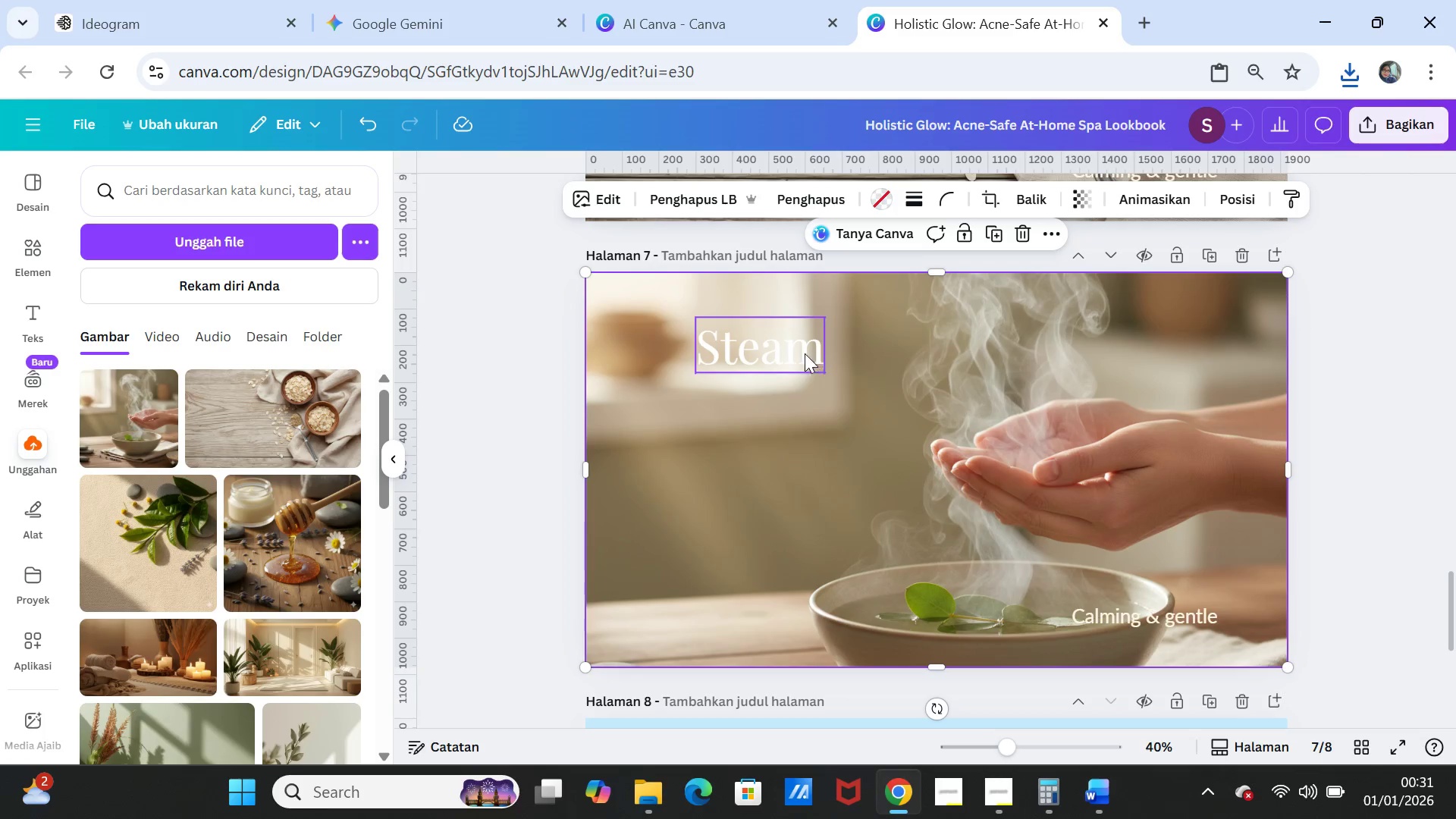 
left_click_drag(start_coordinate=[799, 354], to_coordinate=[1194, 356])
 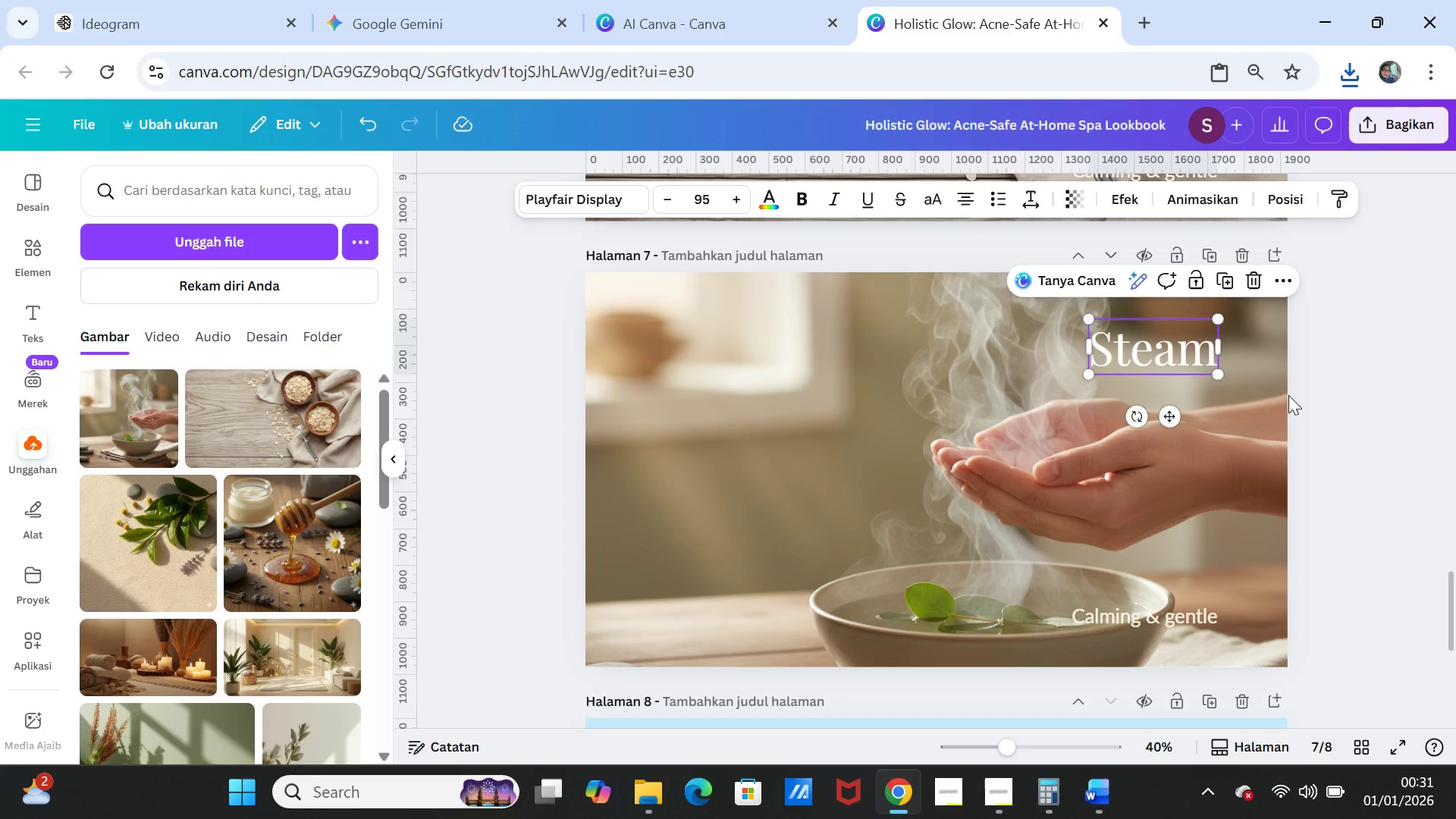 
left_click([1288, 394])
 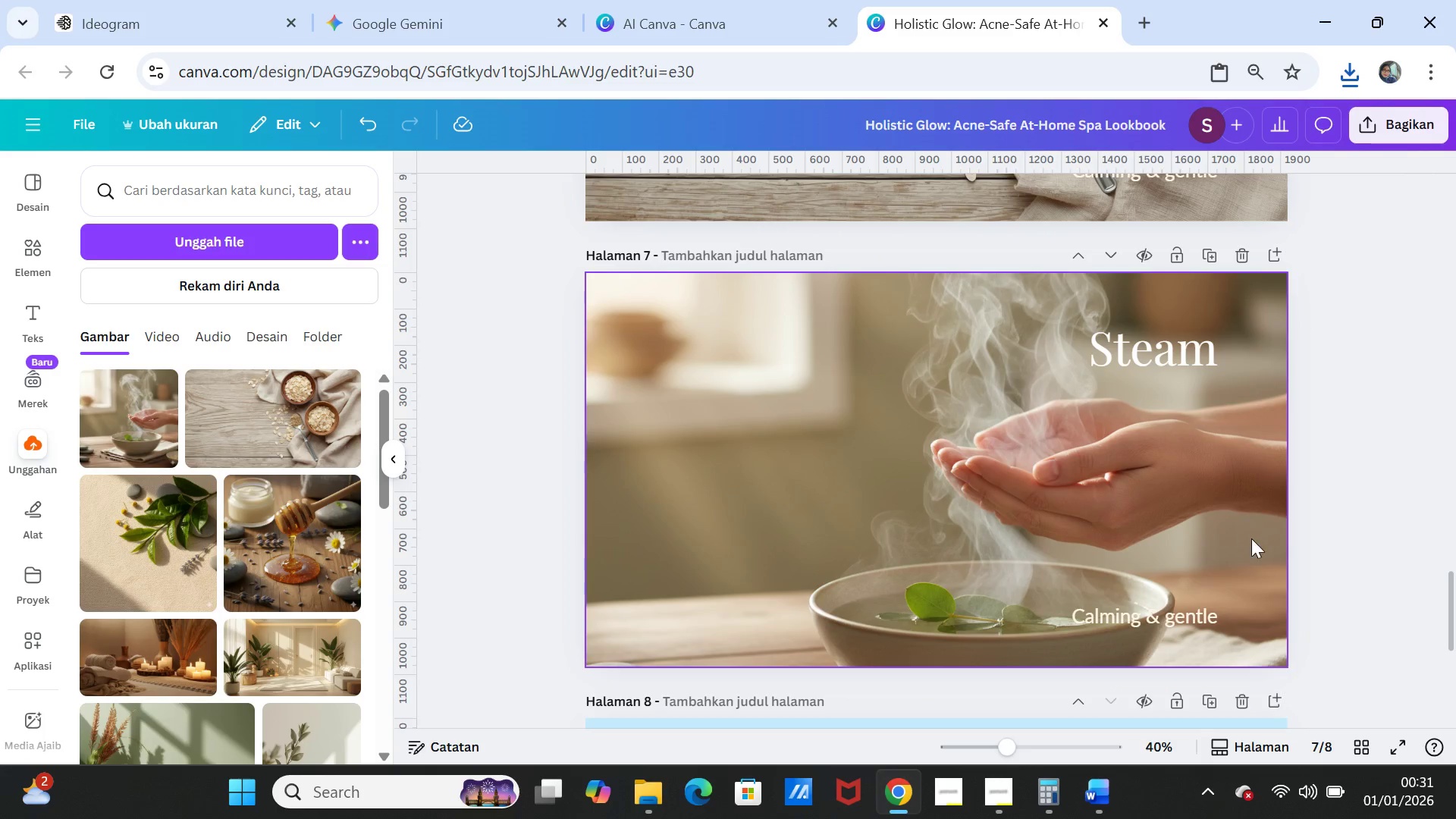 
scroll: coordinate [1245, 554], scroll_direction: down, amount: 1.0
 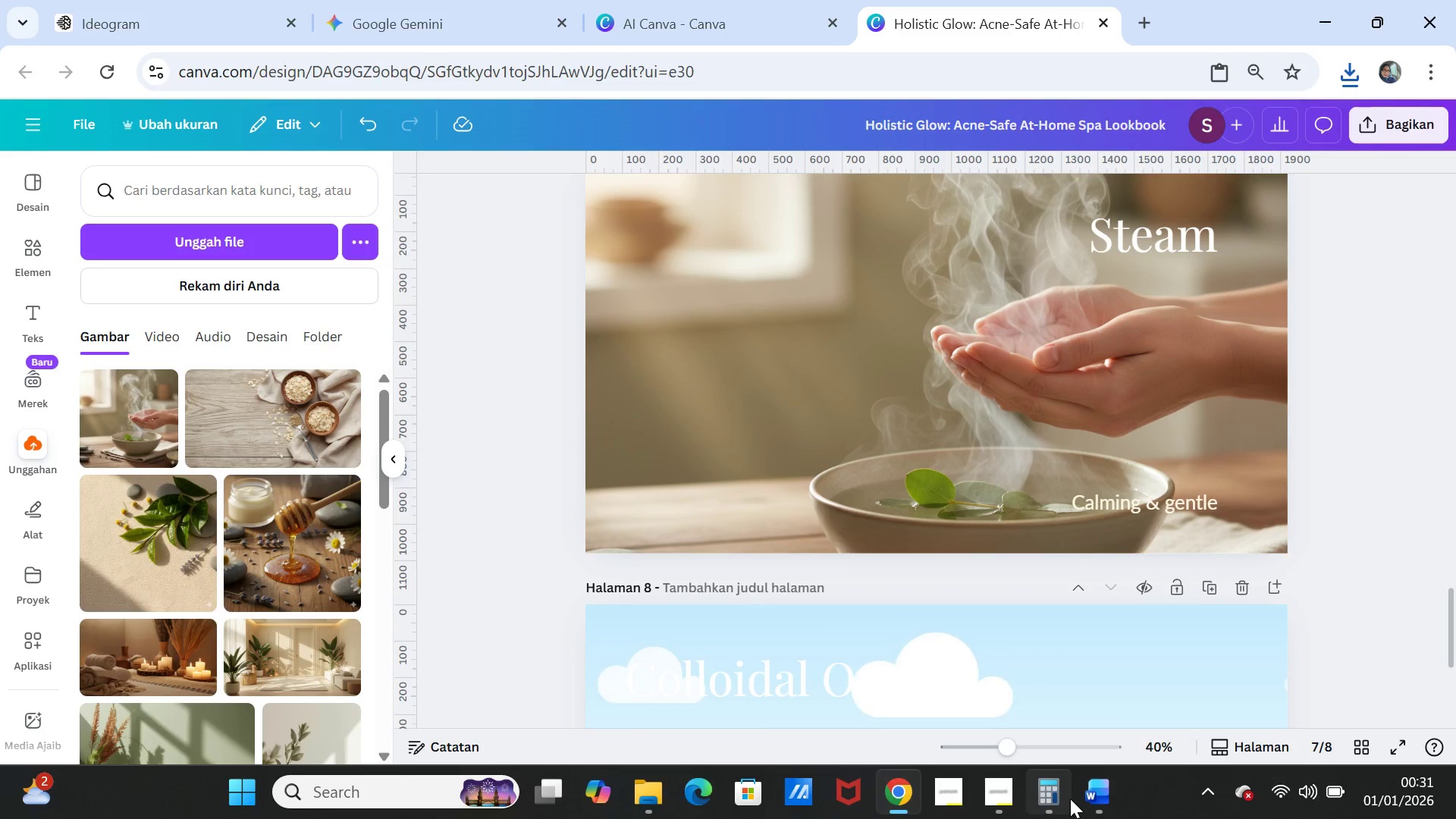 
scroll: coordinate [1092, 598], scroll_direction: up, amount: 8.0
 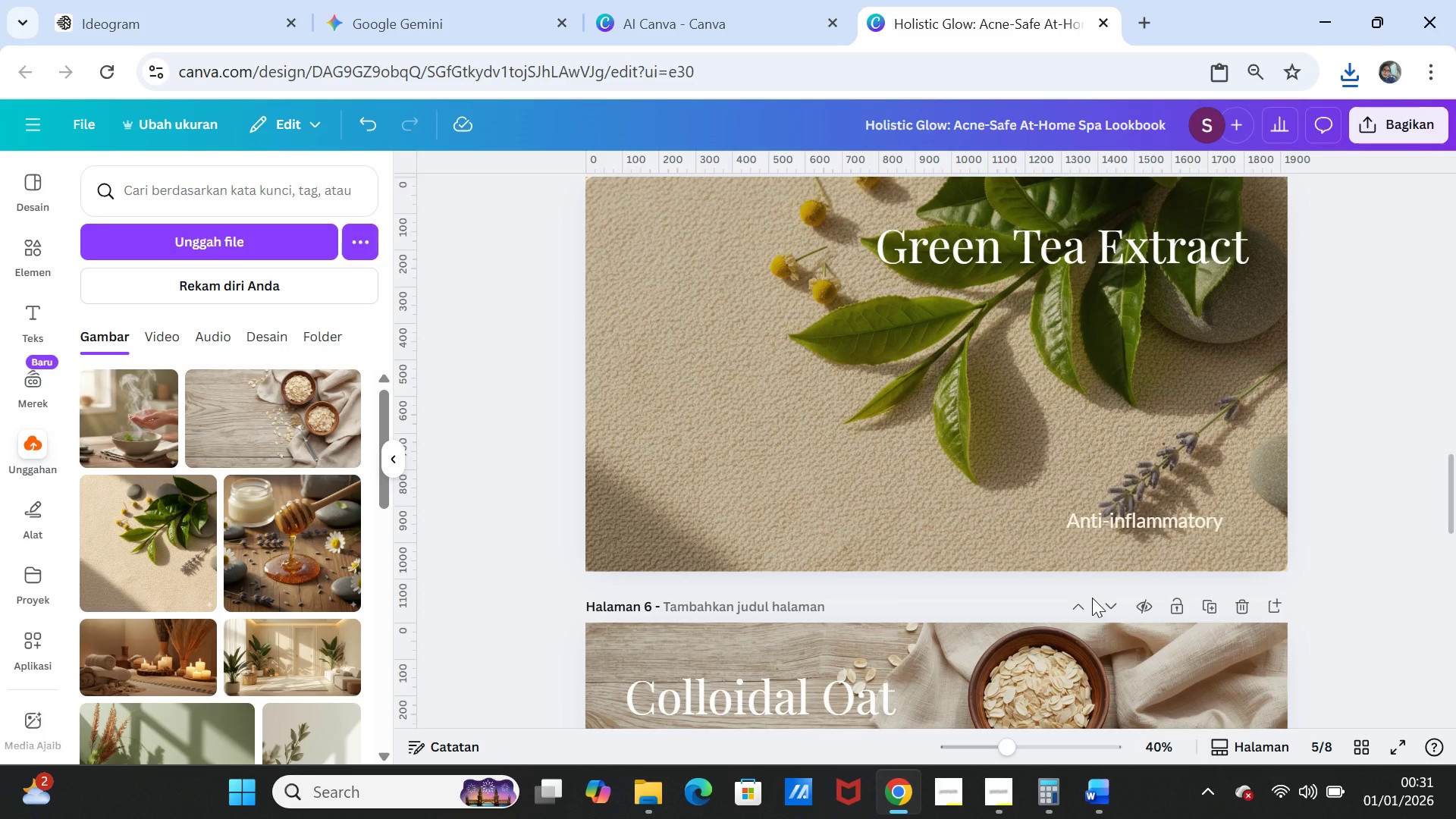 
scroll: coordinate [1093, 598], scroll_direction: down, amount: 8.0
 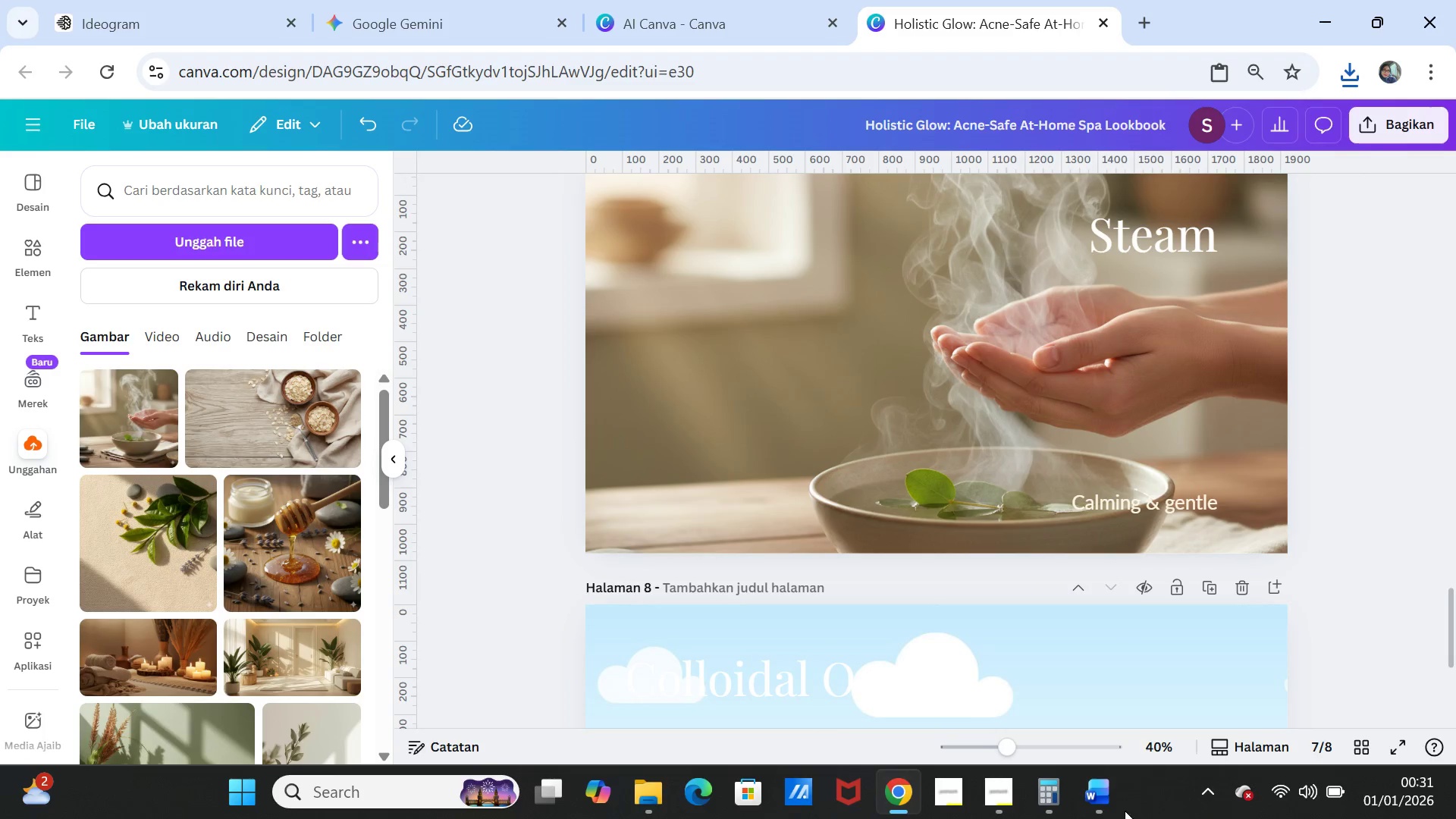 
left_click([1103, 801])
 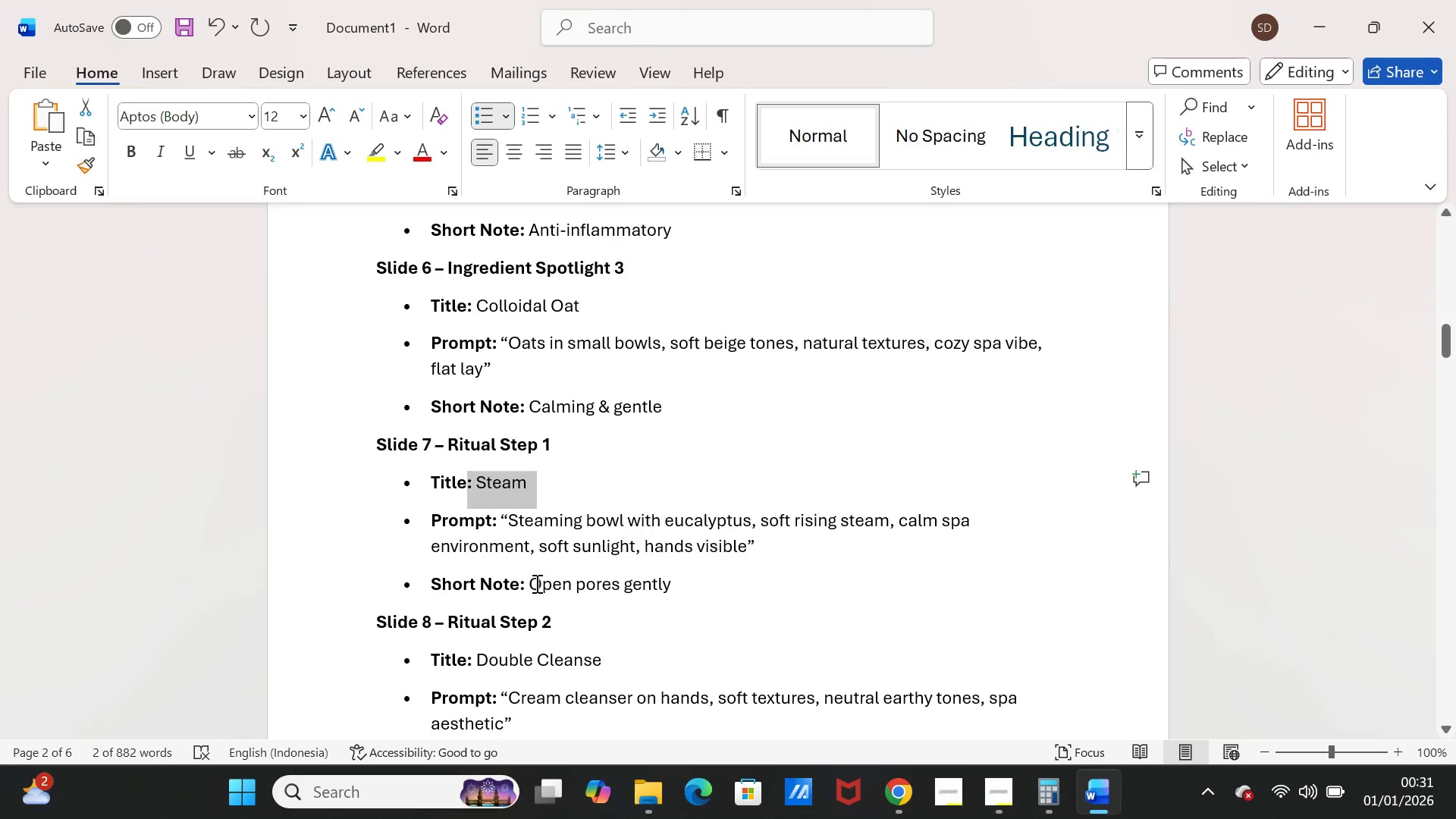 
left_click_drag(start_coordinate=[532, 583], to_coordinate=[676, 590])
 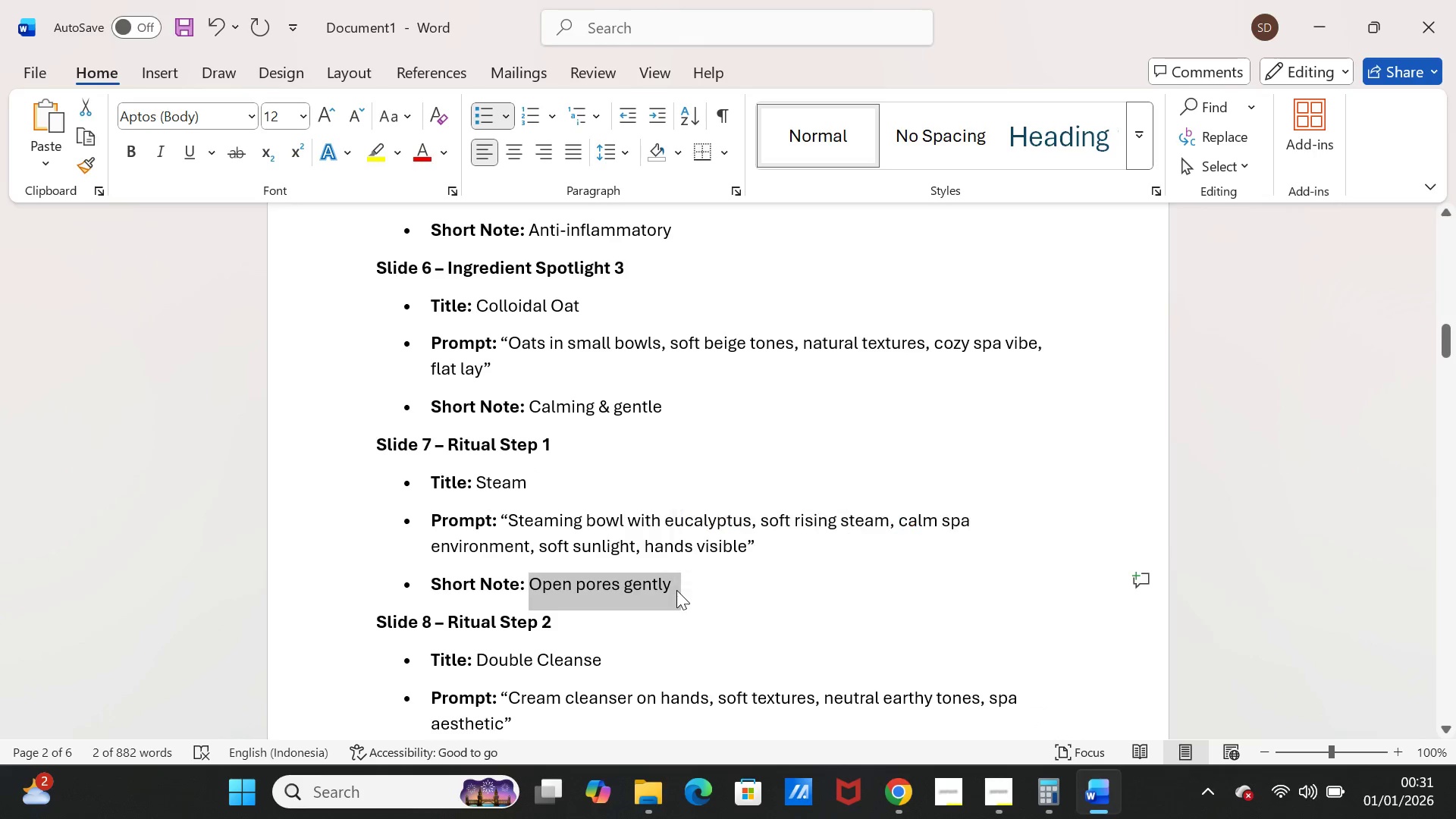 
key(Control+C)
 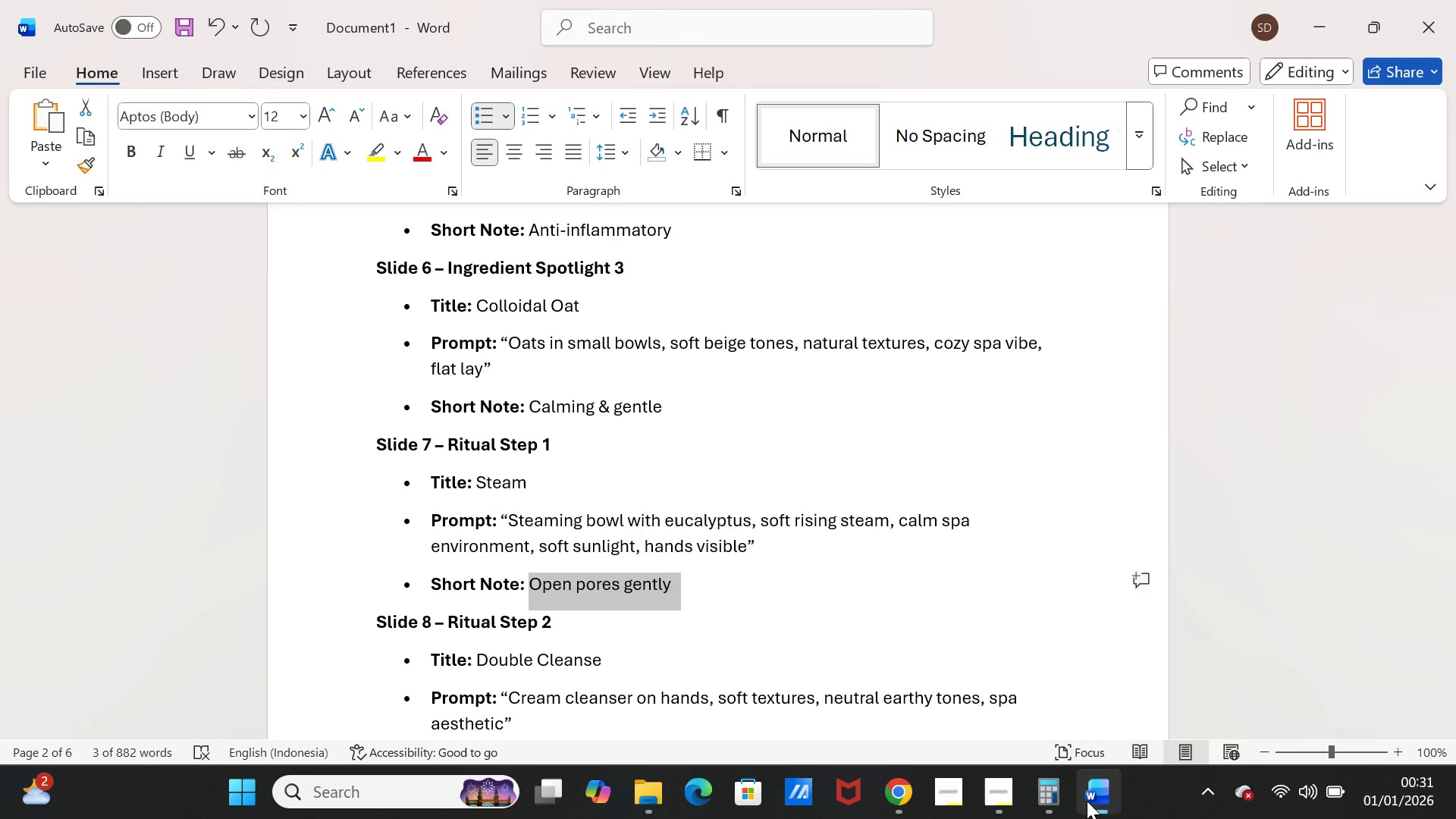 
left_click([1089, 799])
 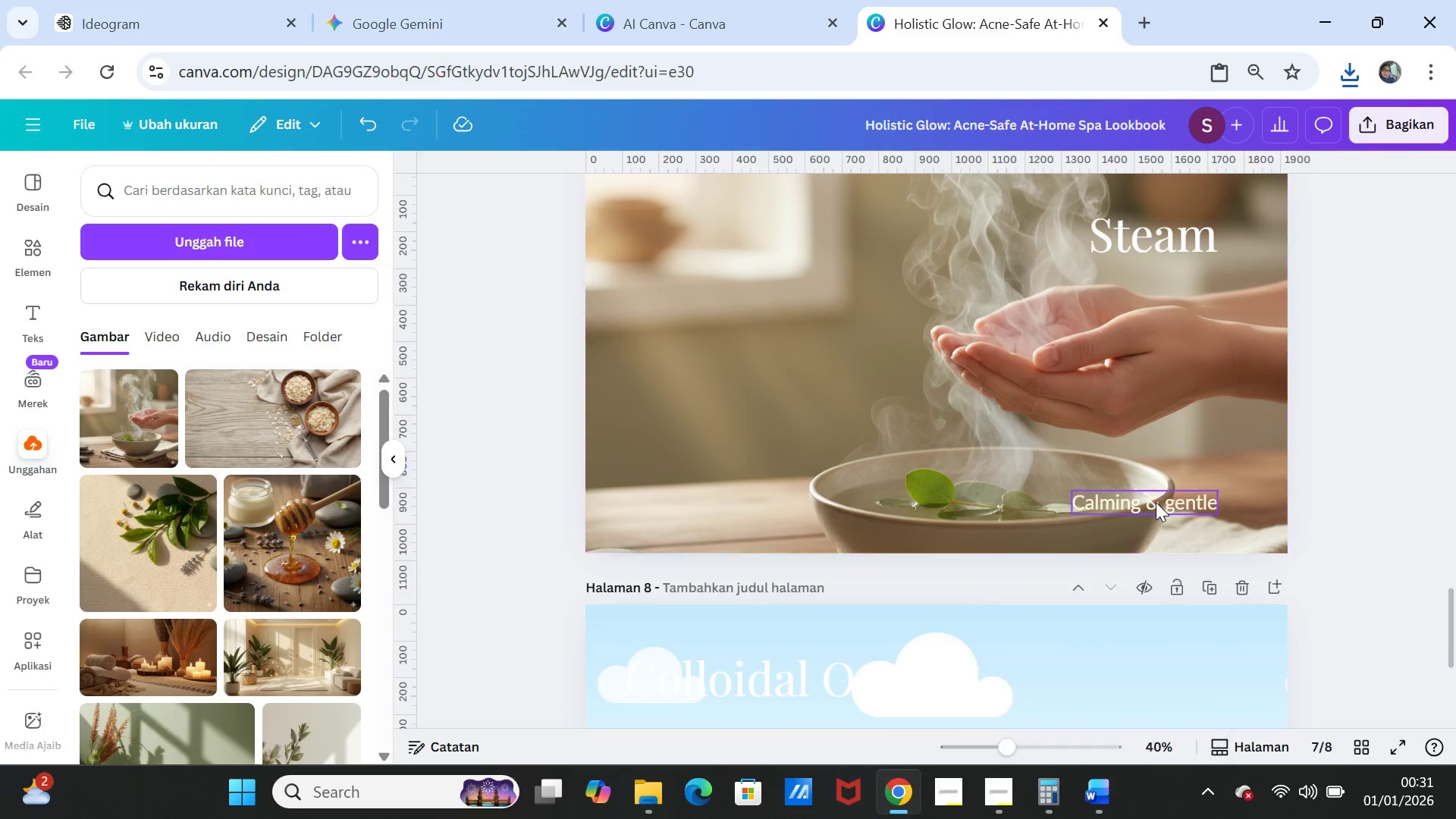 
double_click([1156, 502])
 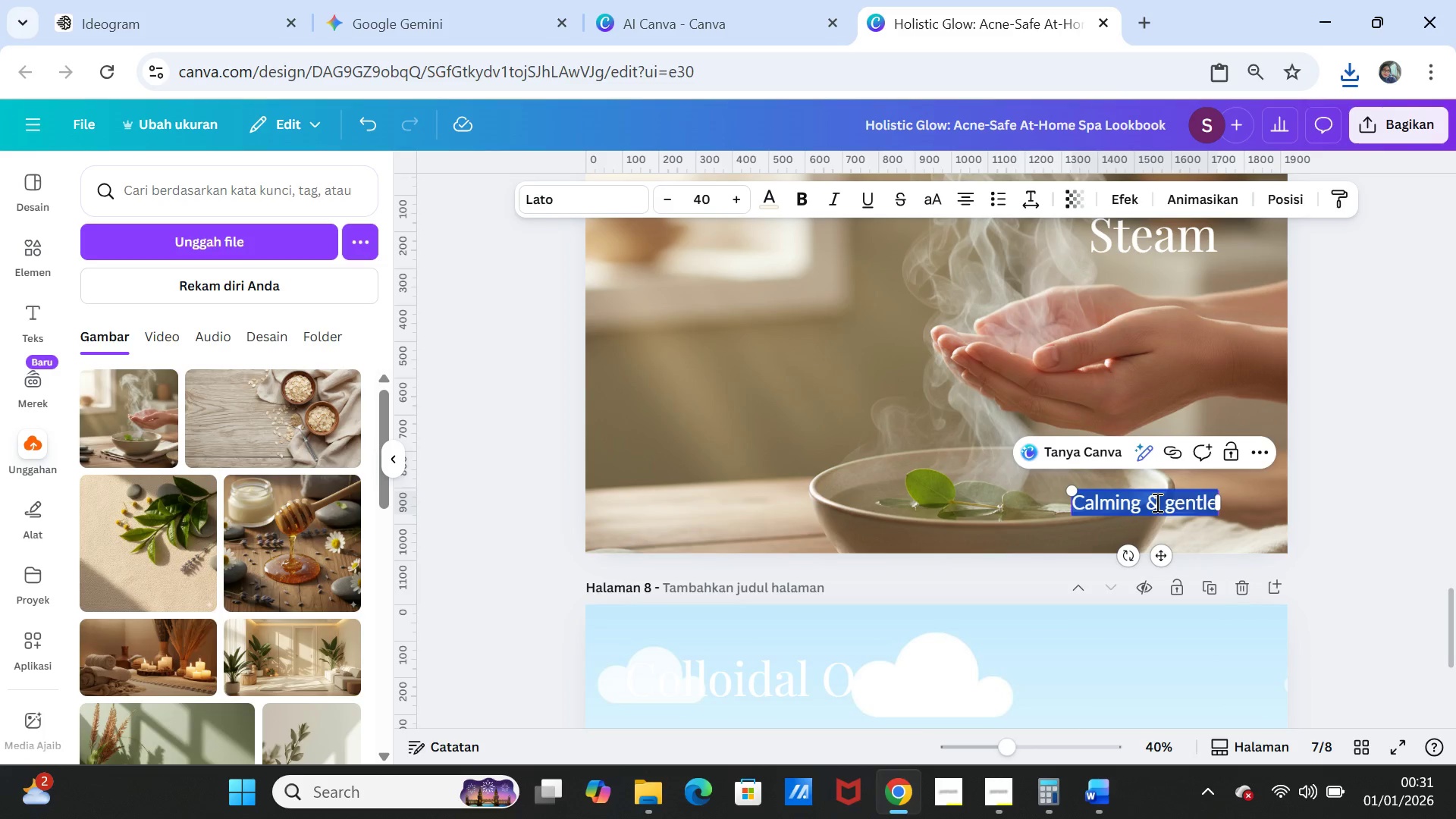 
key(Control+V)
 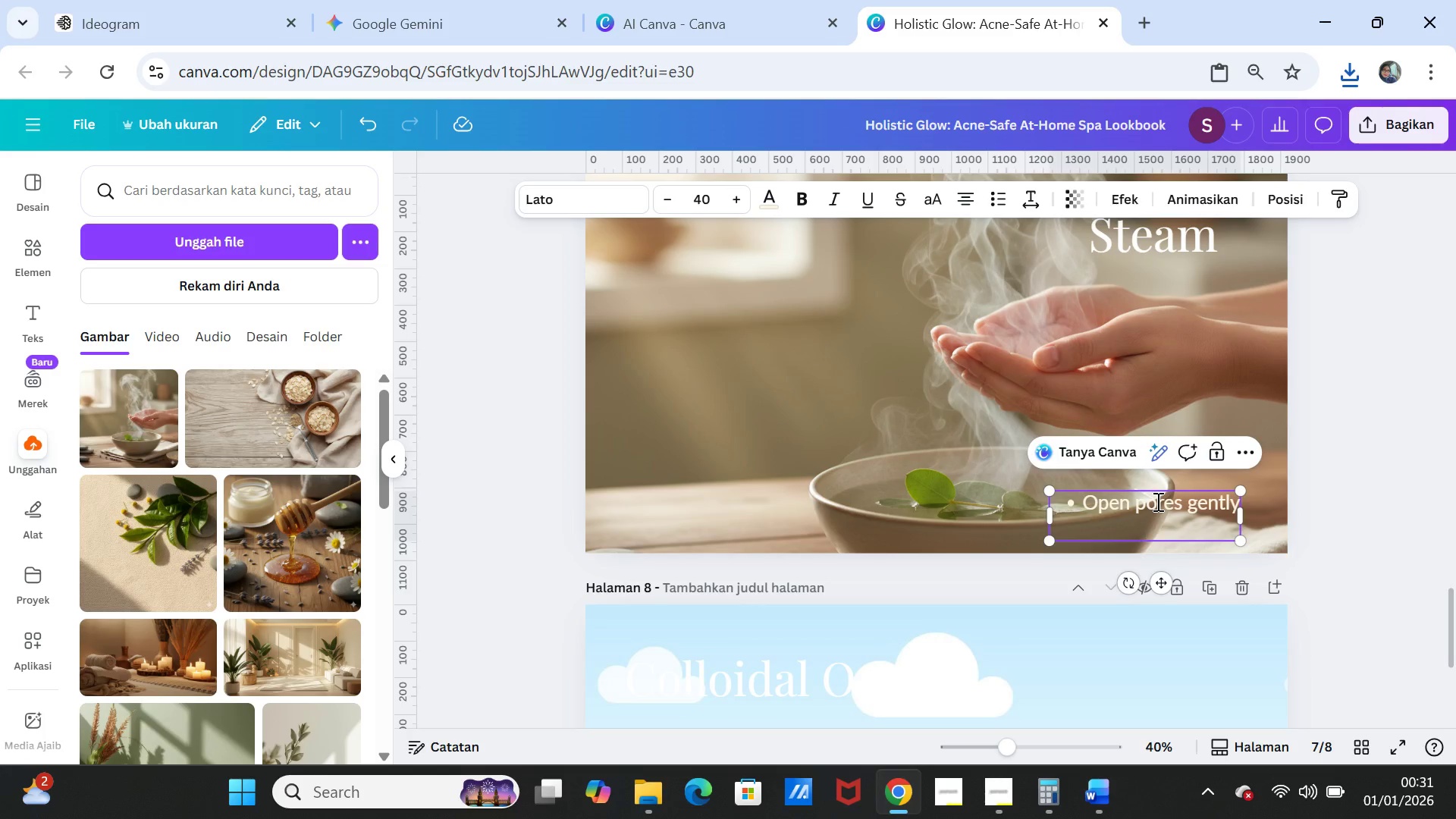 
key(Backspace)
 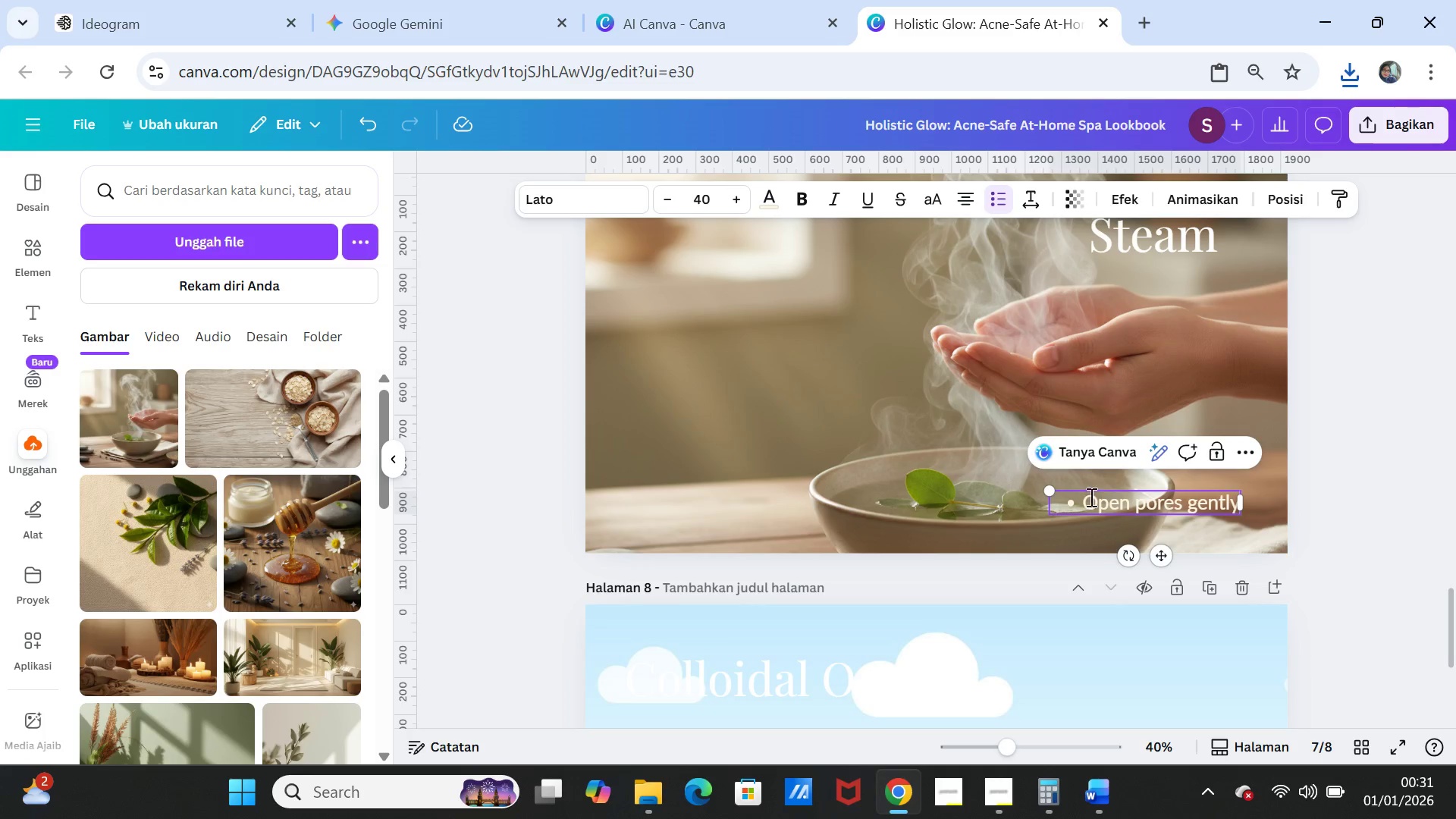 
left_click([1081, 492])
 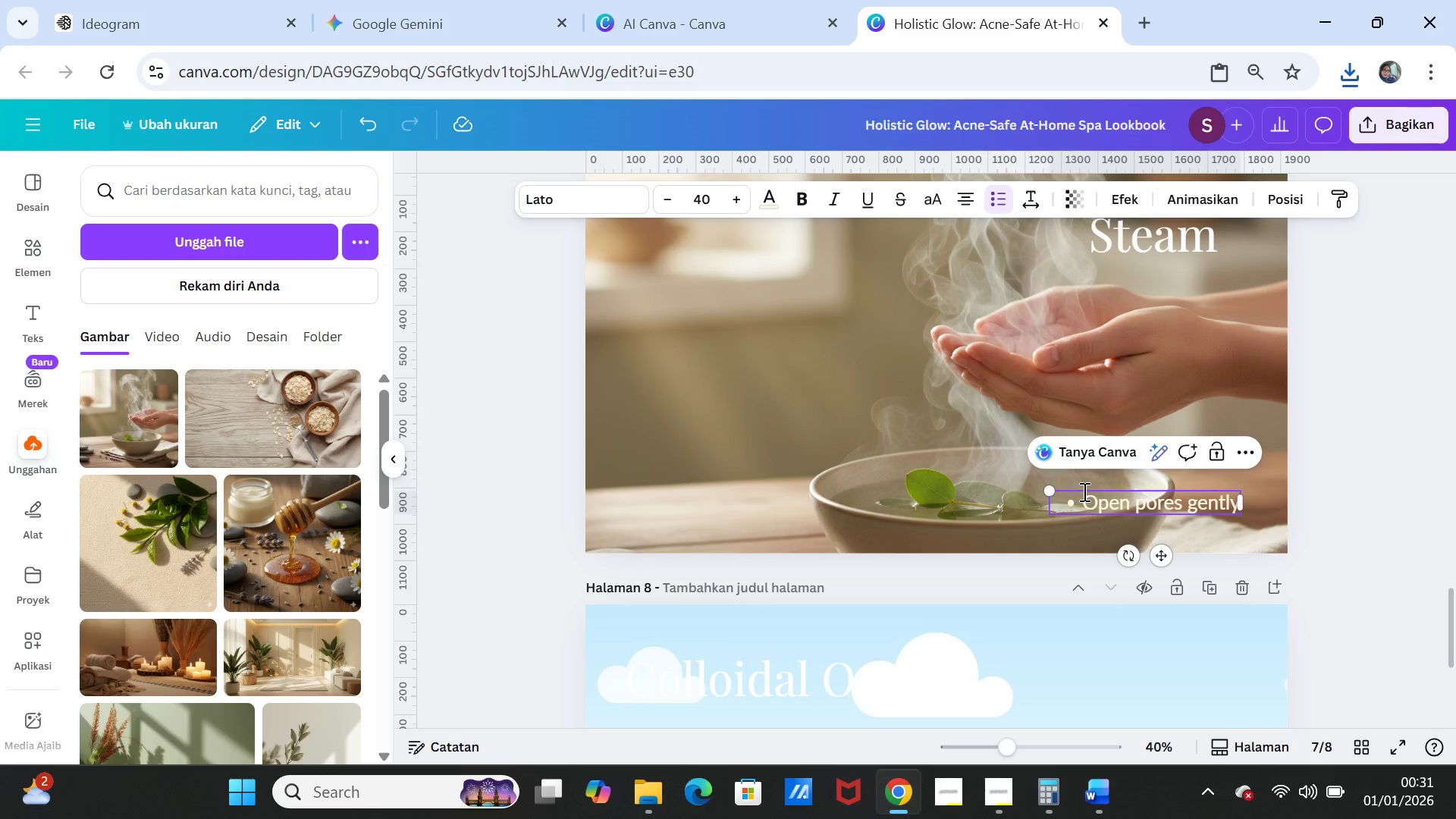 
key(Backspace)
 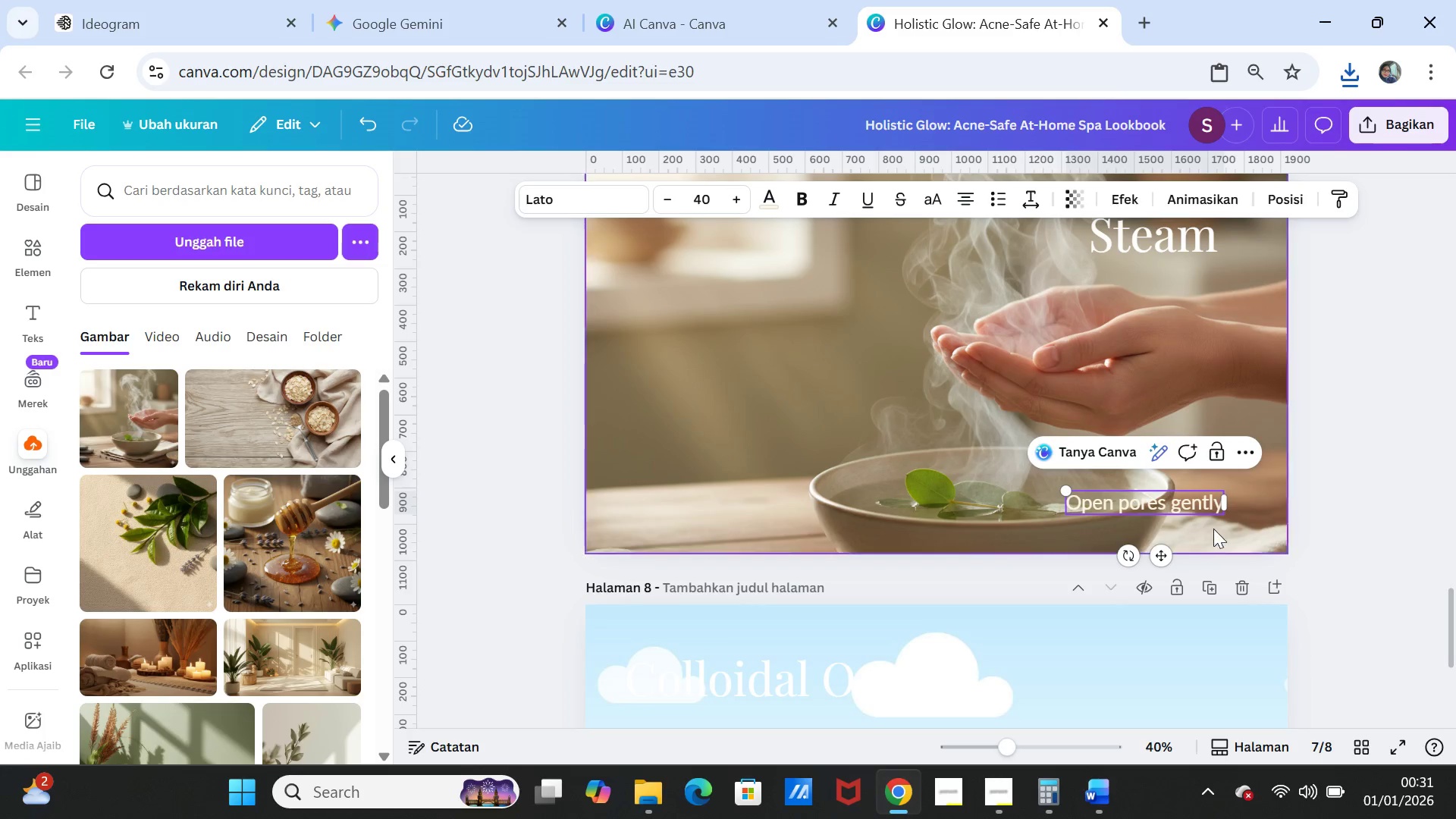 
left_click([1324, 563])
 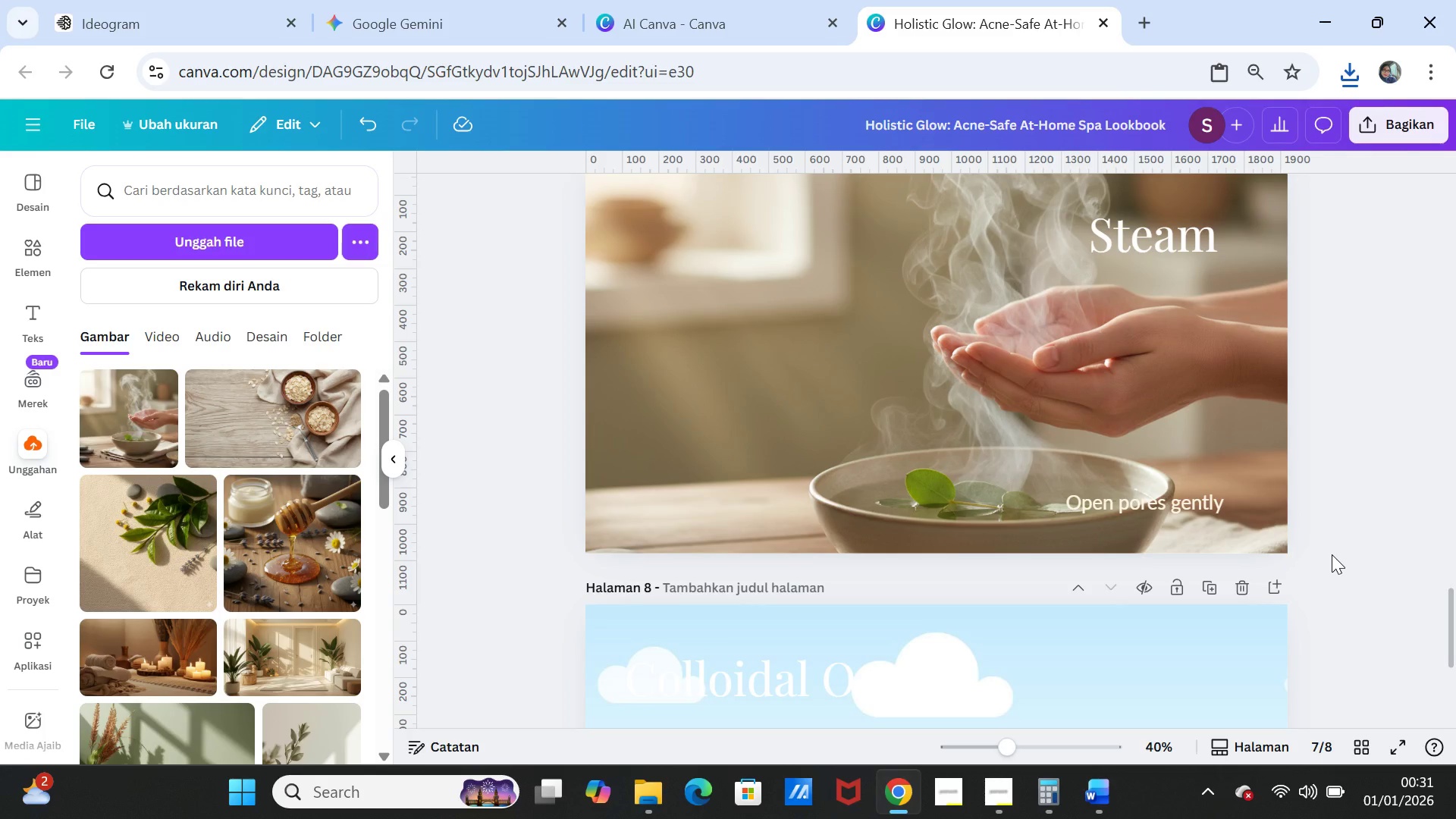 
scroll: coordinate [1332, 554], scroll_direction: up, amount: 3.0
 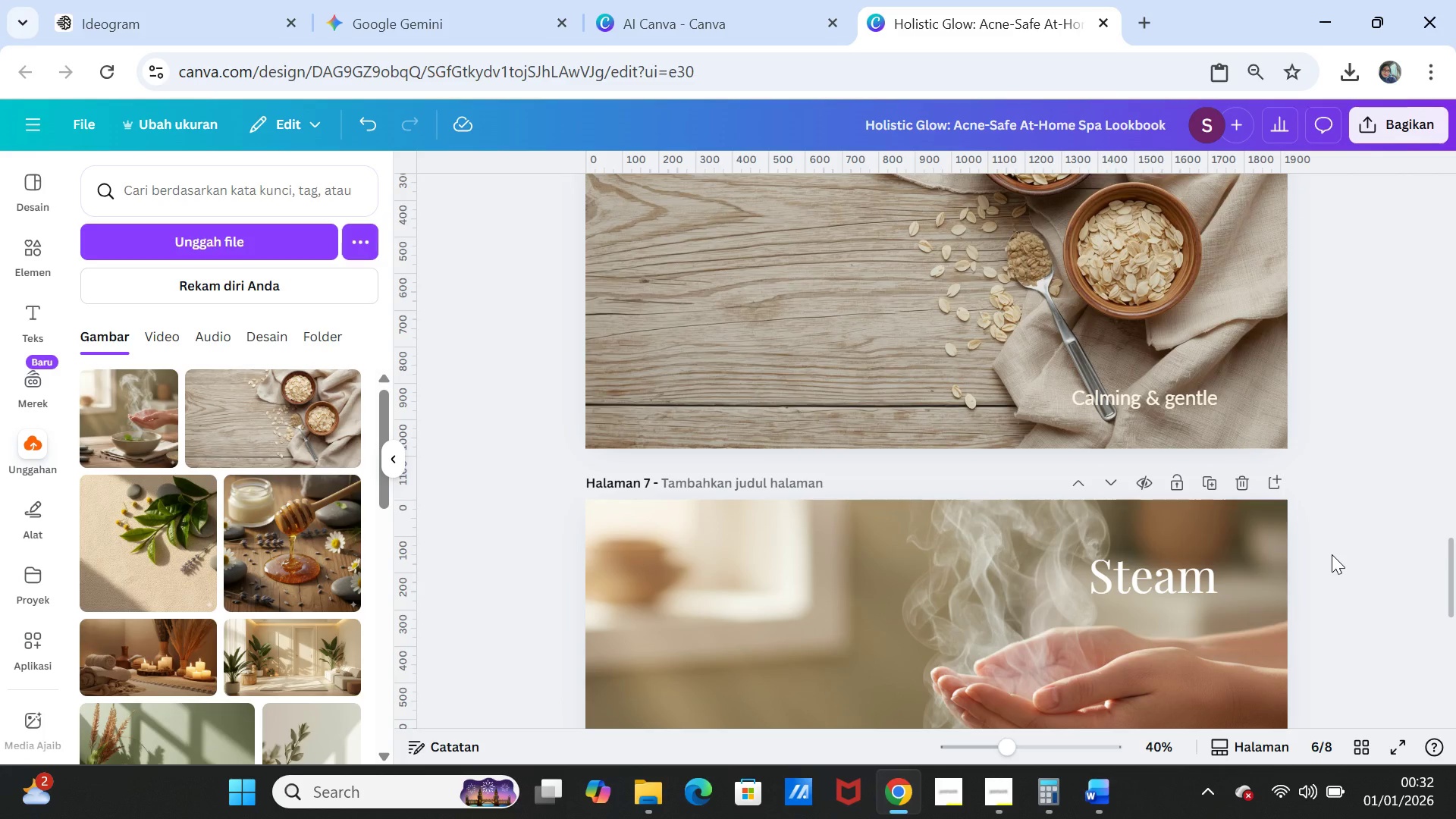 
scroll: coordinate [1332, 554], scroll_direction: down, amount: 2.0
 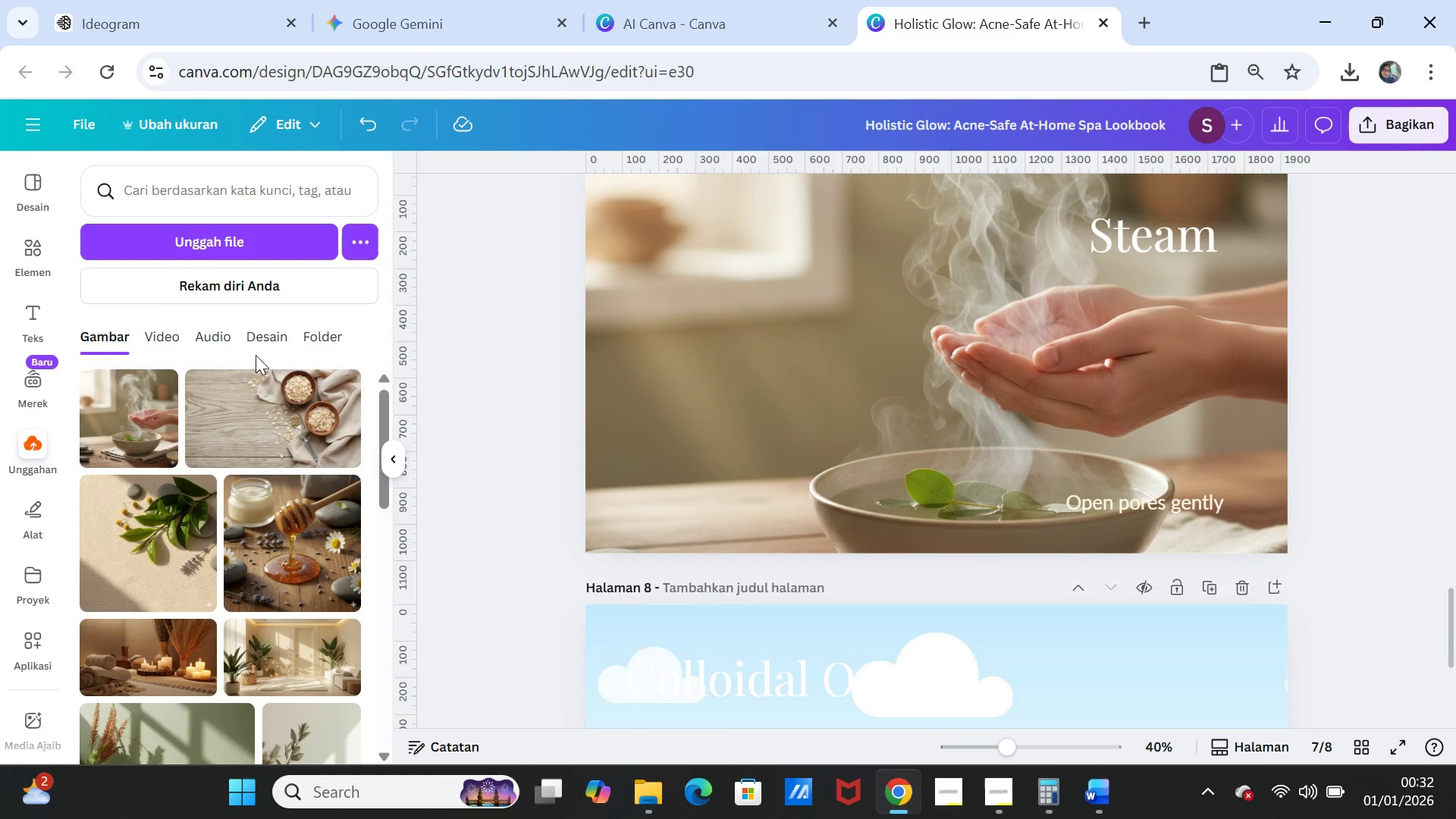 
left_click([25, 240])
 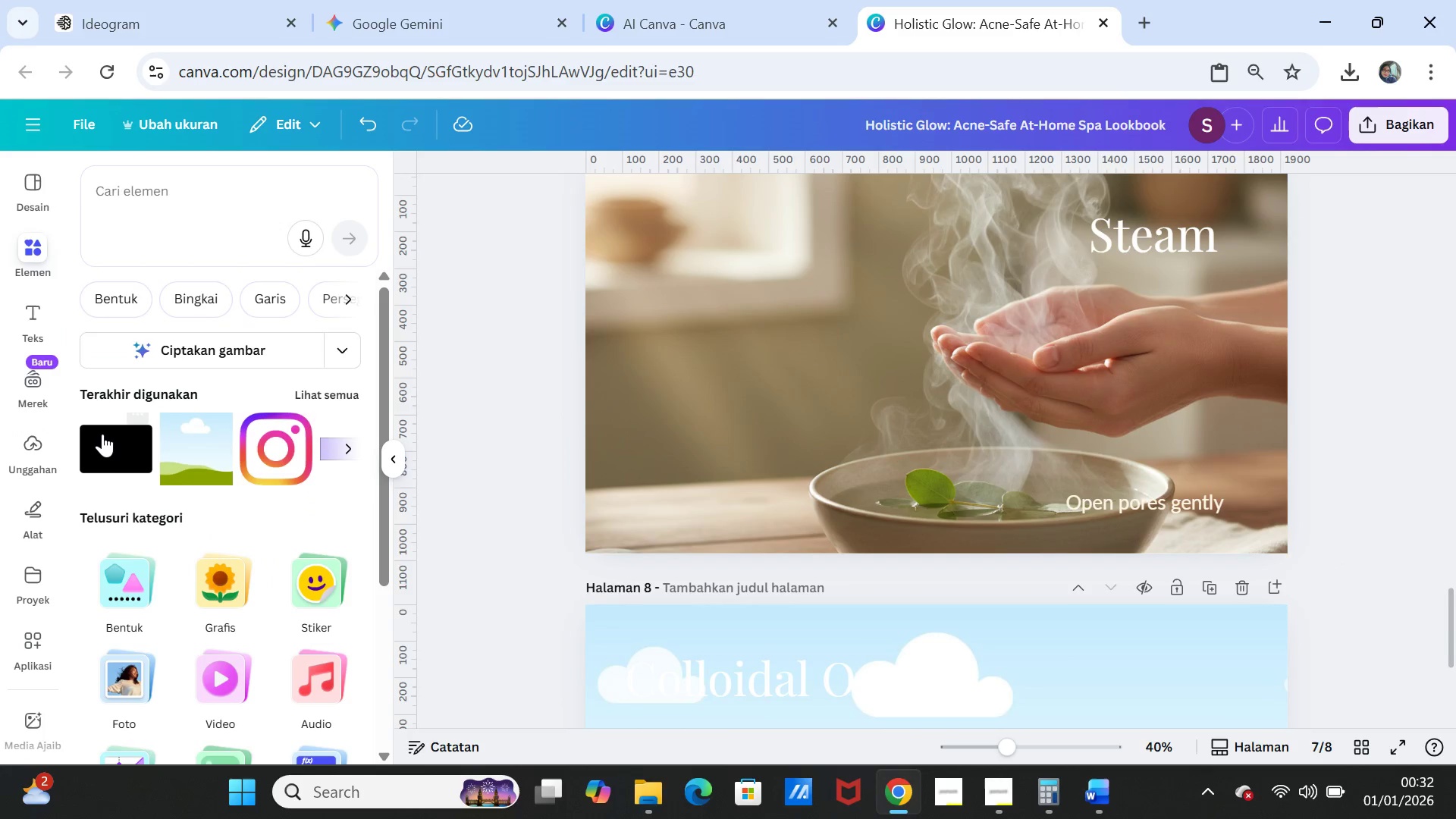 
left_click([102, 437])
 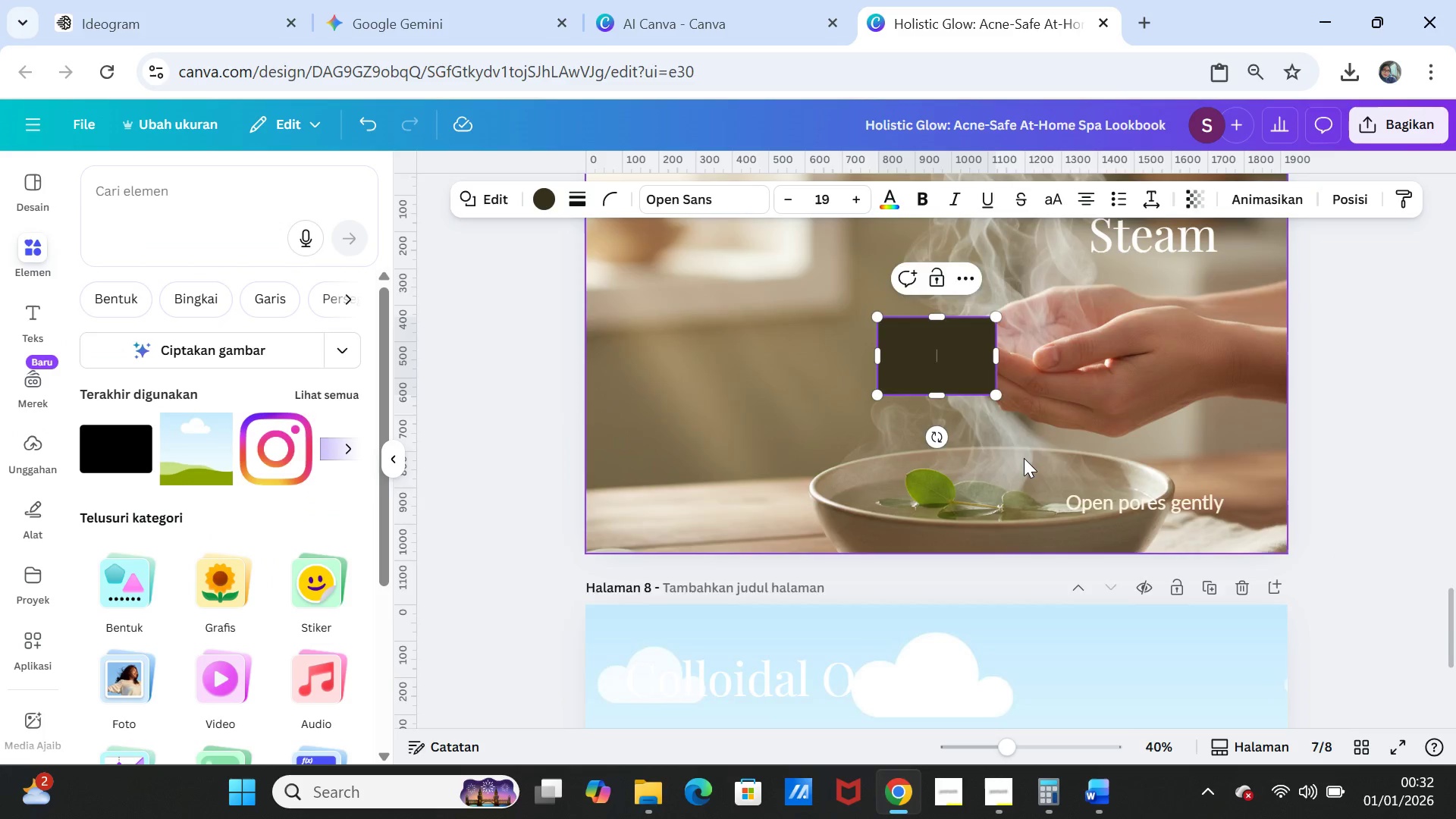 
scroll: coordinate [1024, 458], scroll_direction: up, amount: 1.0
 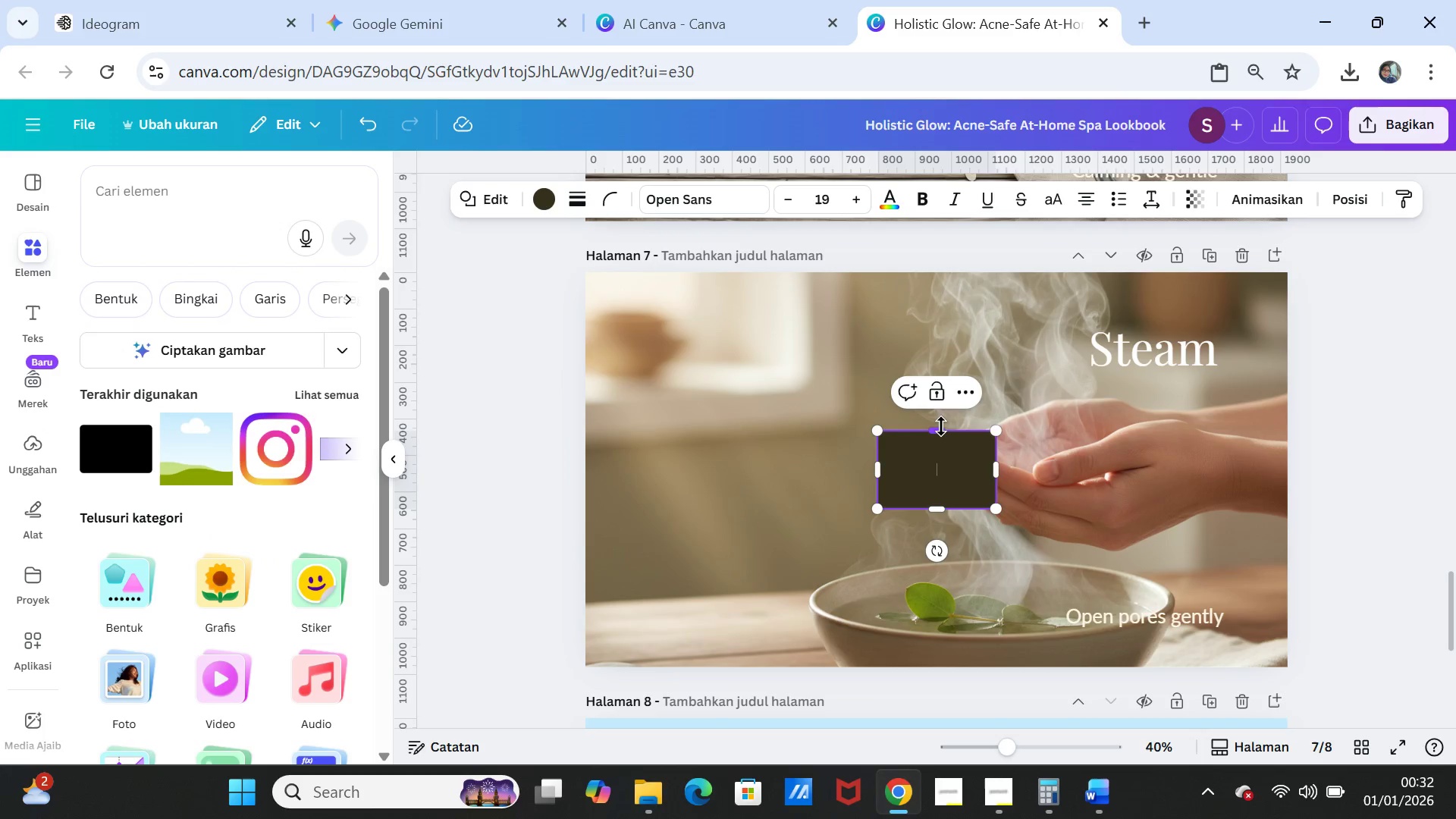 
left_click_drag(start_coordinate=[941, 426], to_coordinate=[937, 272])
 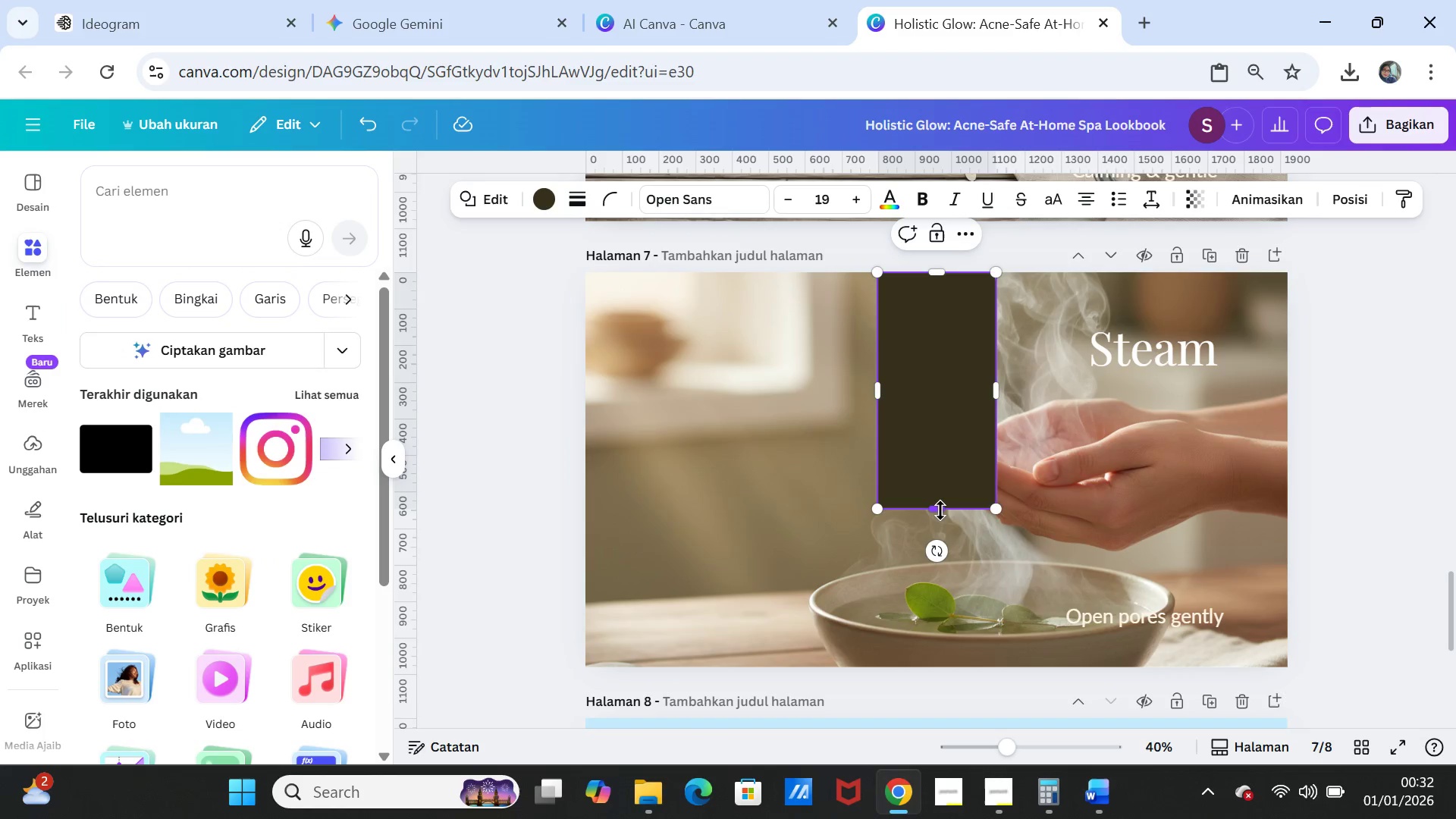 
left_click_drag(start_coordinate=[940, 511], to_coordinate=[946, 673])
 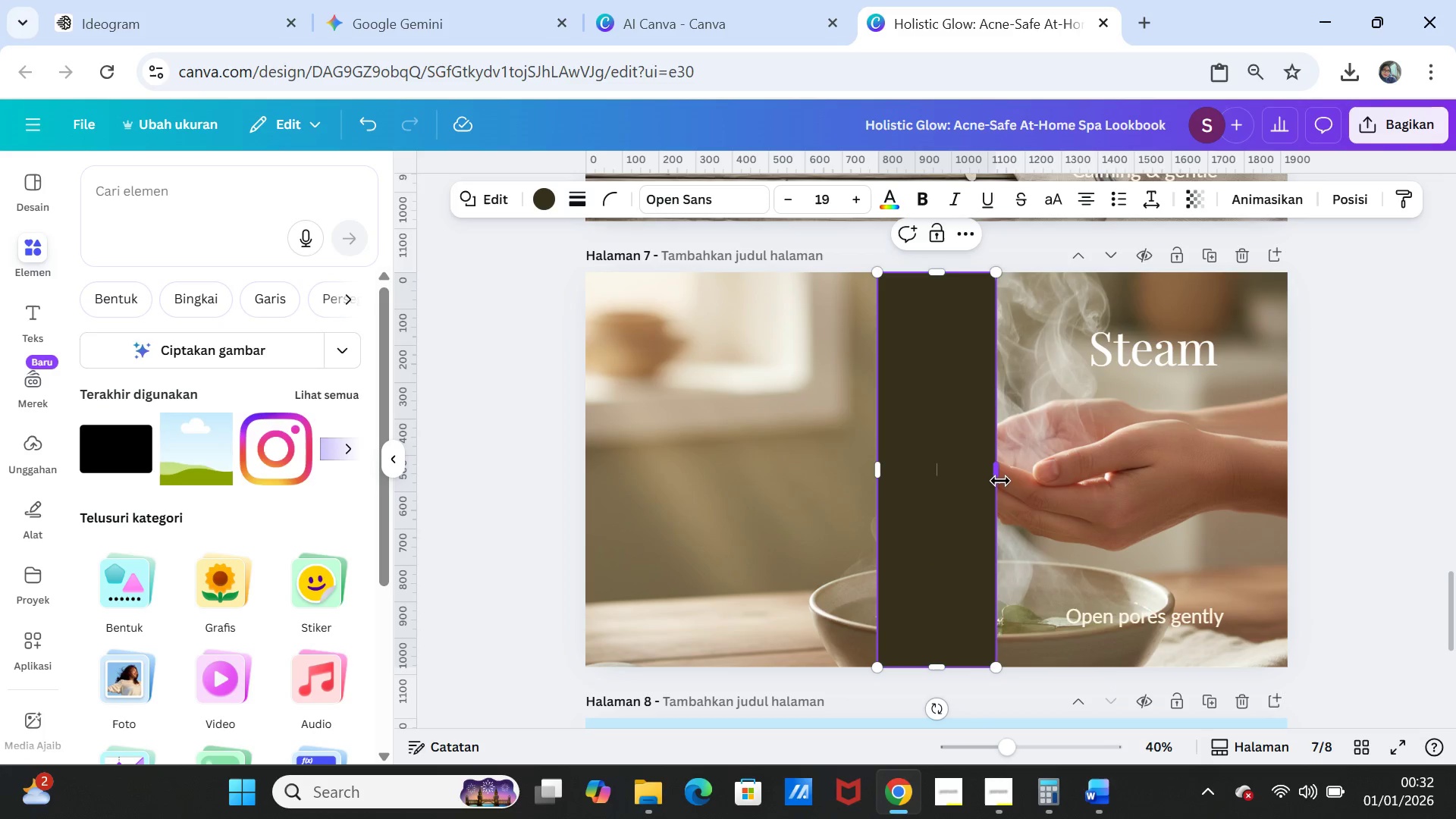 
left_click_drag(start_coordinate=[999, 478], to_coordinate=[1291, 472])
 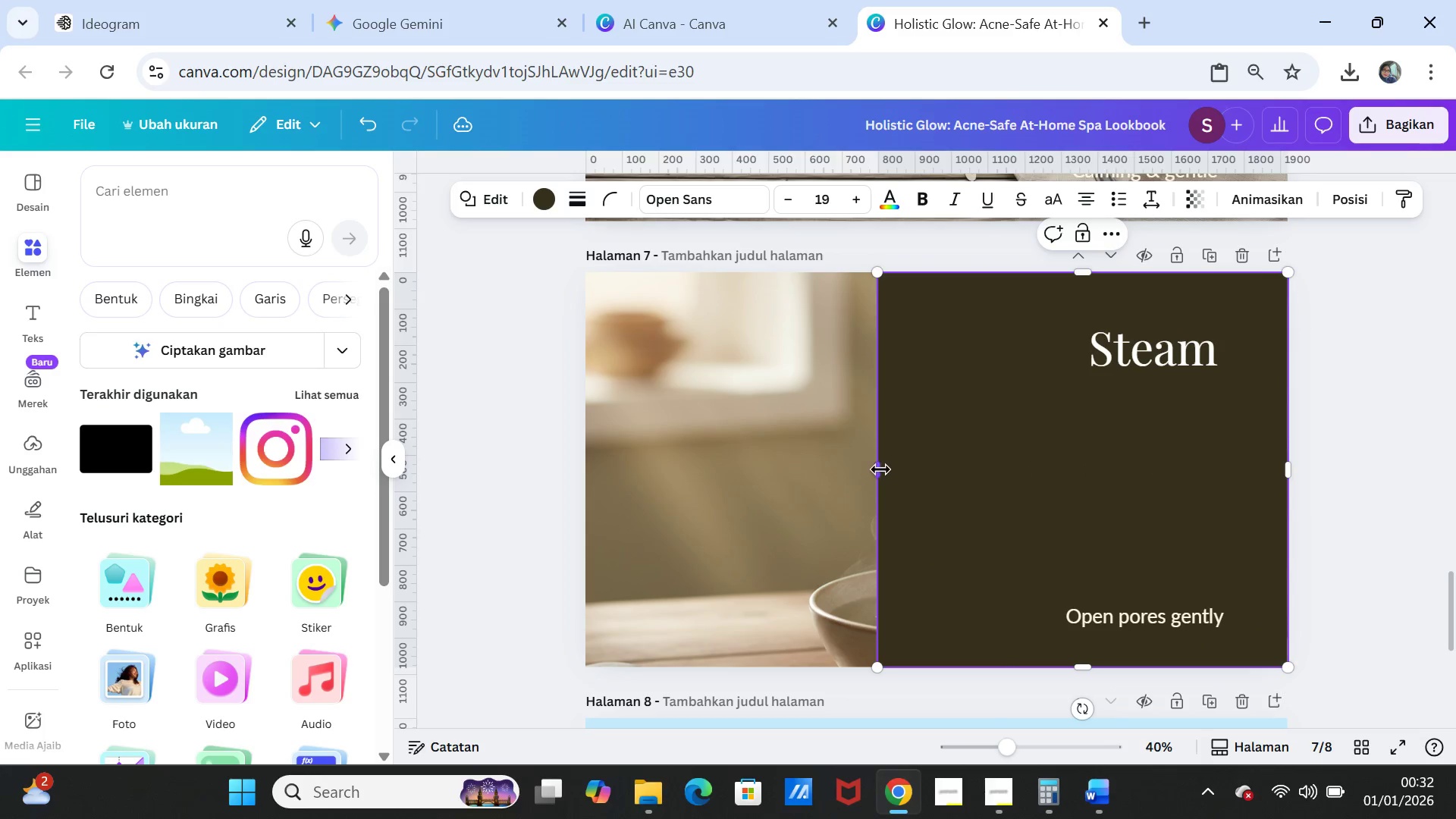 
left_click_drag(start_coordinate=[878, 469], to_coordinate=[589, 468])
 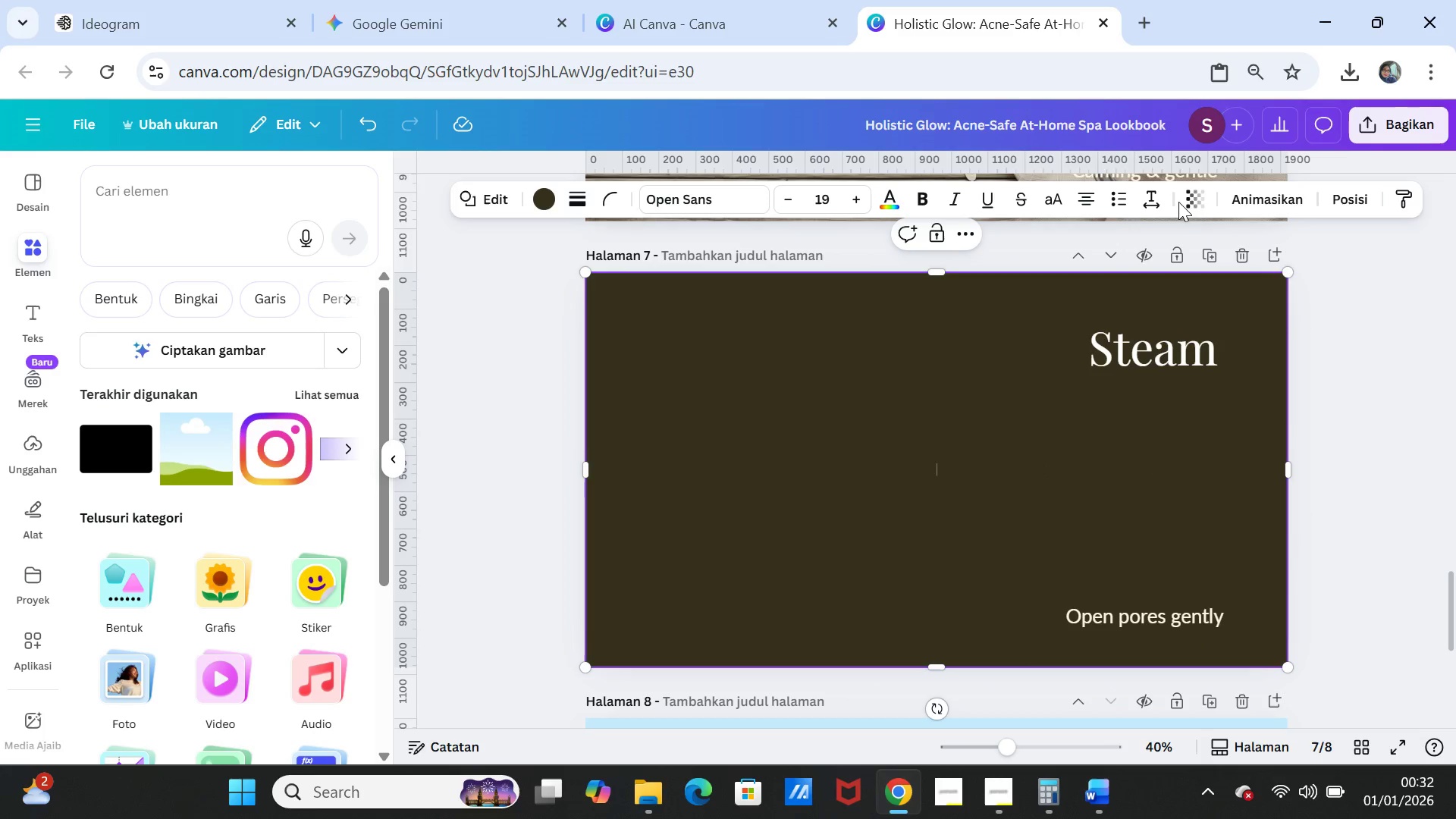 
left_click([1191, 194])
 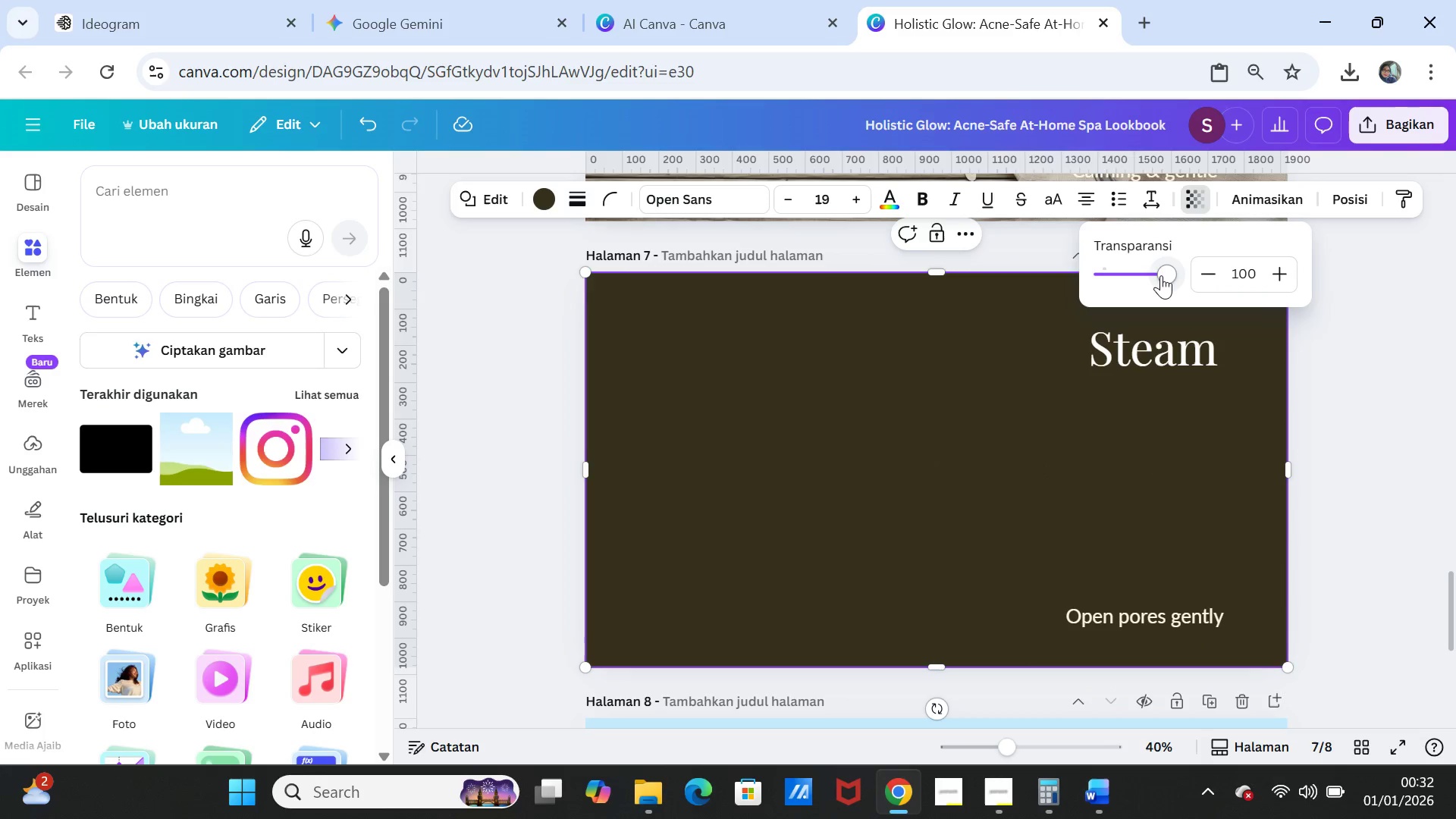 
left_click_drag(start_coordinate=[1164, 275], to_coordinate=[1104, 264])
 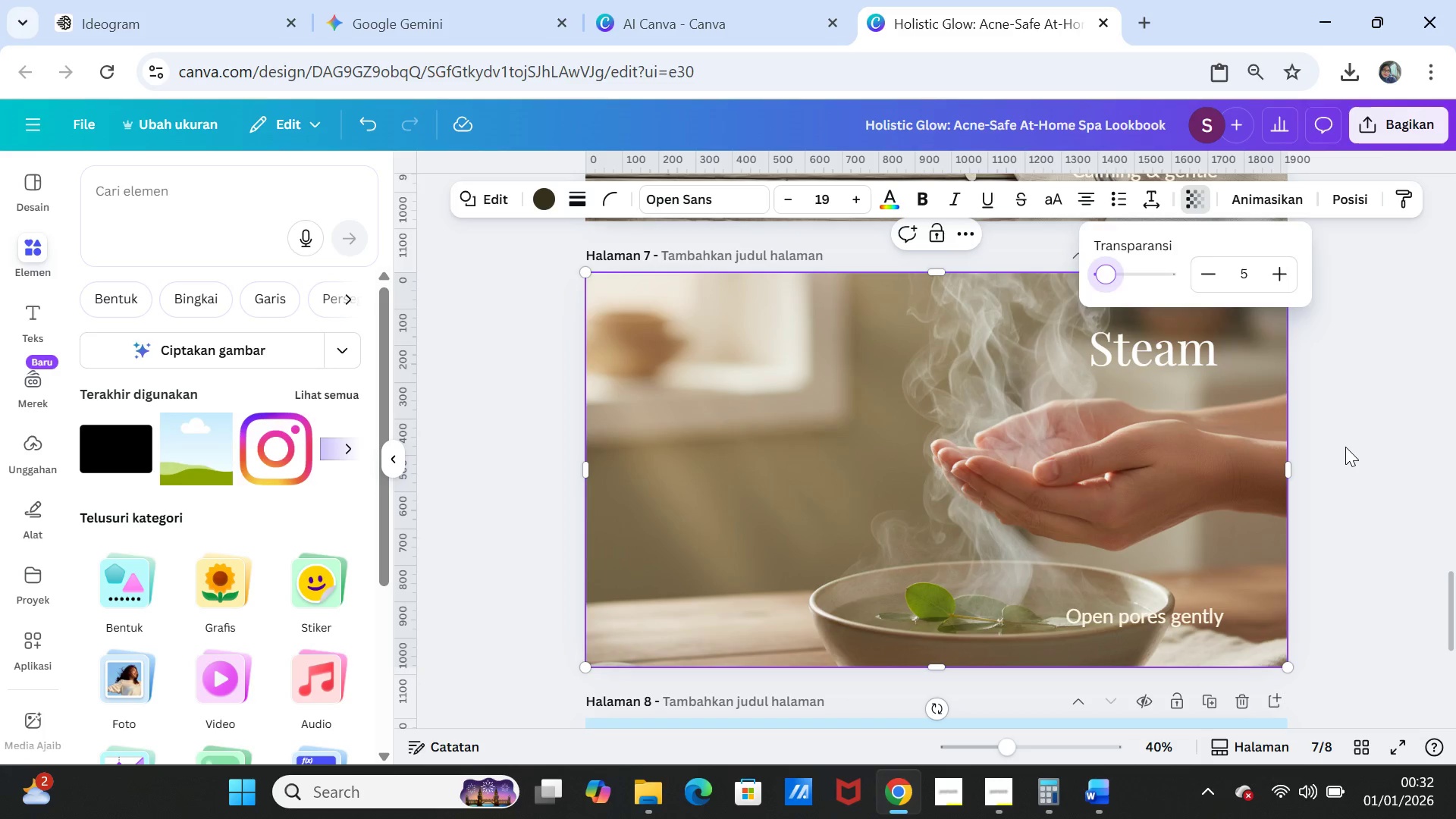 
left_click([1345, 447])
 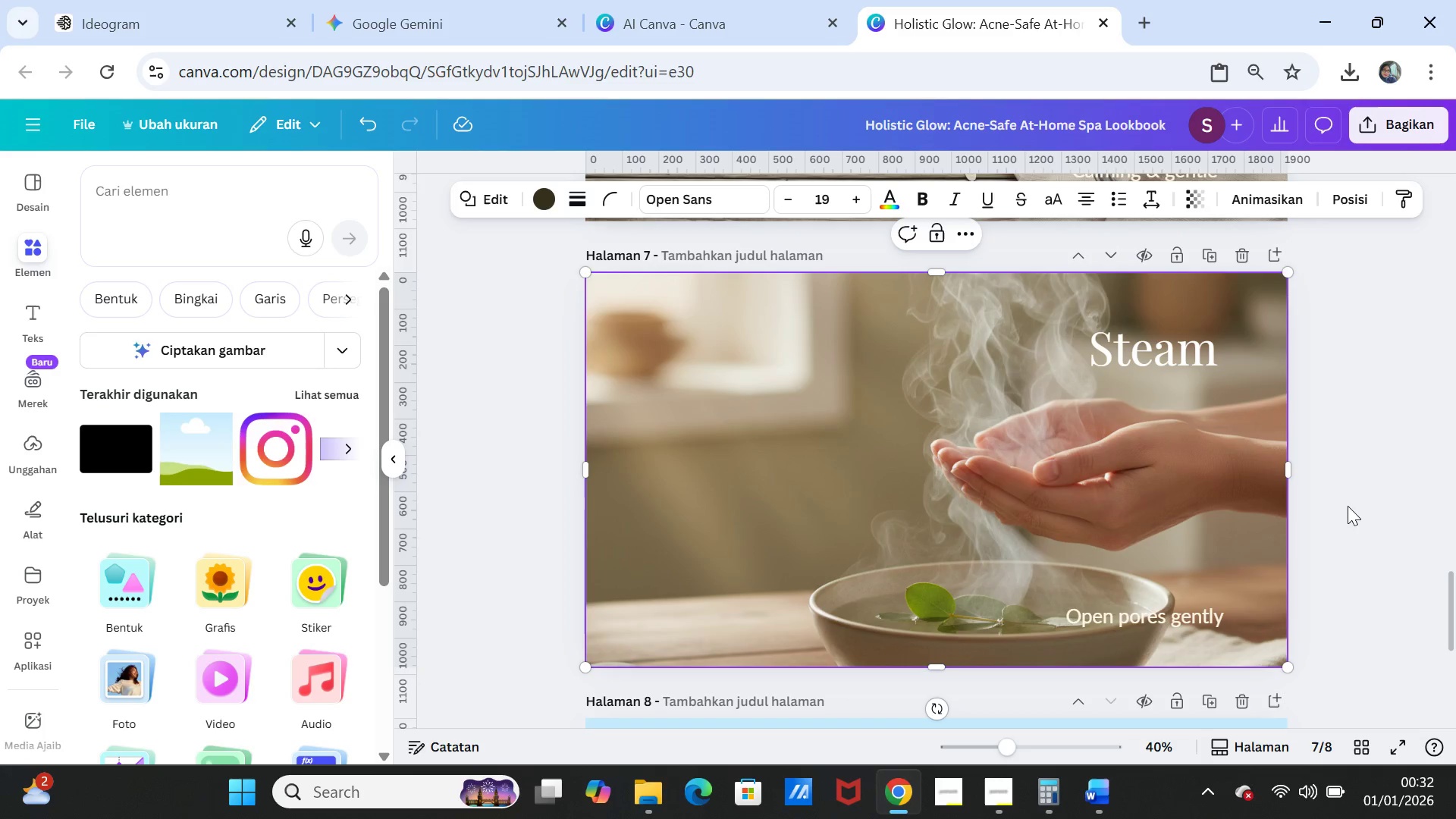 
left_click([1348, 507])
 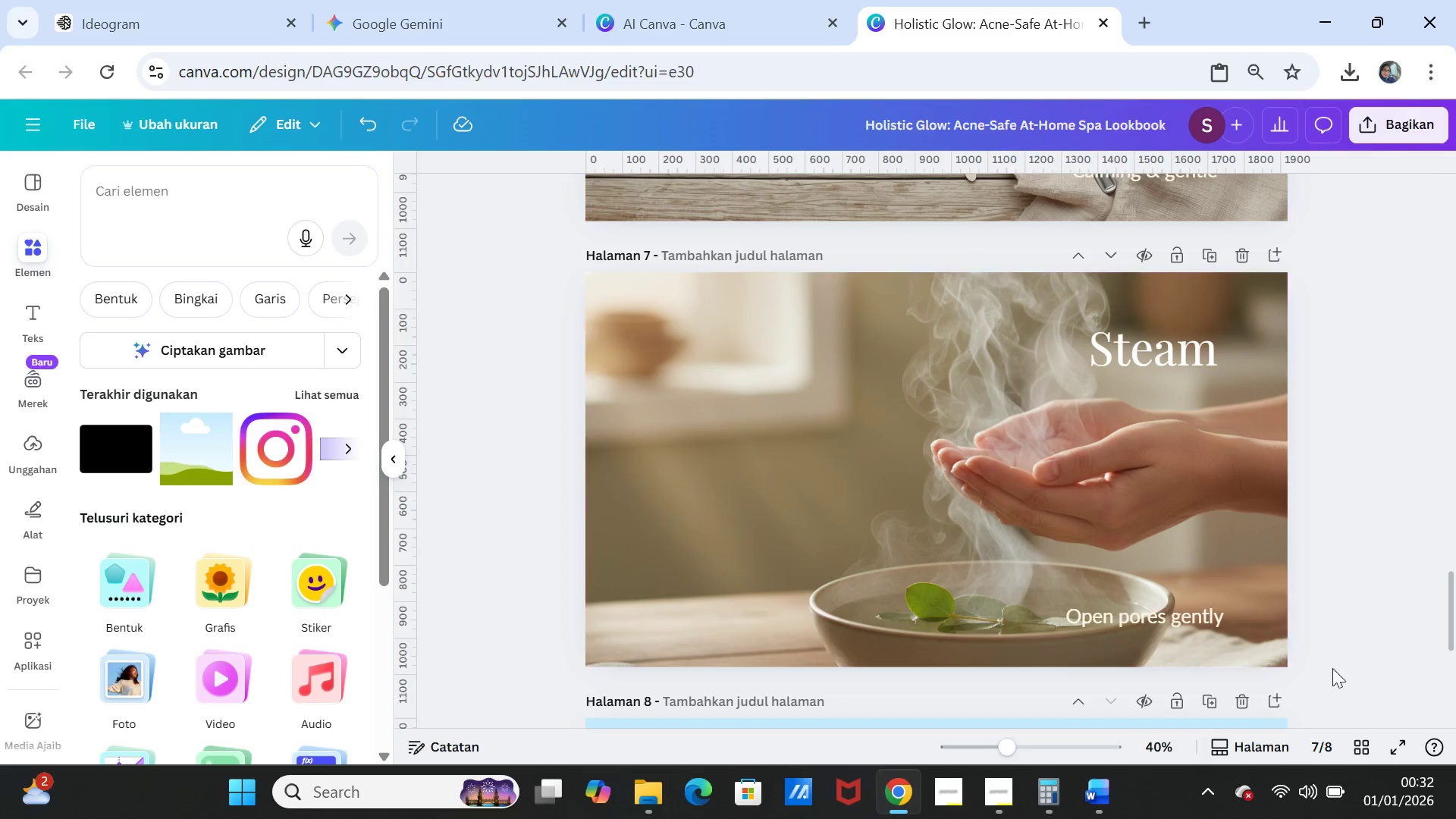 
left_click([1344, 594])
 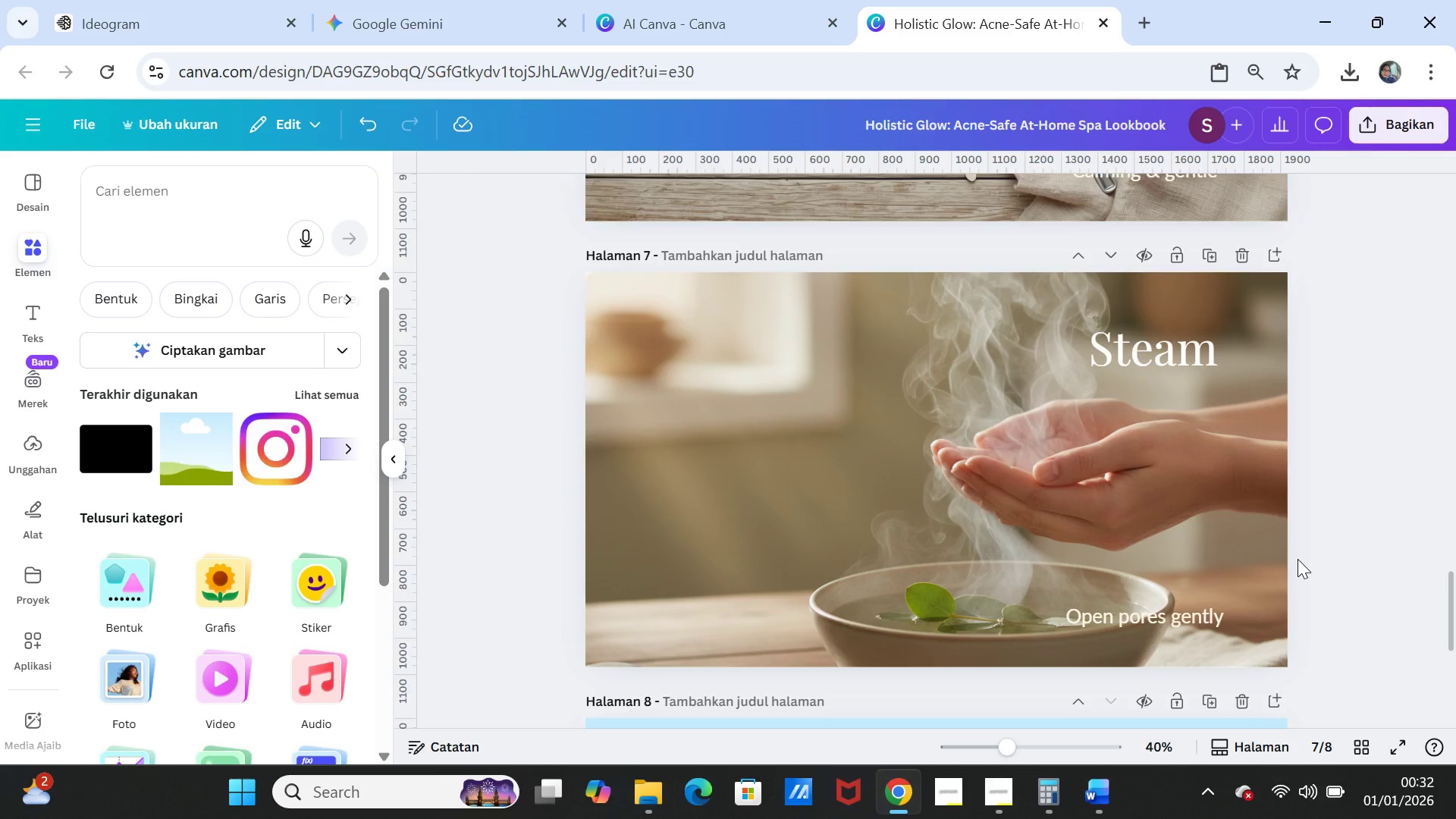 
scroll: coordinate [1298, 559], scroll_direction: down, amount: 1.0
 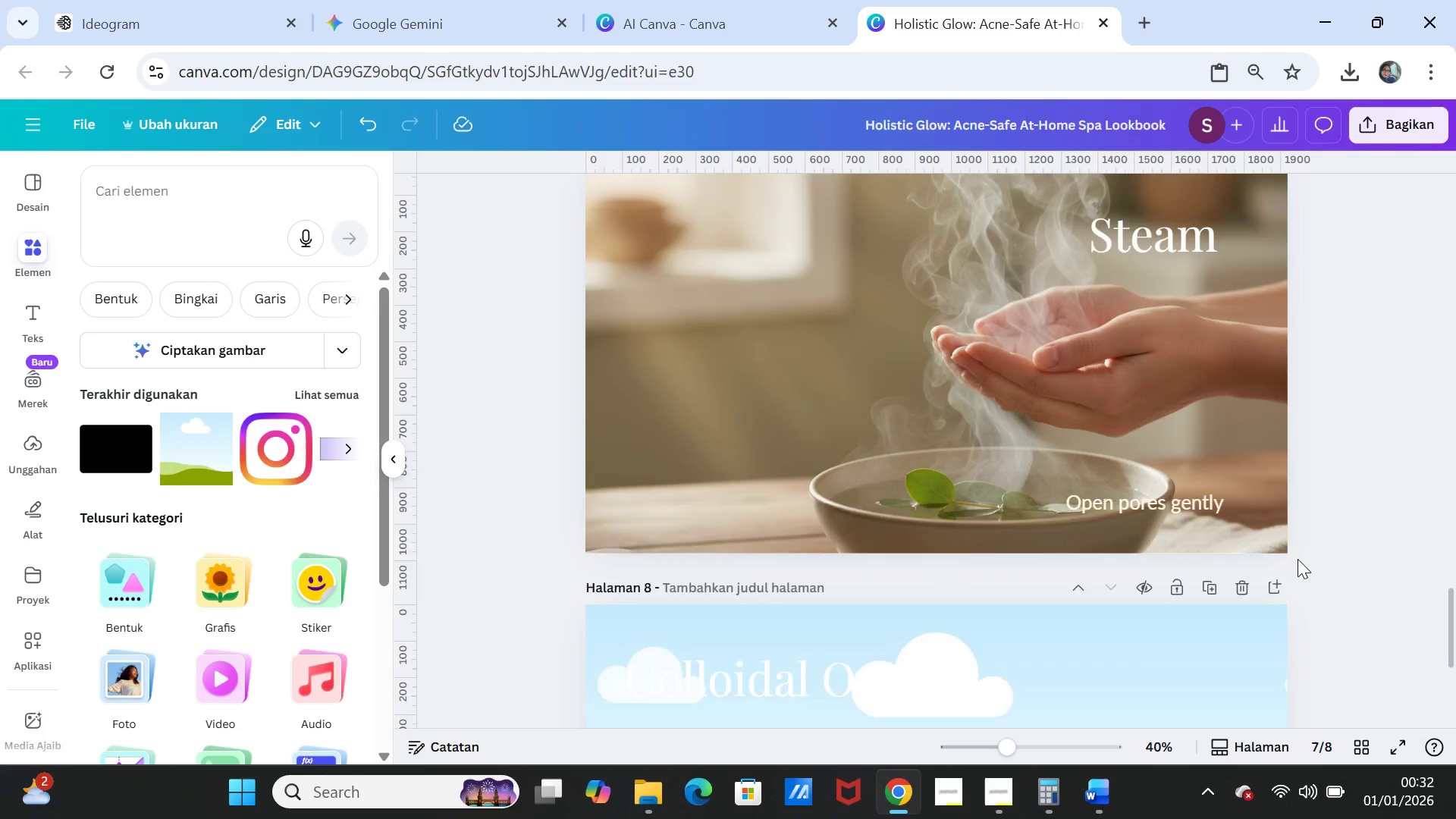 
scroll: coordinate [1298, 559], scroll_direction: up, amount: 1.0
 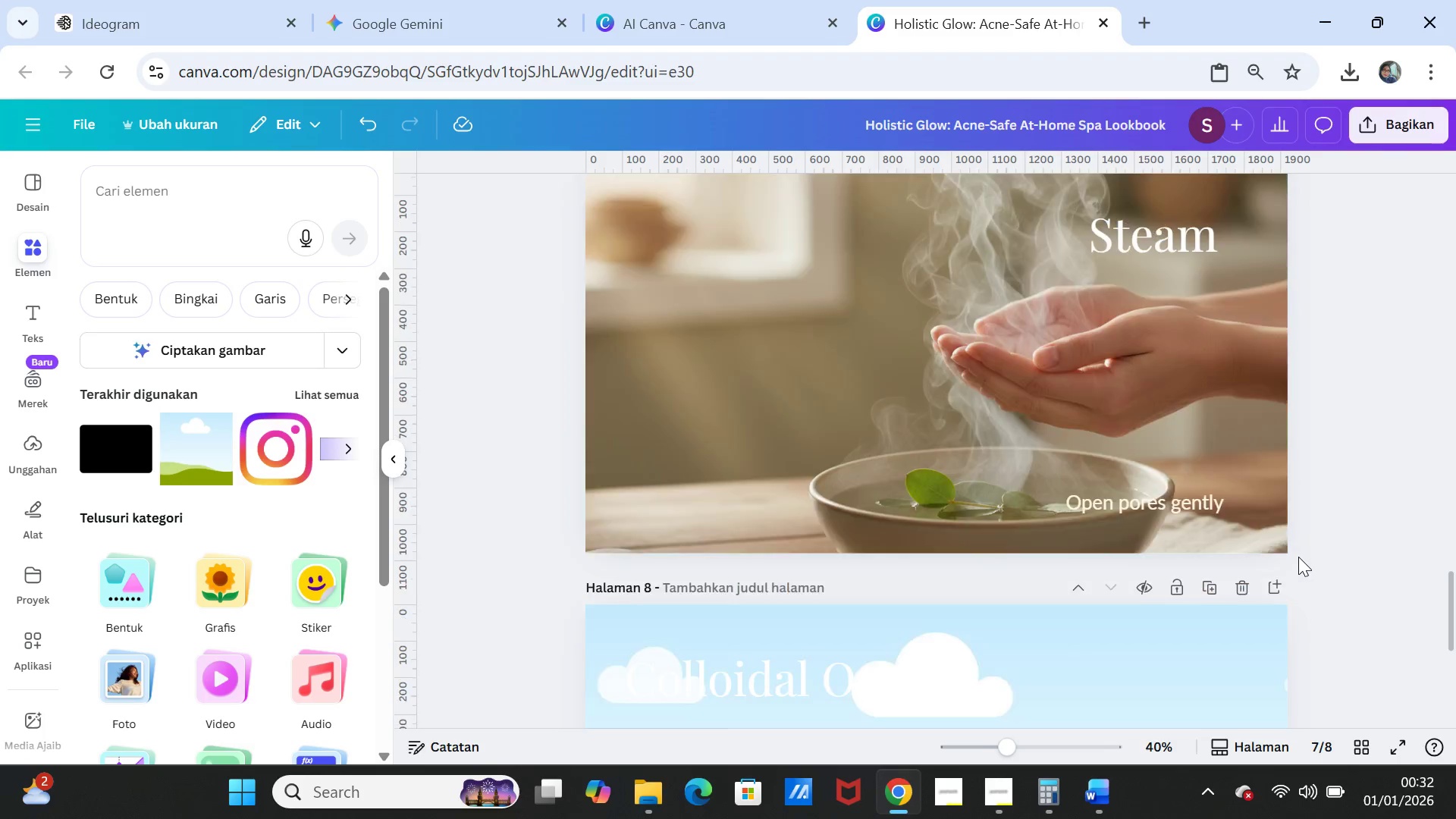 
scroll: coordinate [1298, 557], scroll_direction: down, amount: 2.0
 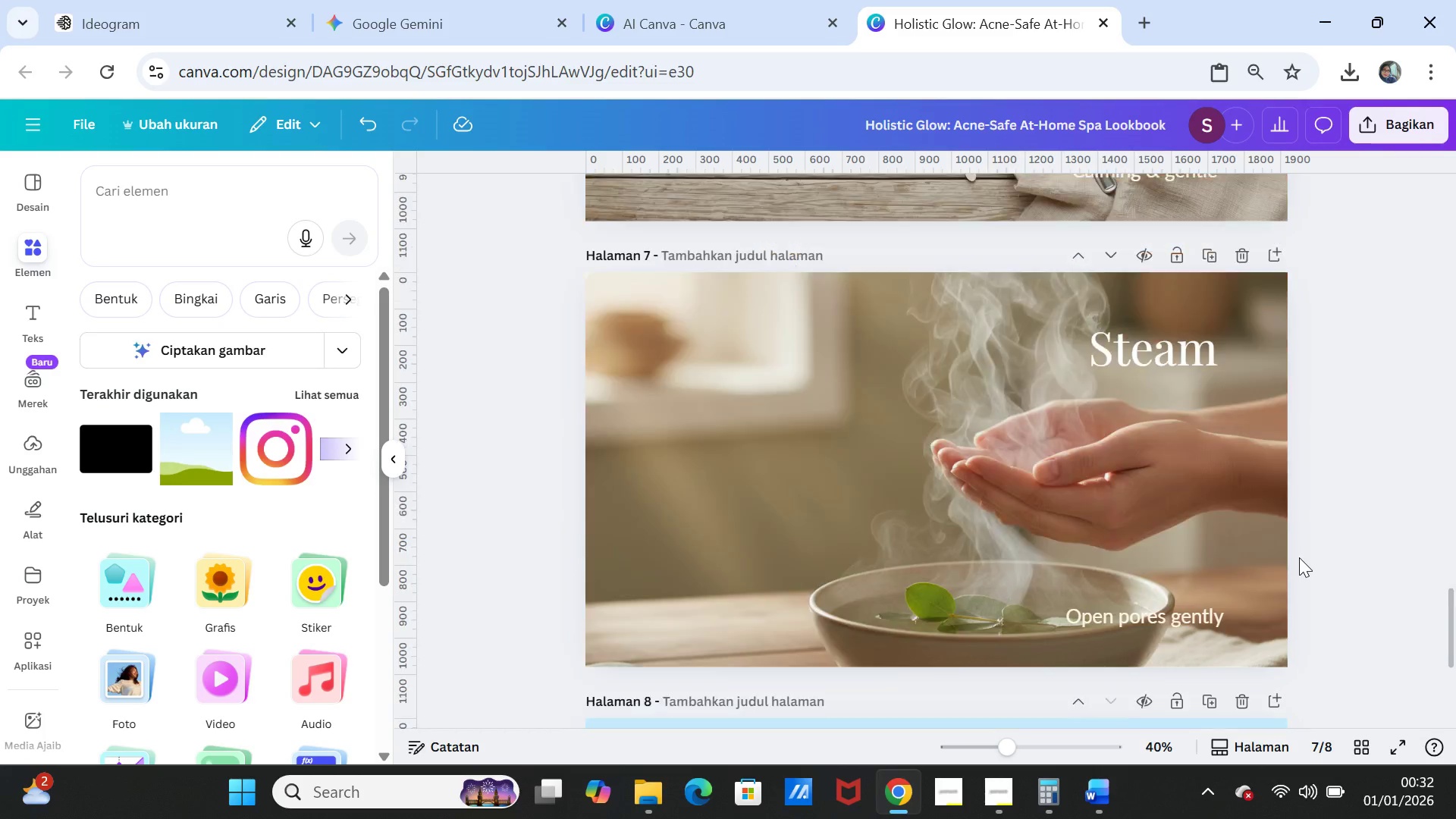 
scroll: coordinate [1299, 557], scroll_direction: up, amount: 4.0
 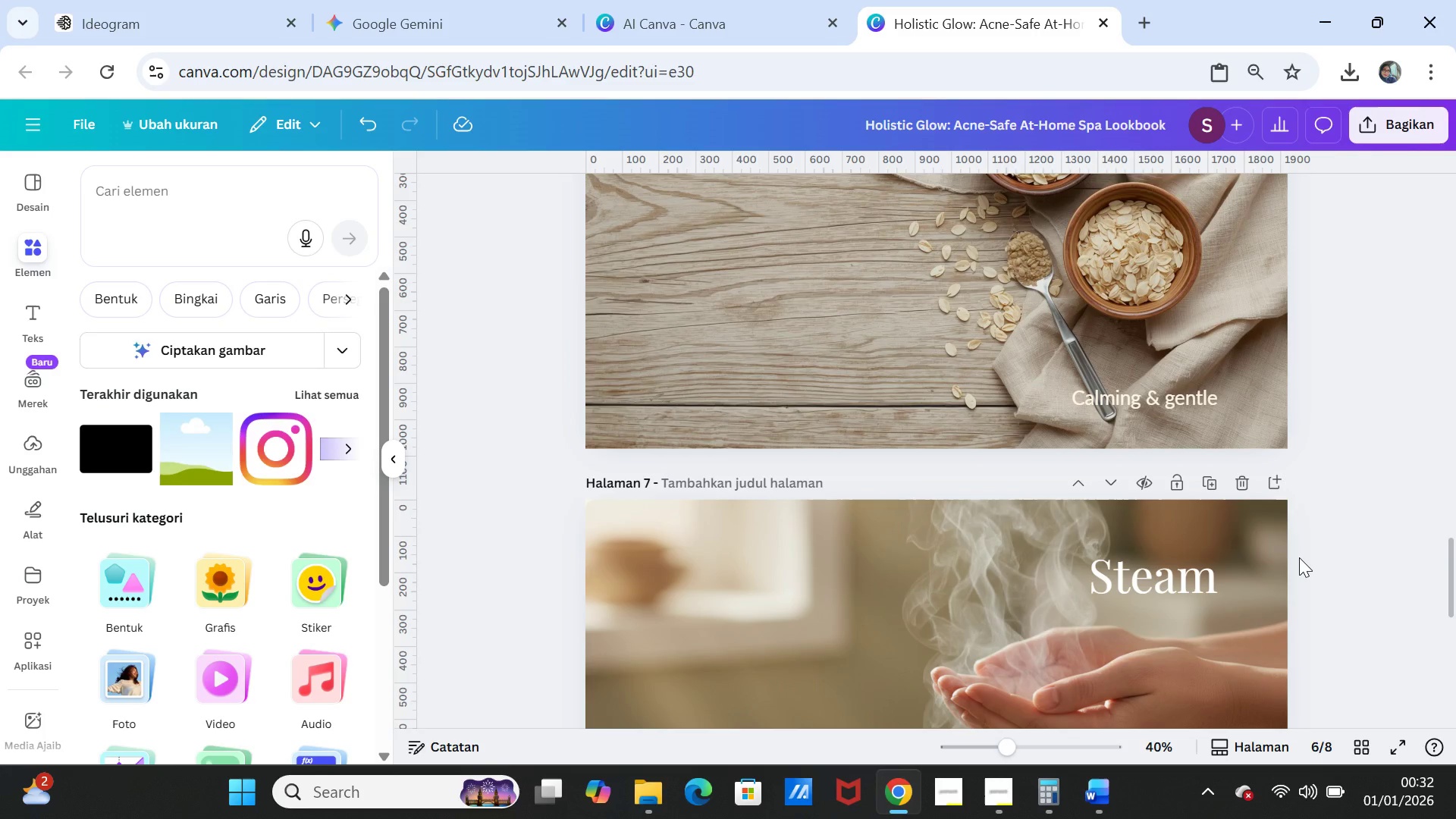 
scroll: coordinate [1299, 557], scroll_direction: down, amount: 6.0
 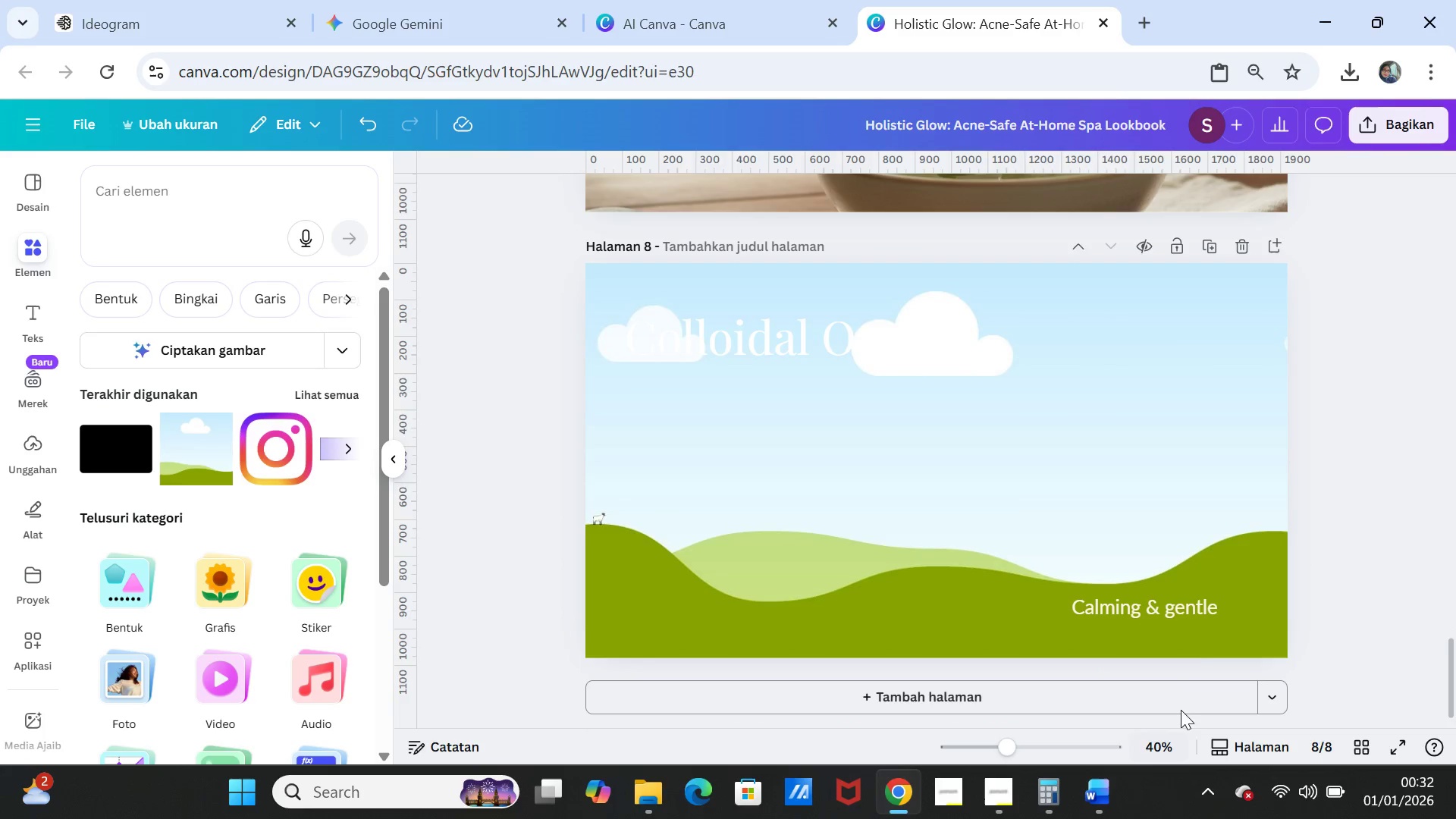 
scroll: coordinate [1189, 654], scroll_direction: up, amount: 7.0
 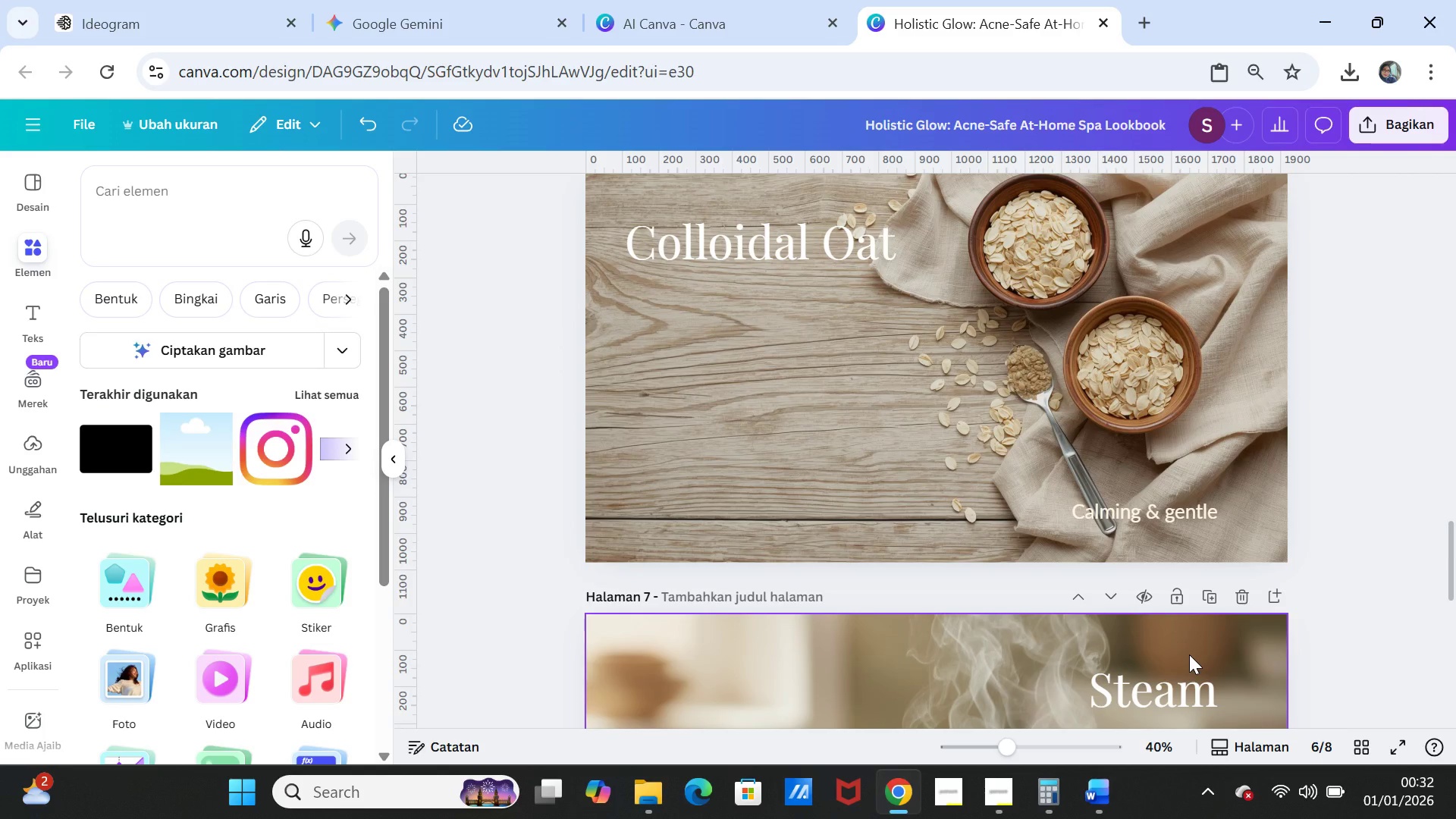 
scroll: coordinate [1214, 692], scroll_direction: down, amount: 12.0
 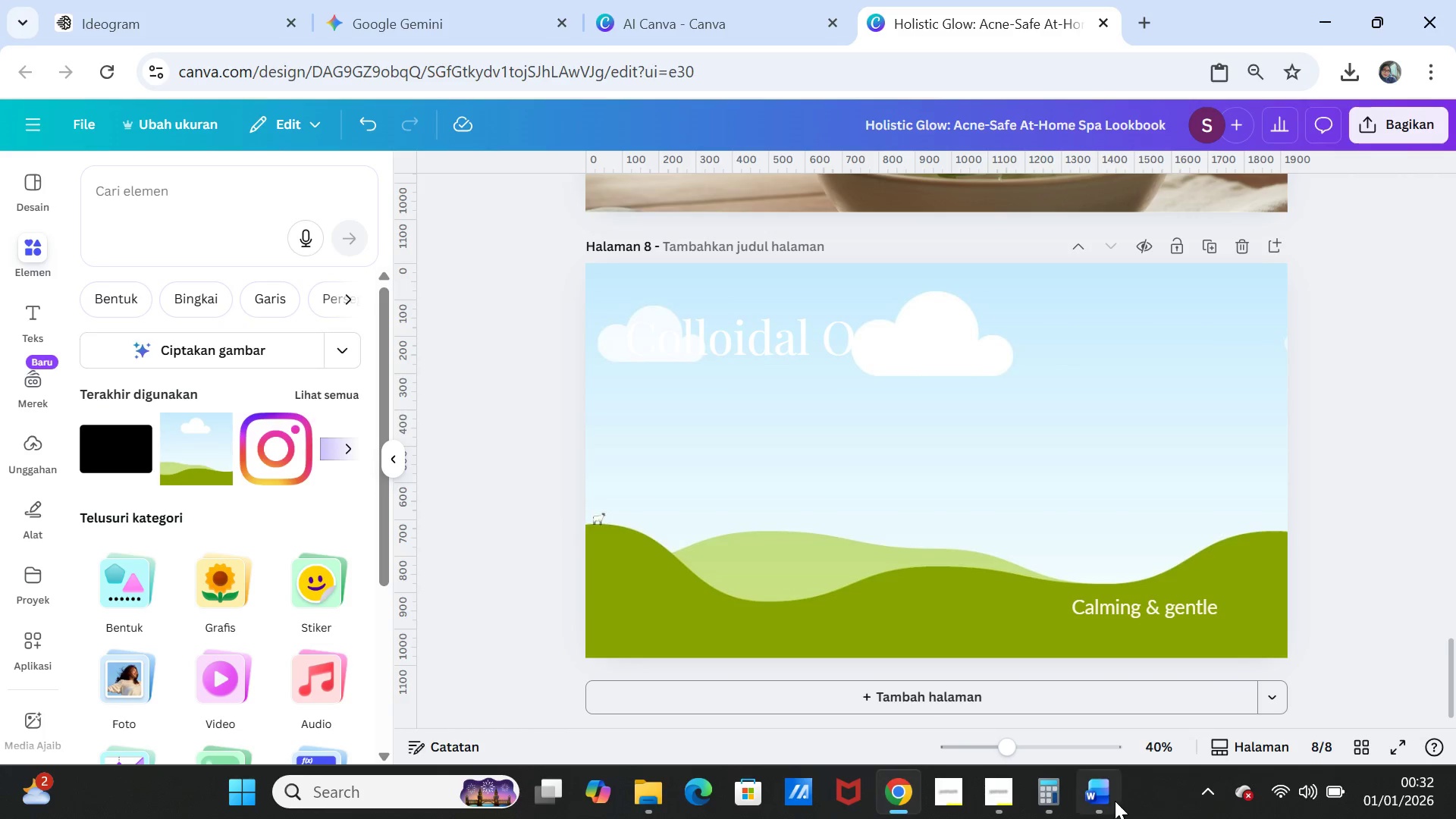 
left_click([1106, 798])
 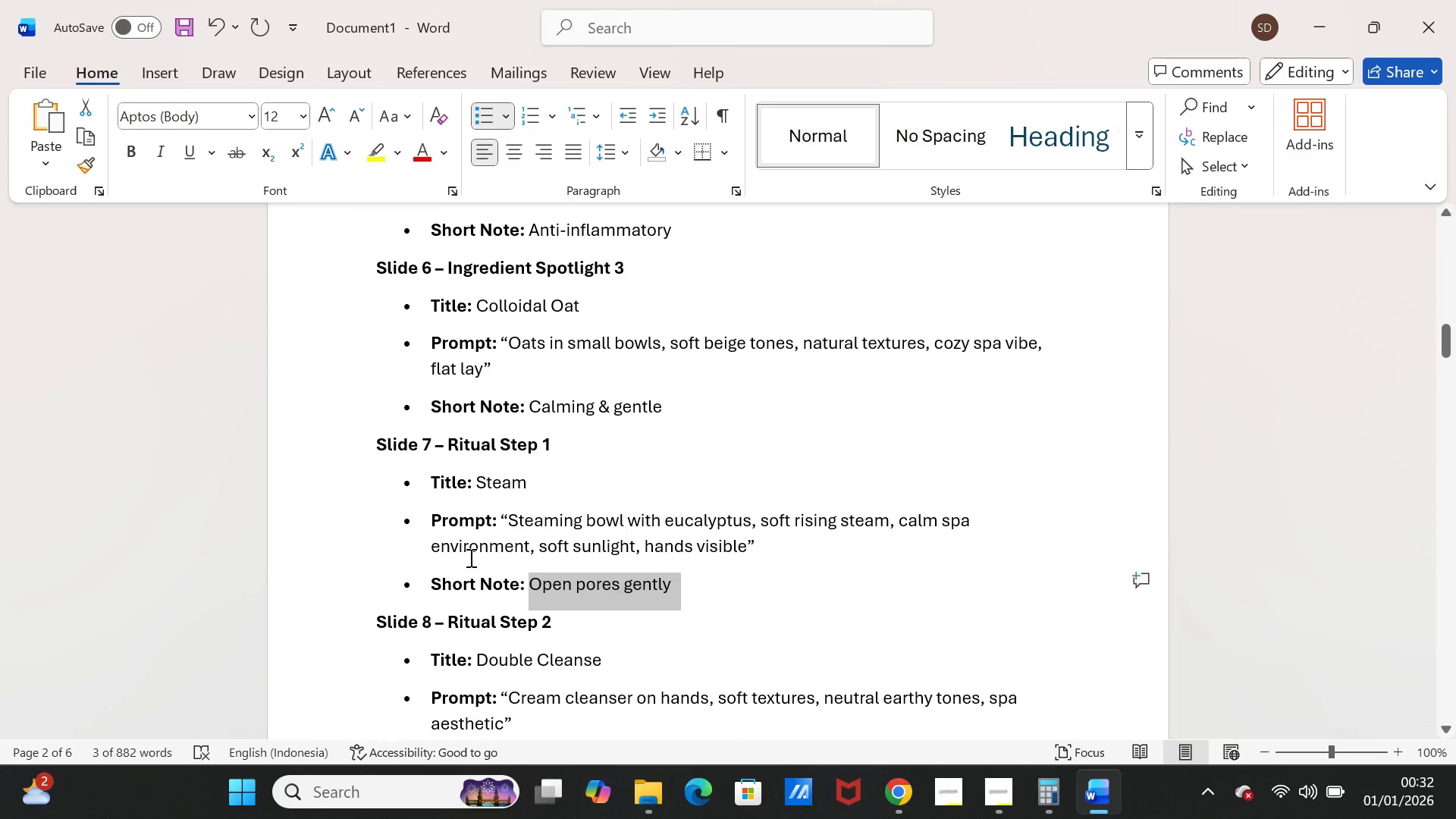 
scroll: coordinate [515, 550], scroll_direction: down, amount: 3.0
 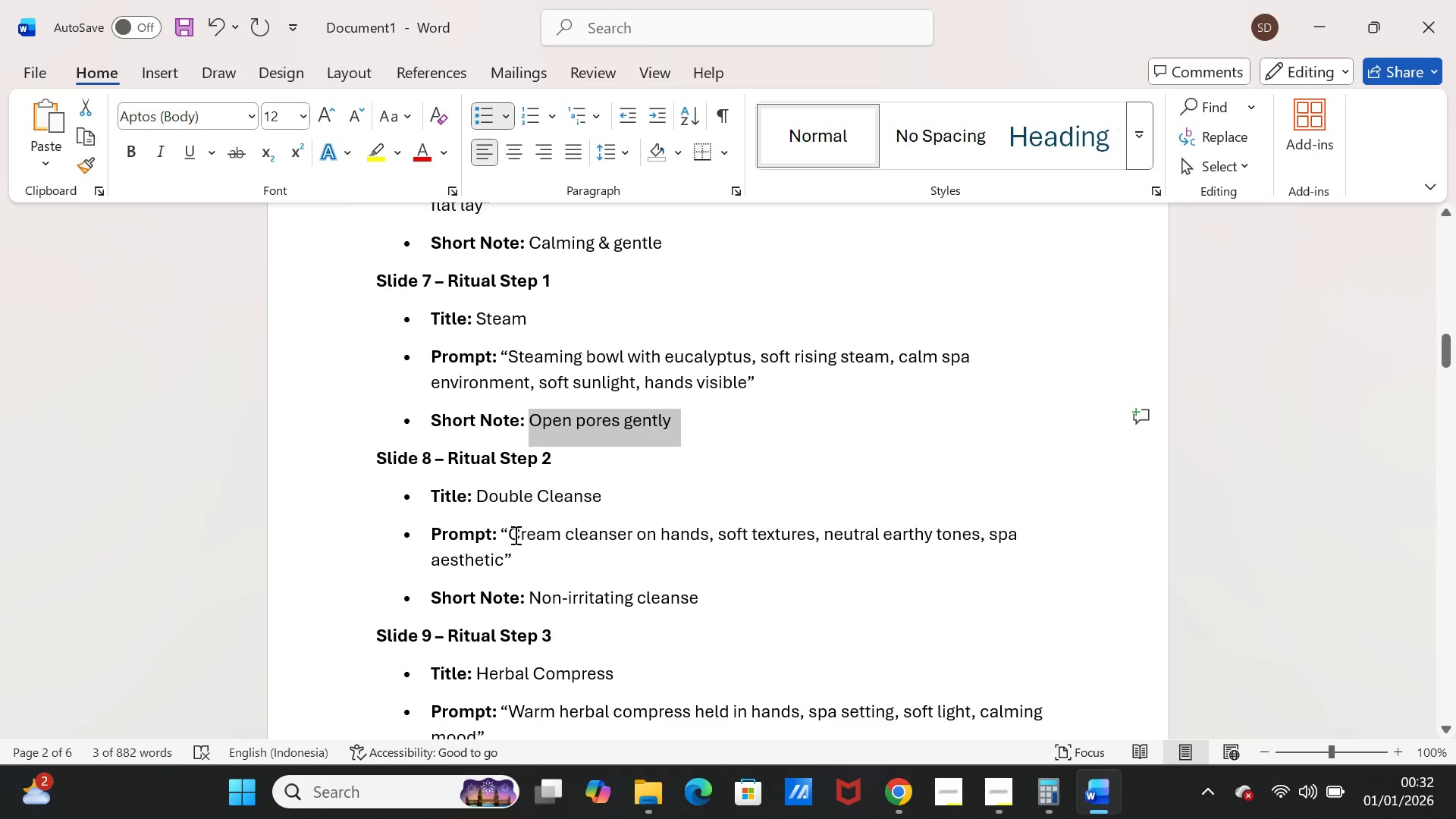 
left_click_drag(start_coordinate=[511, 534], to_coordinate=[505, 555])
 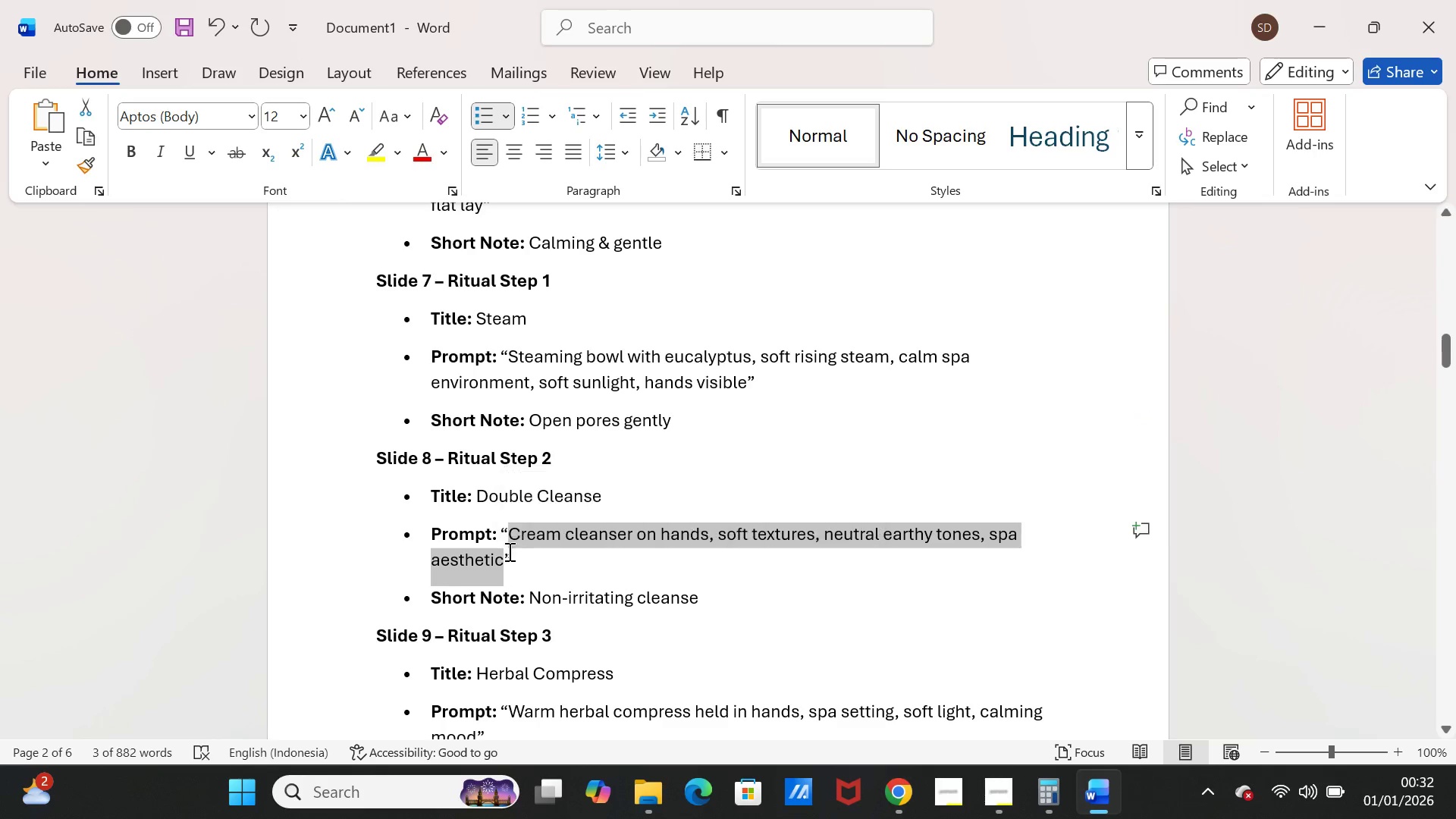 
key(Control+C)
 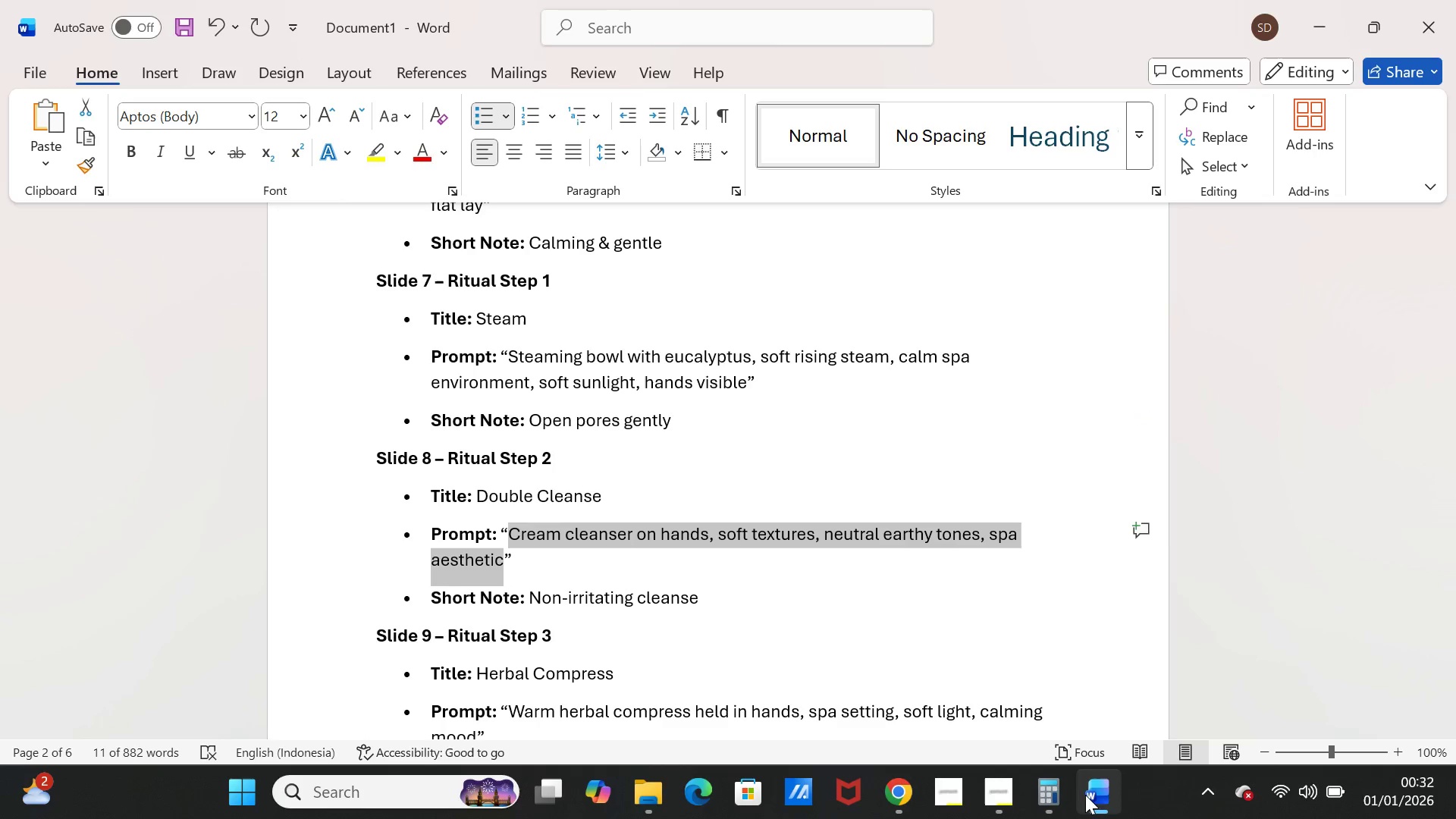 
left_click([1088, 795])
 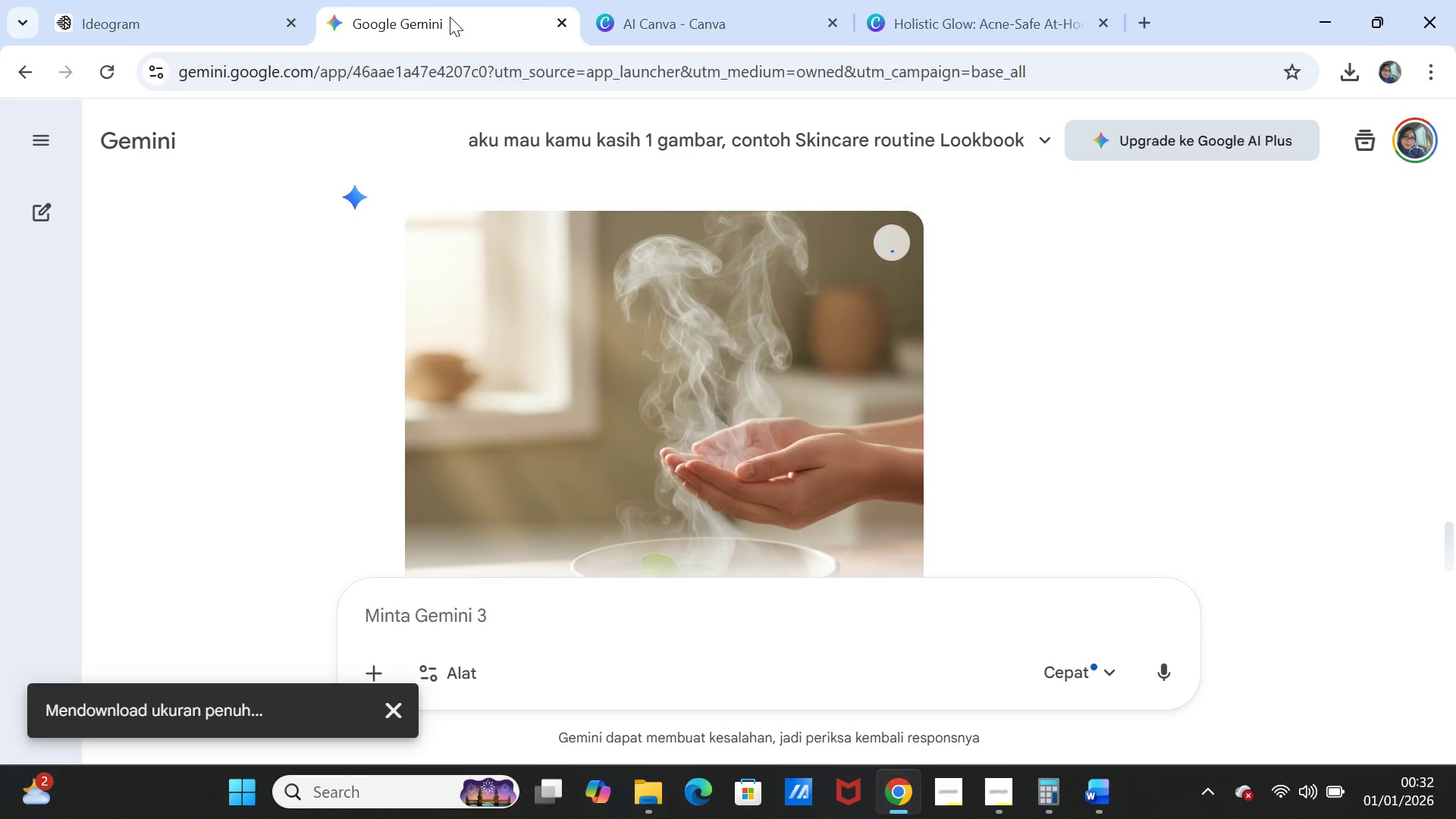 
left_click([638, 632])
 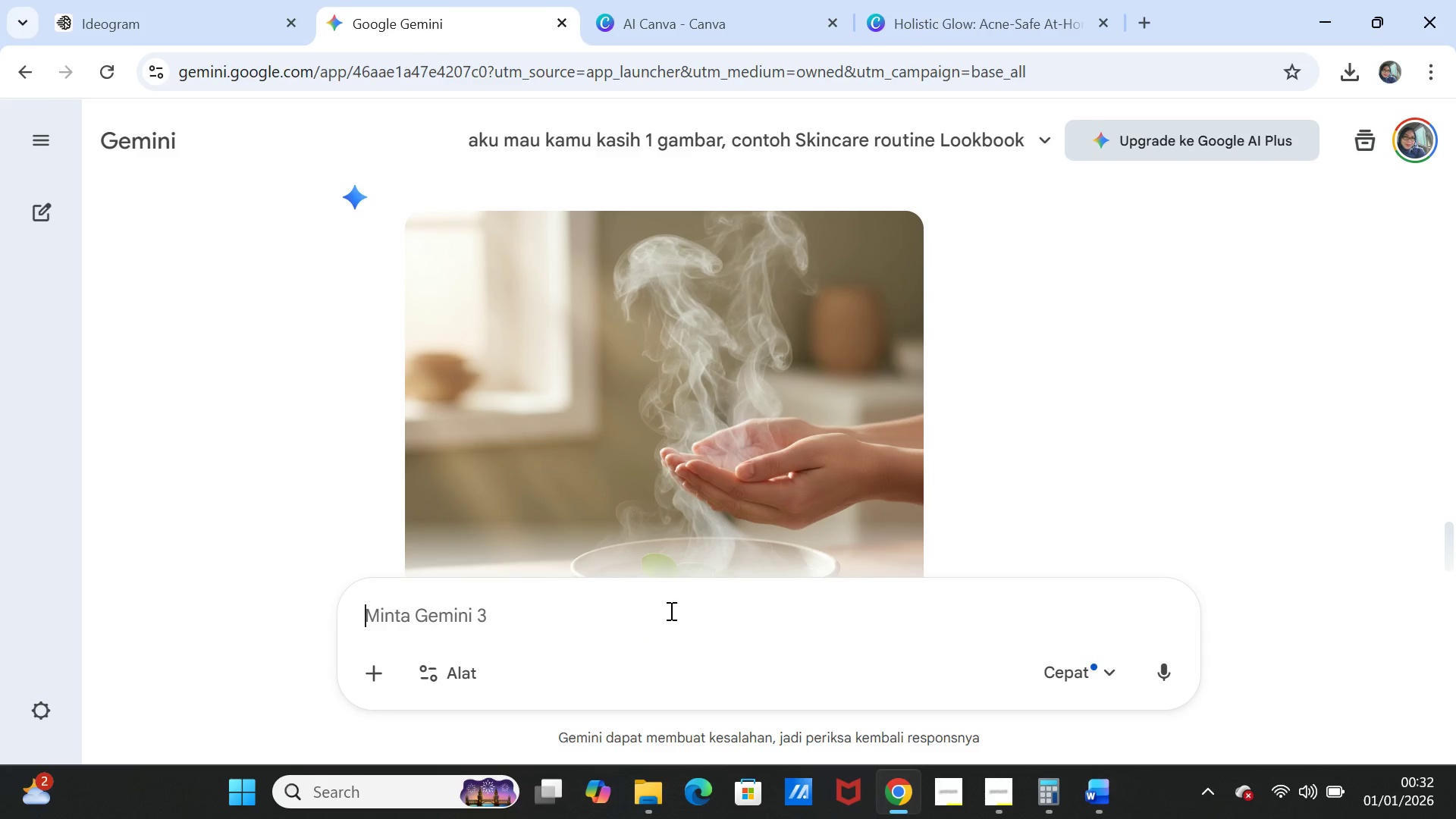 
left_click([670, 610])
 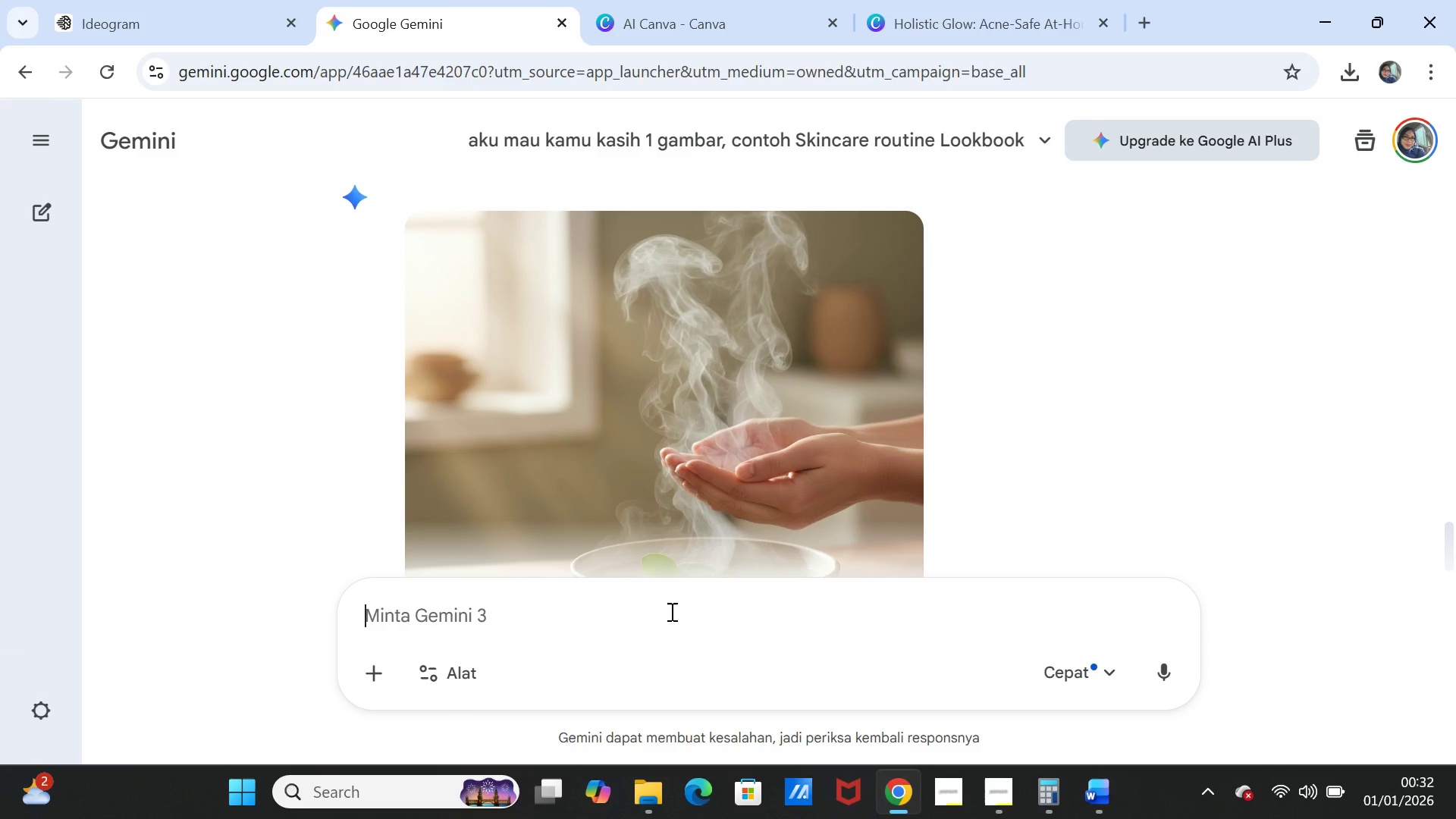 
key(Control+V)
 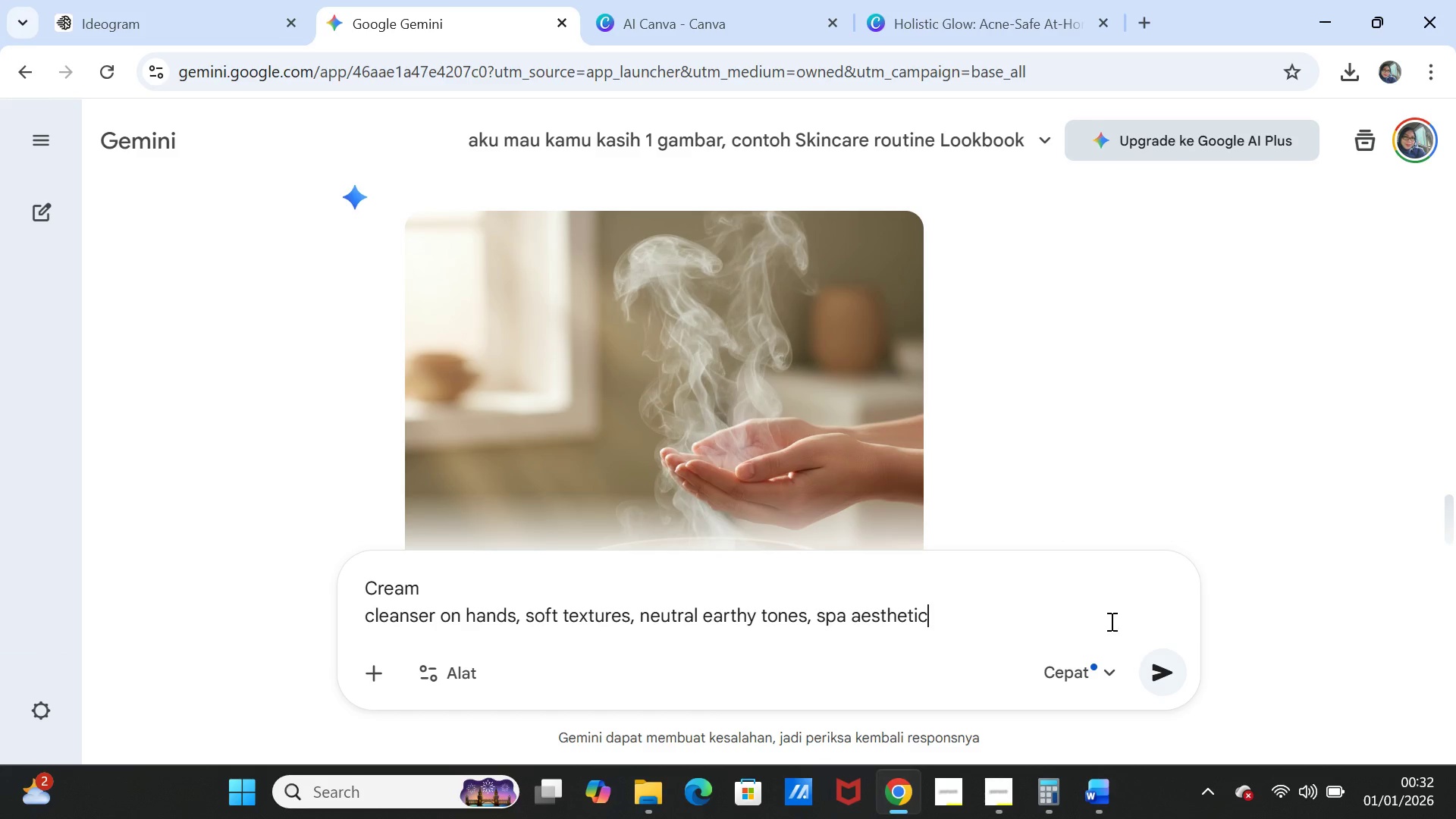 
left_click([1153, 680])
 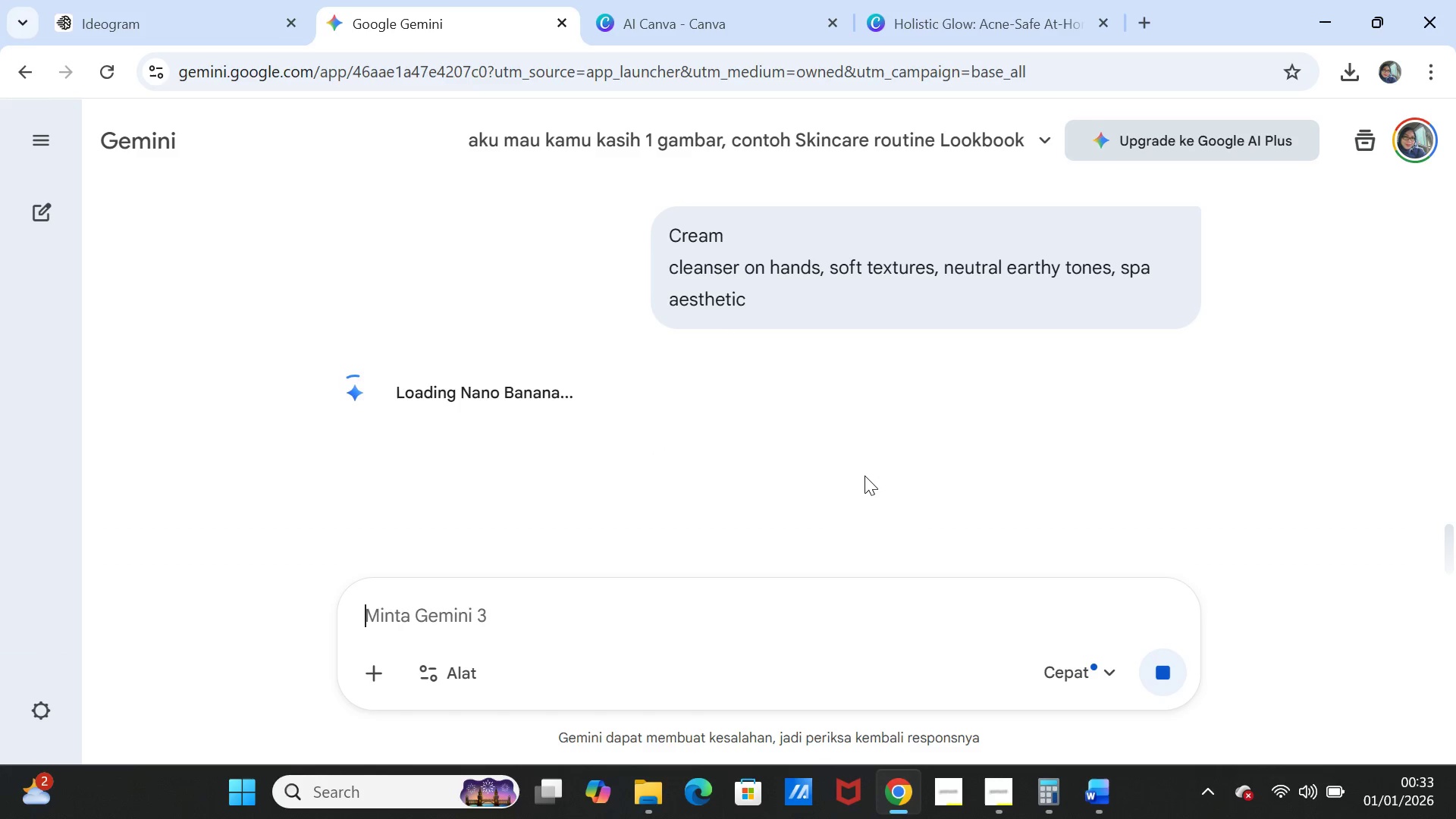 
wait(20.67)
 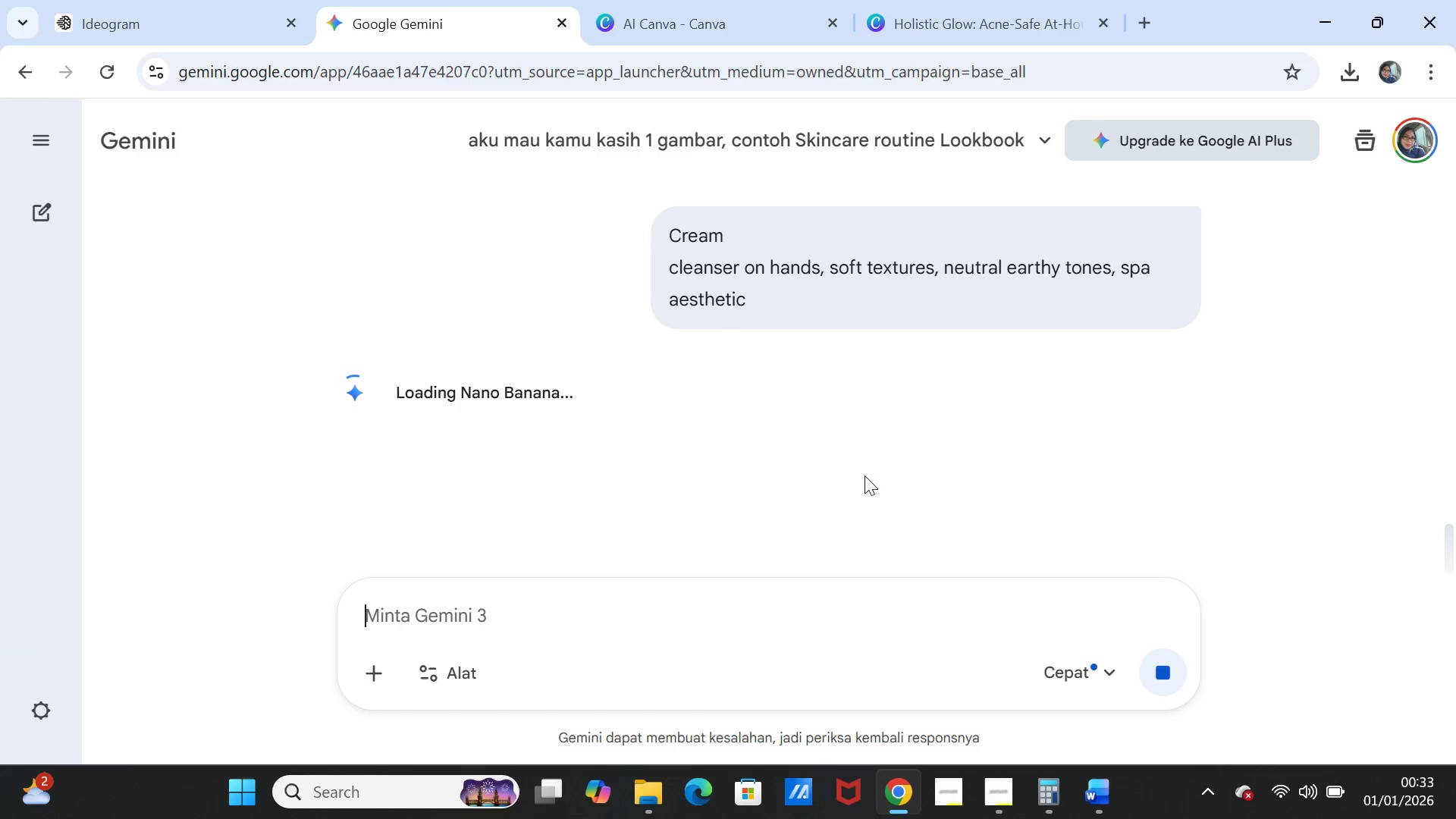 
scroll: coordinate [953, 453], scroll_direction: down, amount: 4.0
 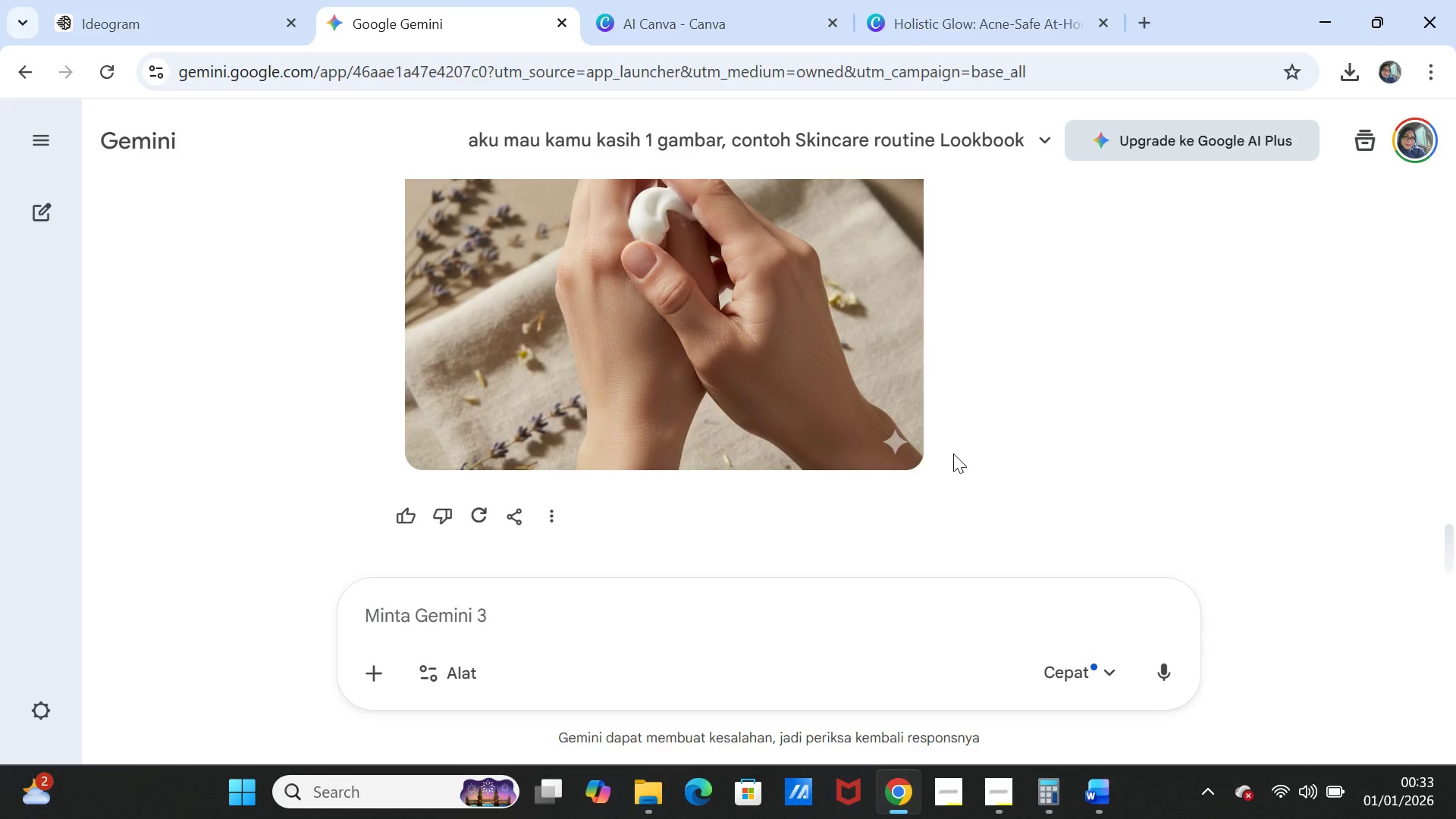 
scroll: coordinate [953, 453], scroll_direction: up, amount: 2.0
 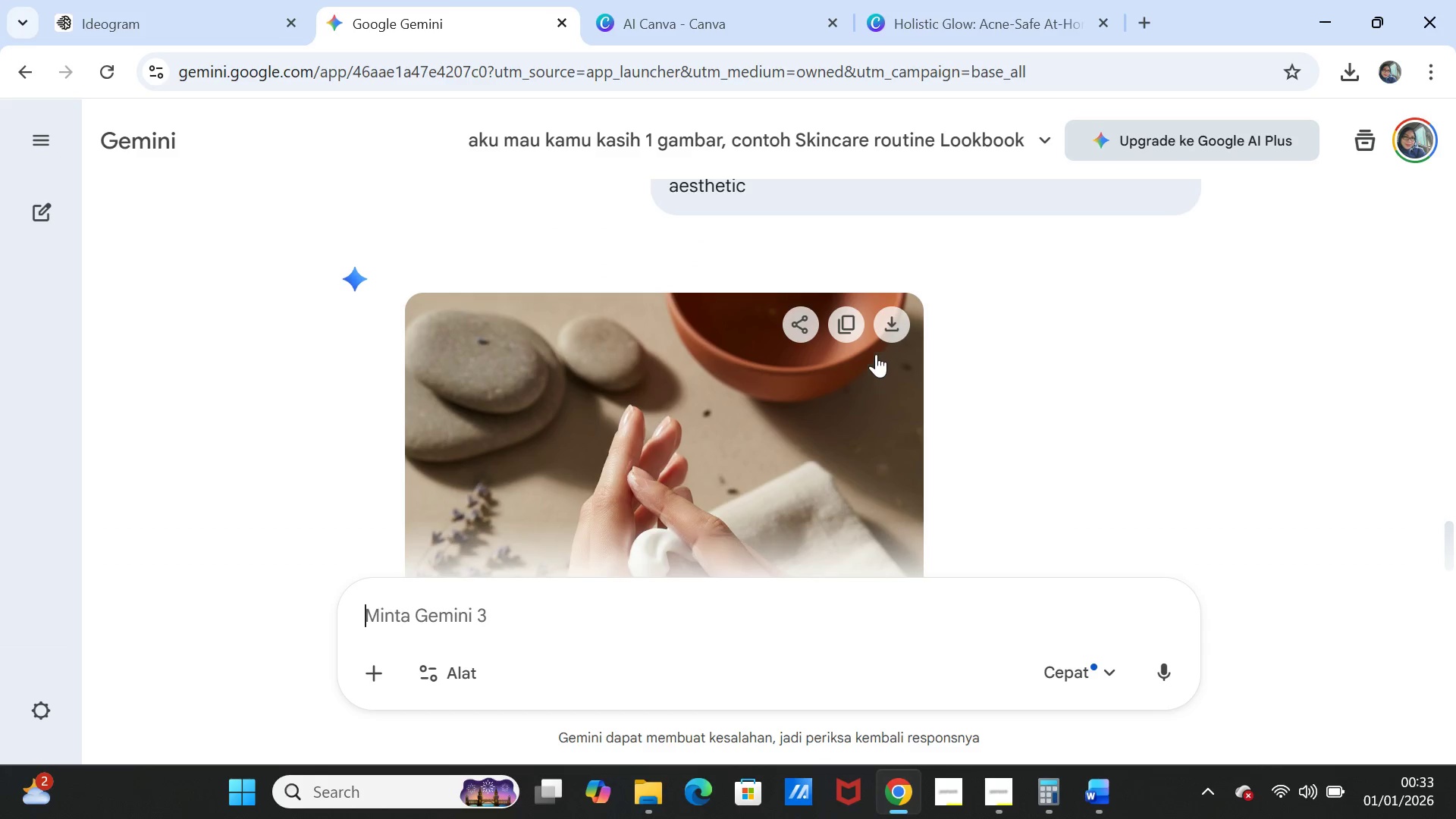 
left_click([890, 326])
 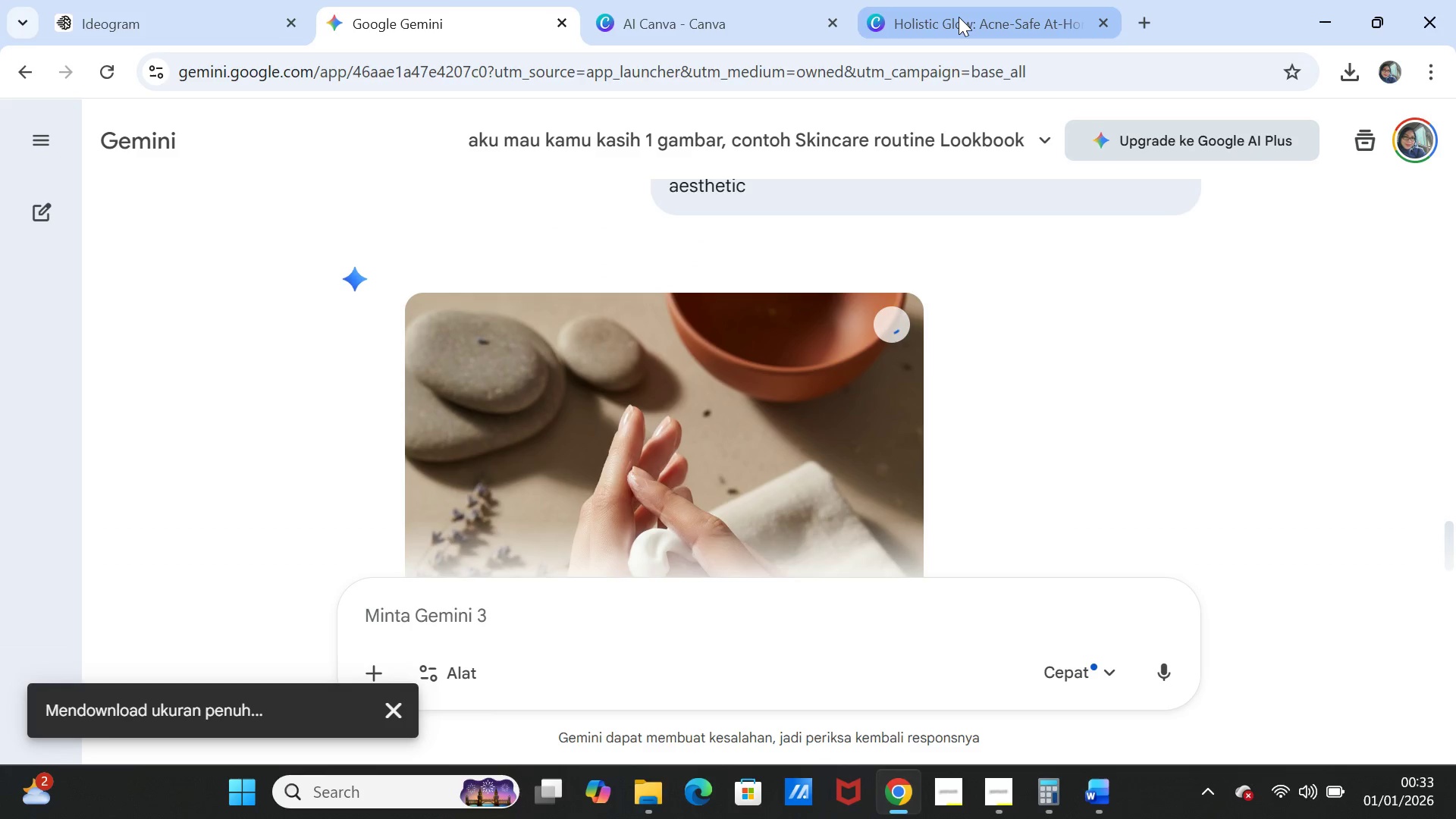 
left_click([959, 17])
 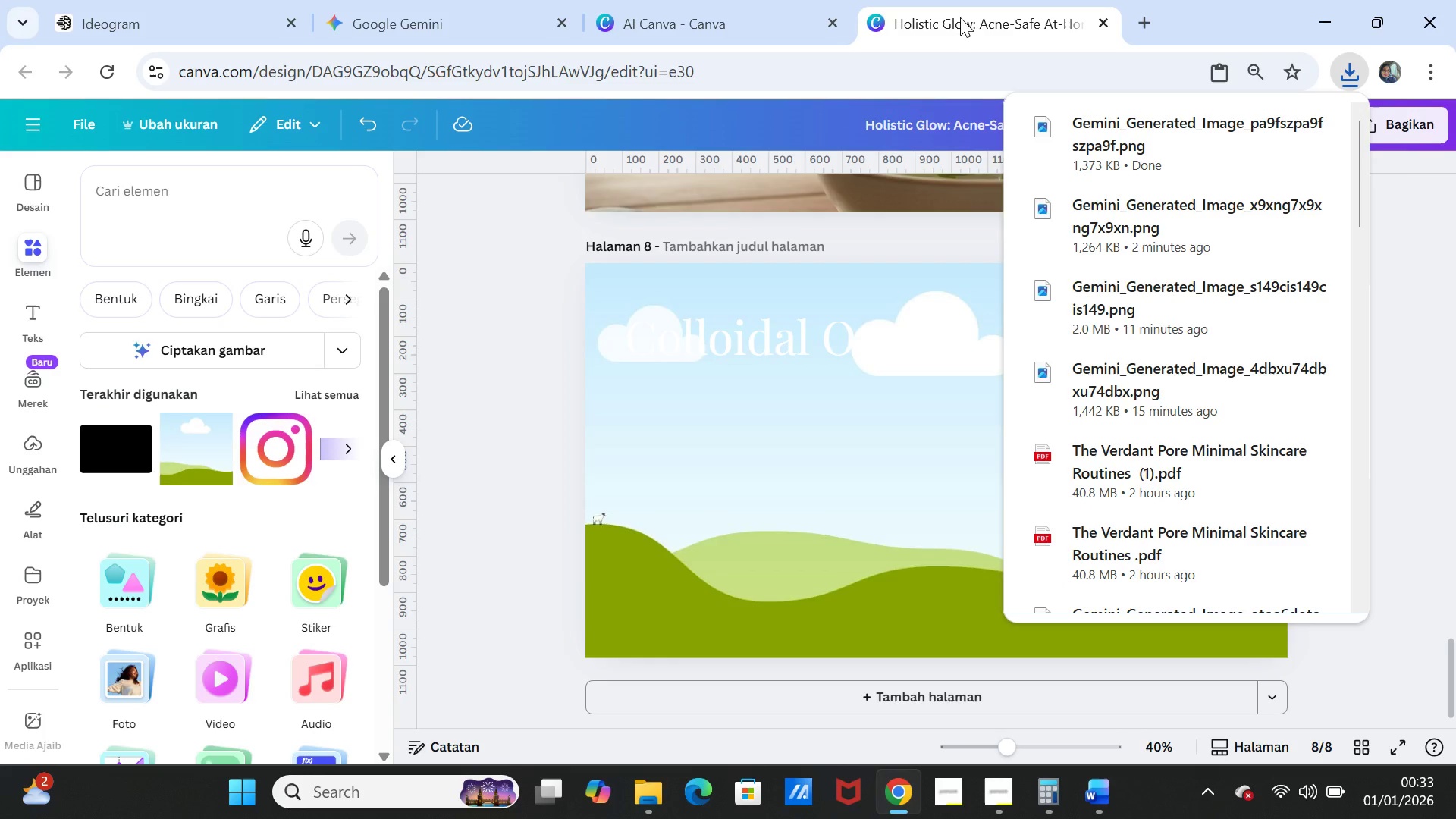 
wait(12.2)
 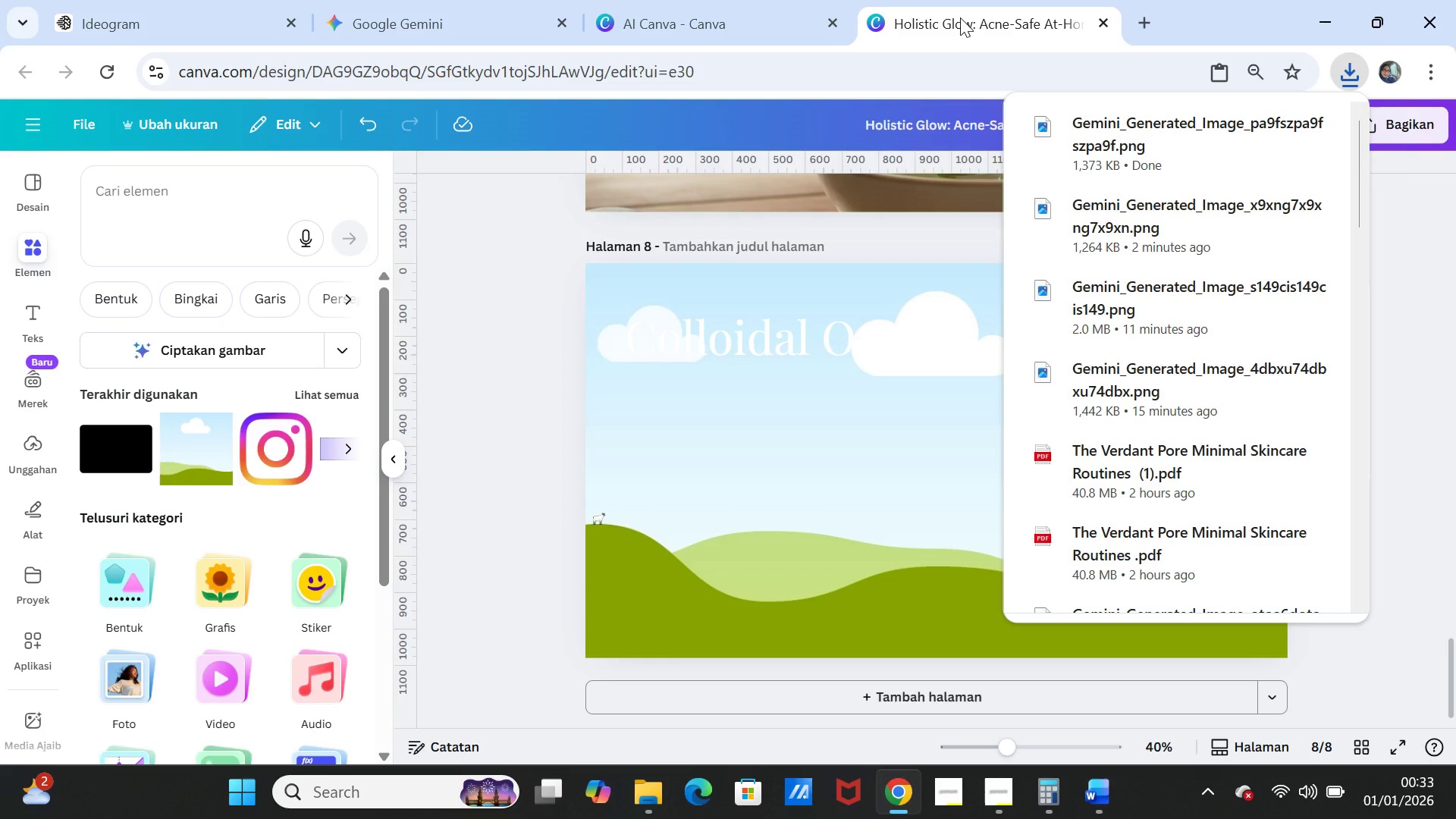 
left_click([40, 457])
 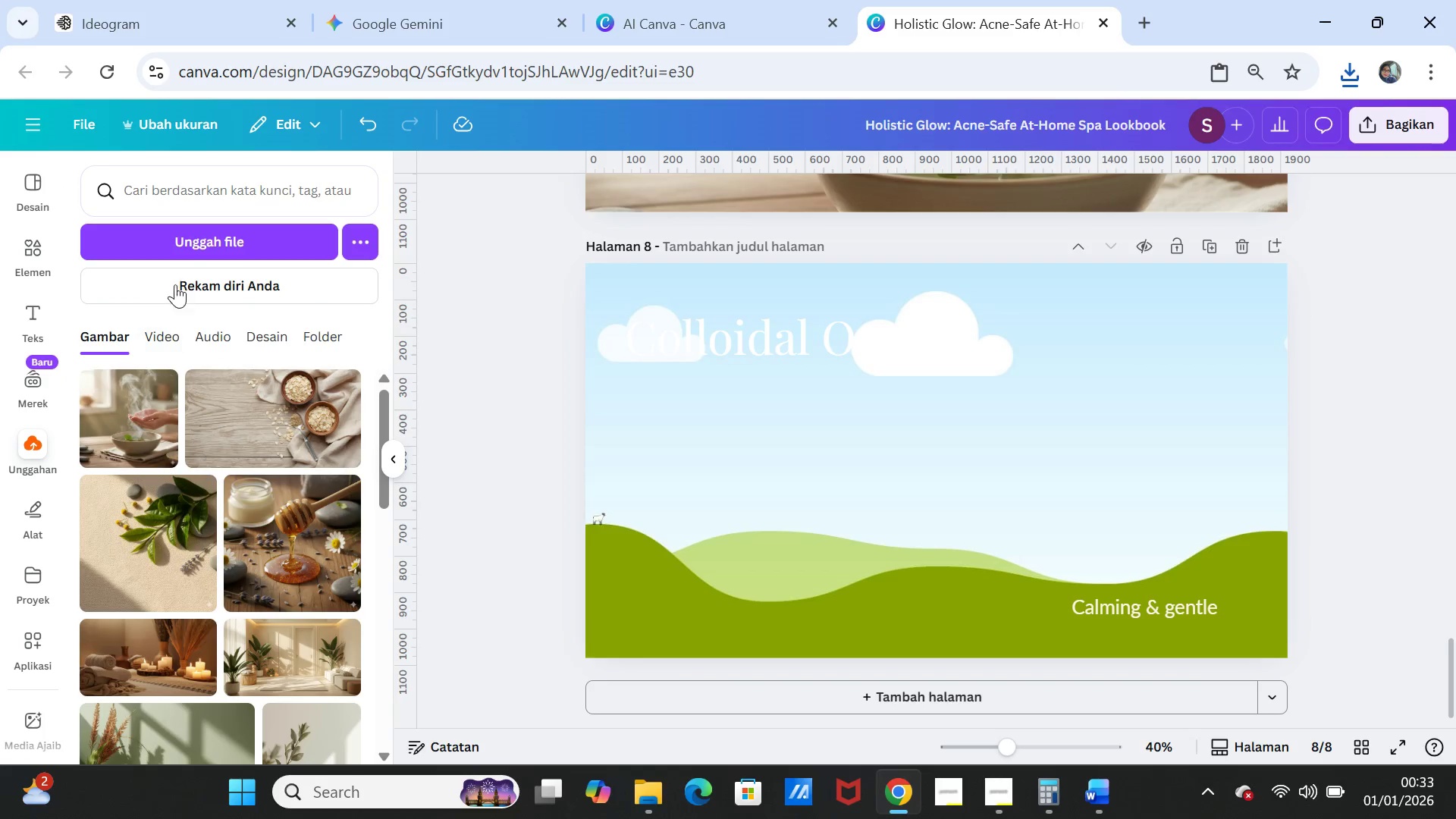 
left_click([187, 242])
 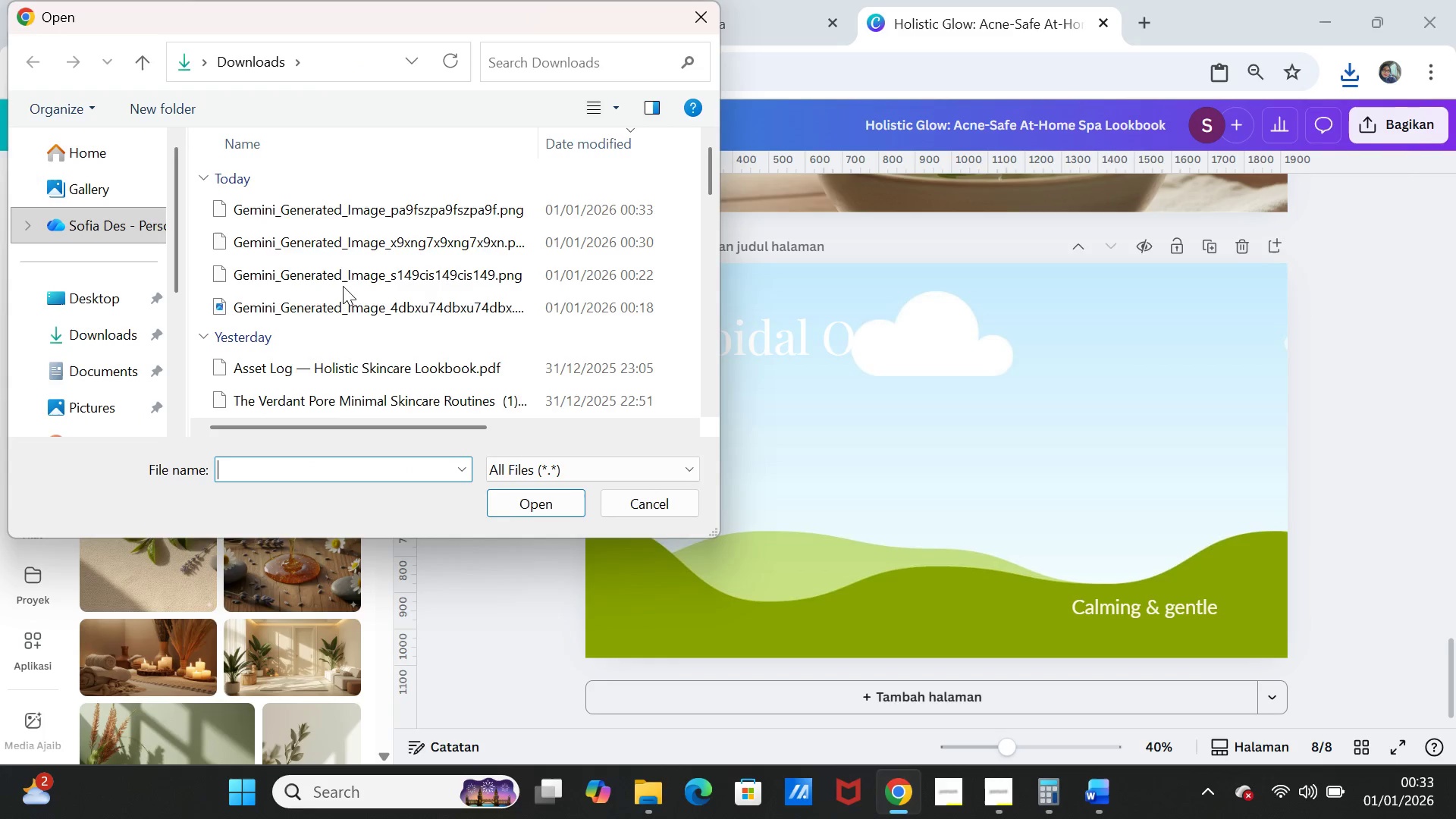 
left_click([360, 210])
 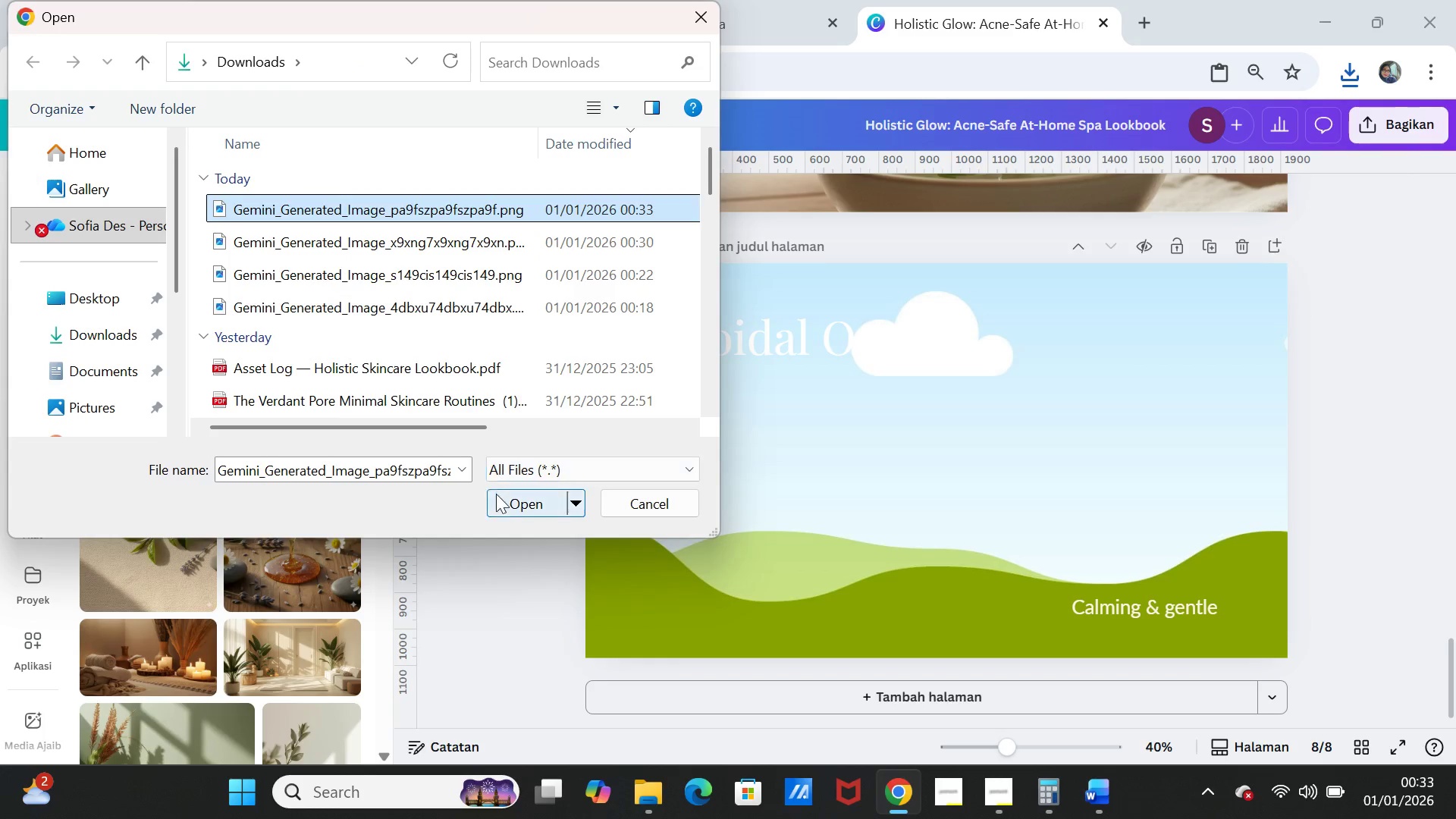 
left_click([501, 500])
 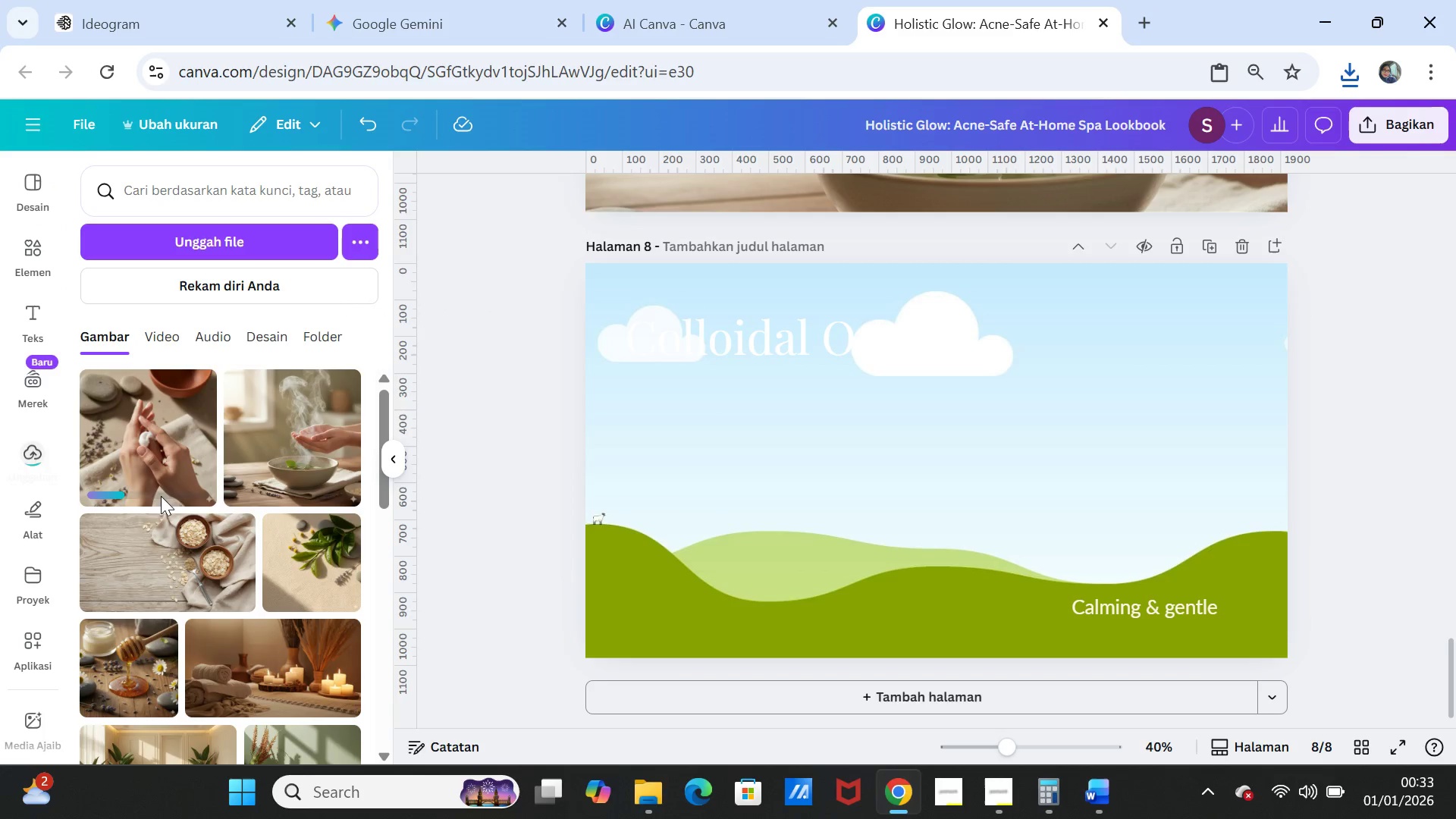 
left_click([136, 456])
 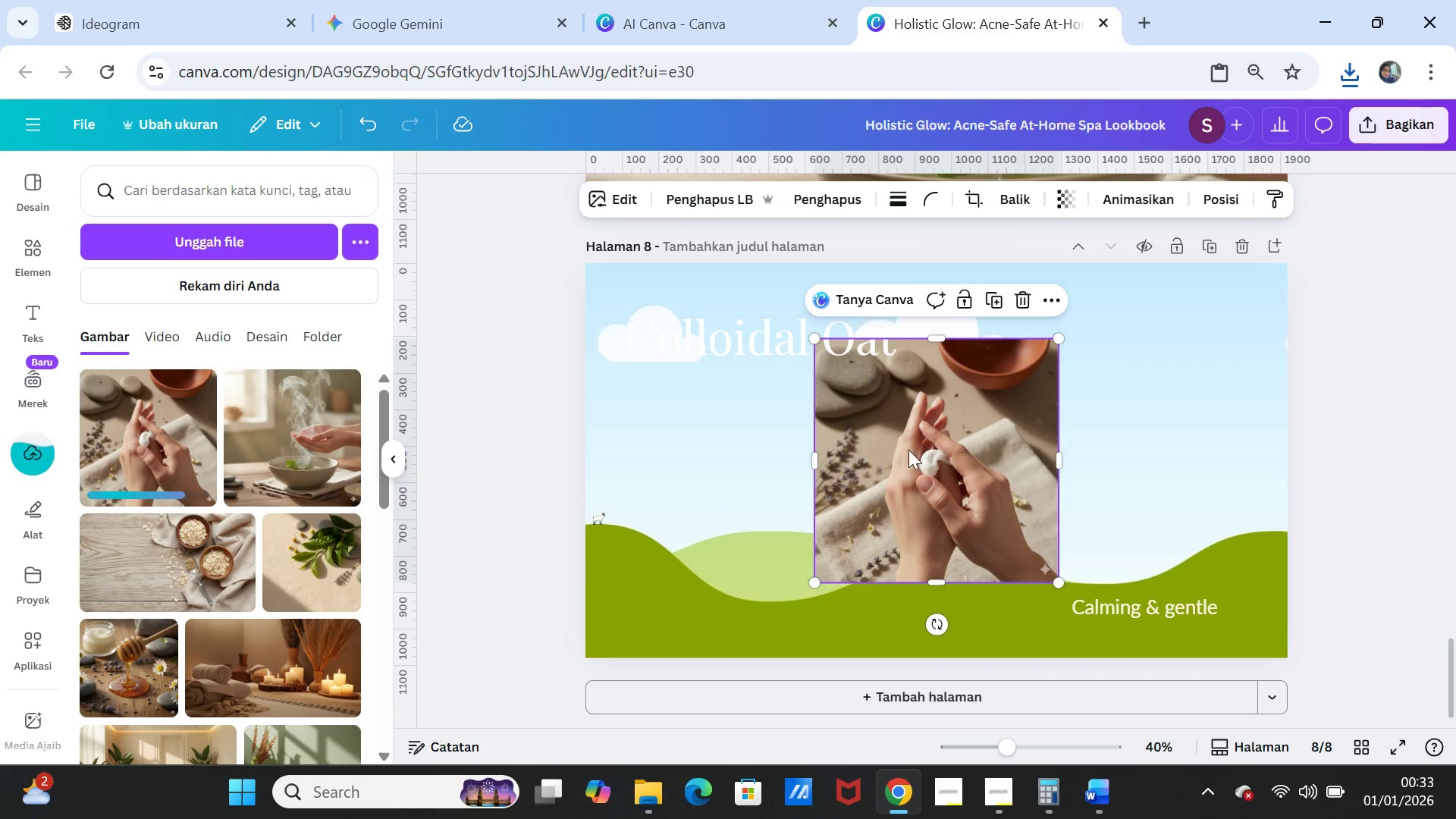 
left_click_drag(start_coordinate=[917, 450], to_coordinate=[912, 435])
 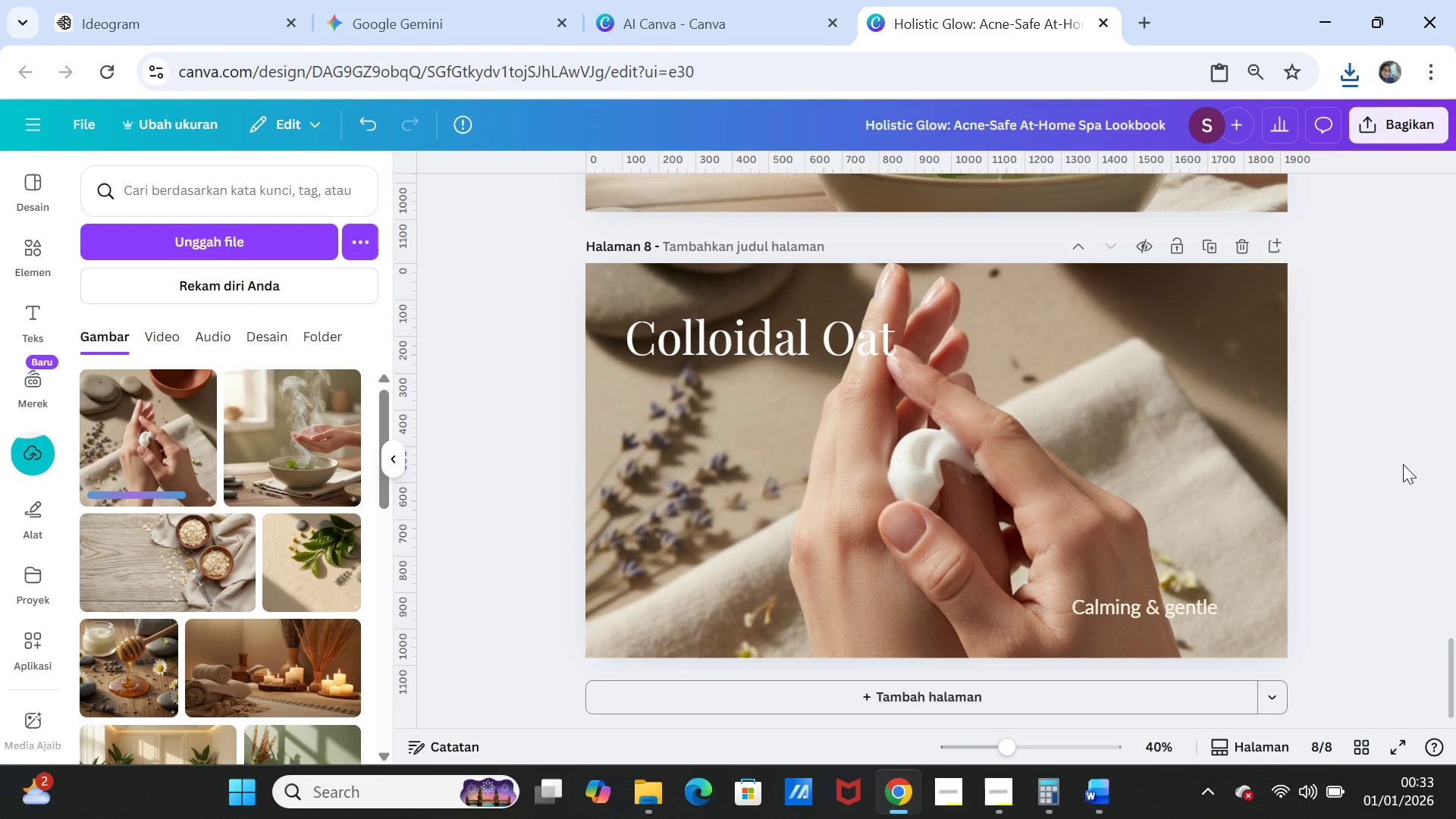 
left_click([1327, 469])
 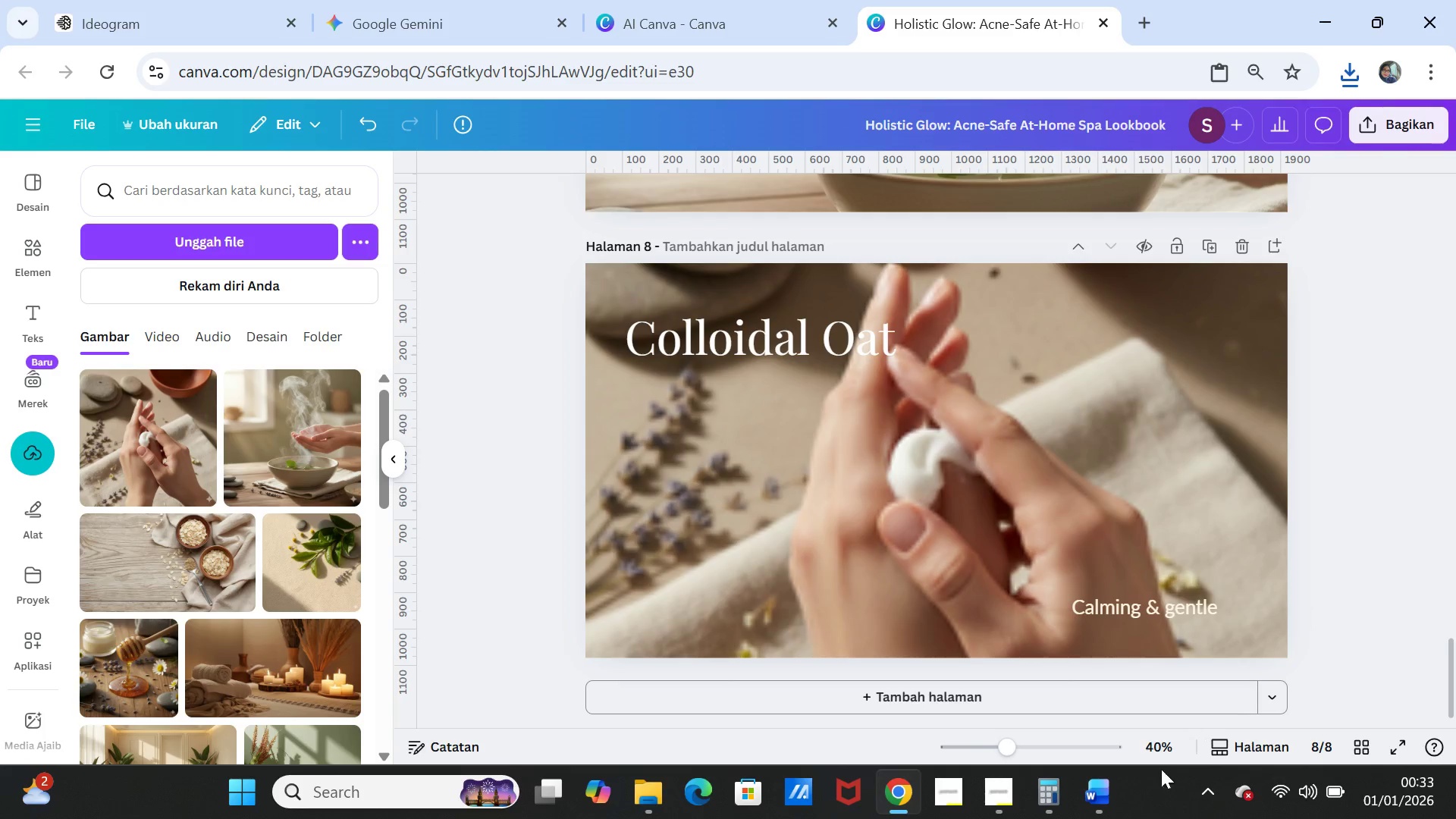 
left_click([1099, 808])
 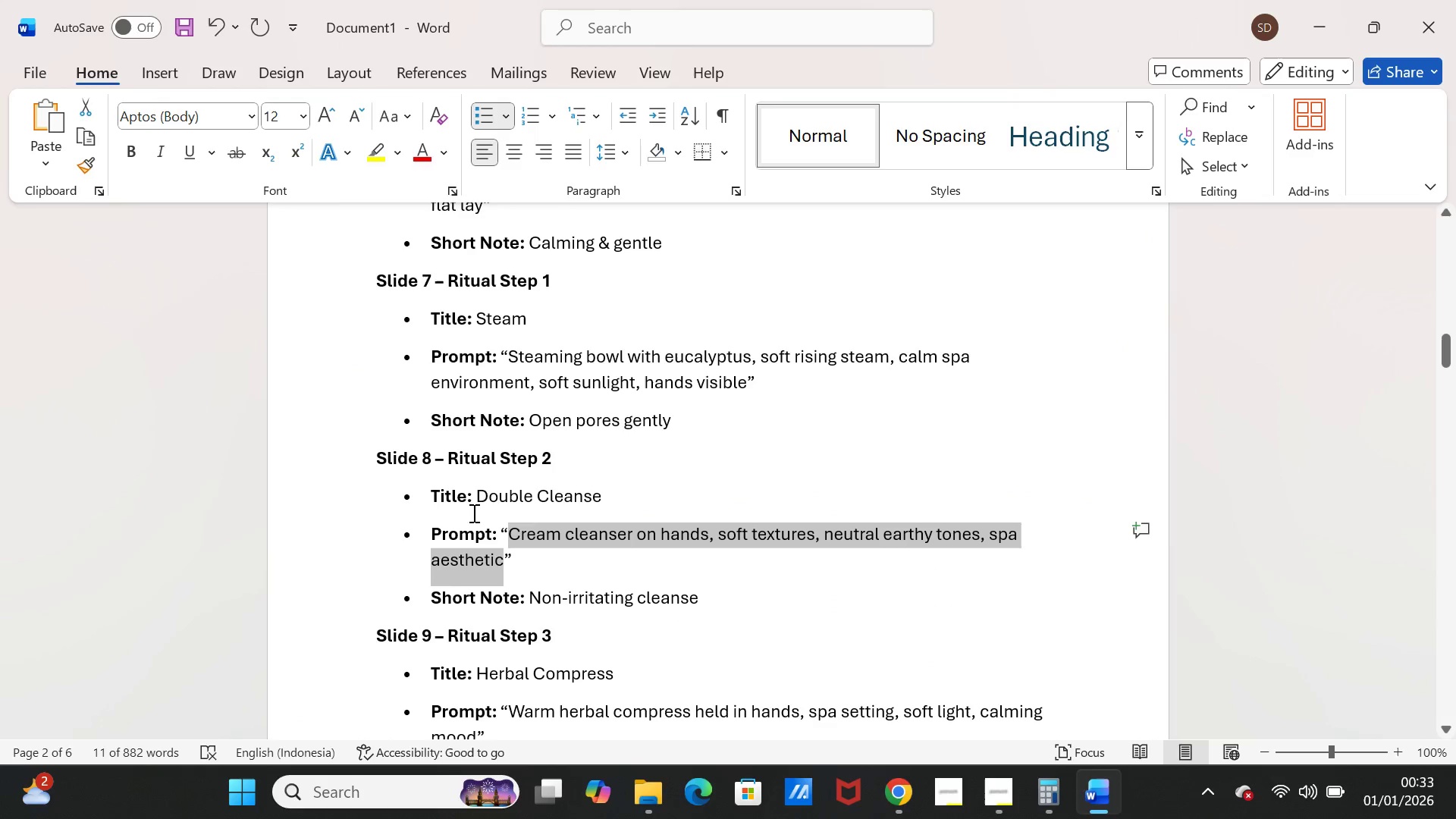 
left_click_drag(start_coordinate=[475, 501], to_coordinate=[622, 501])
 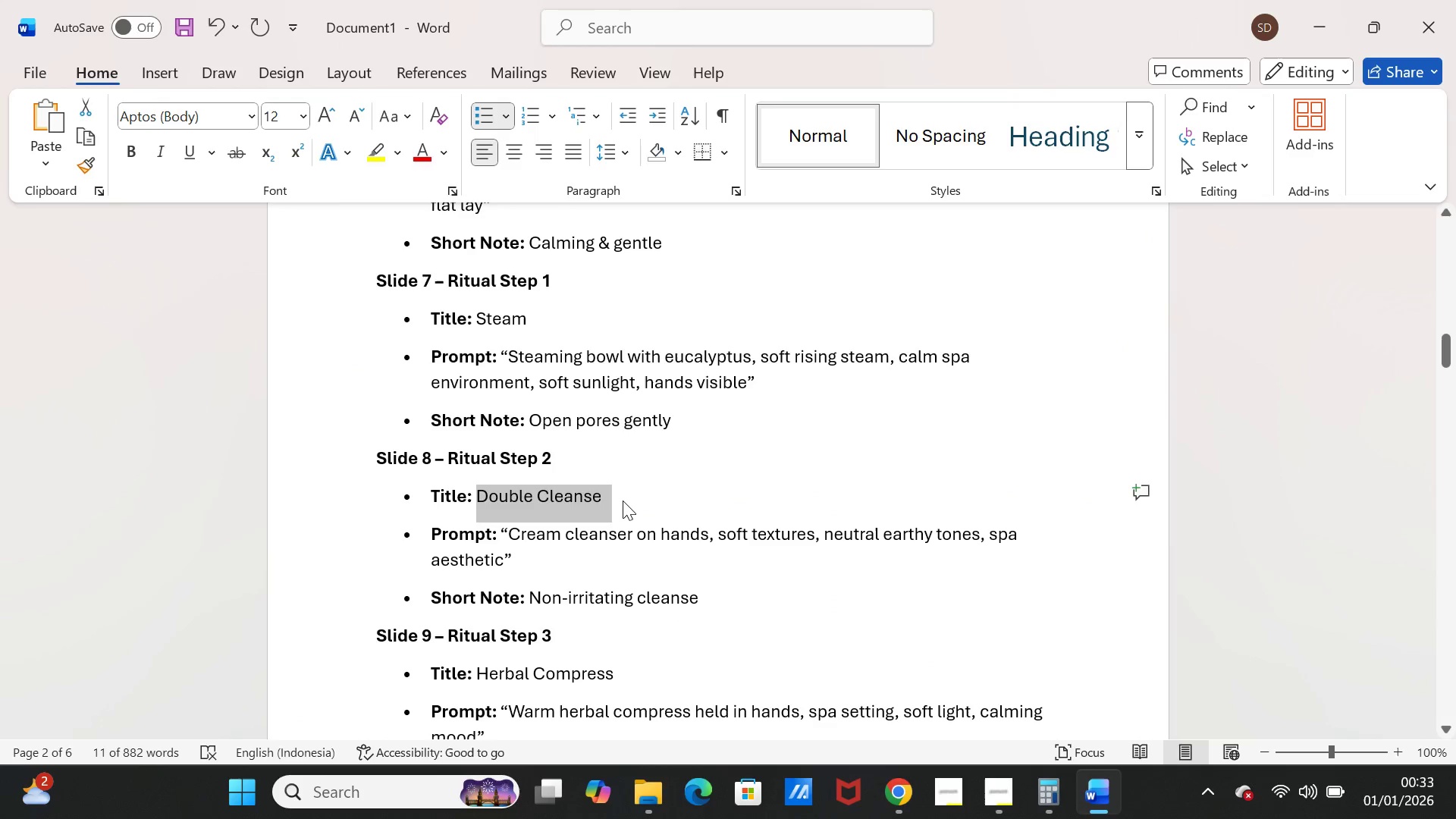 
key(Control+C)
 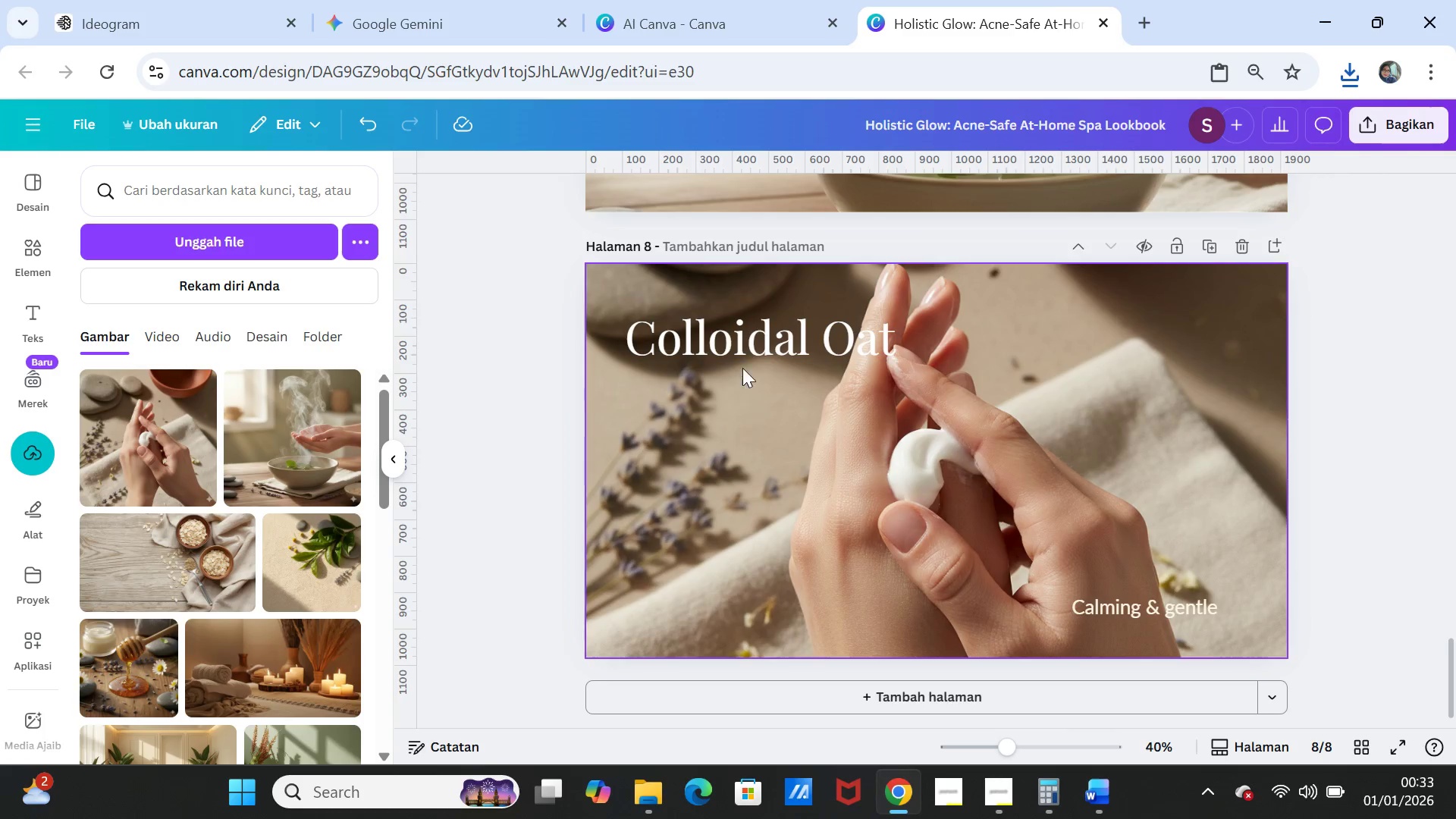 
double_click([742, 339])
 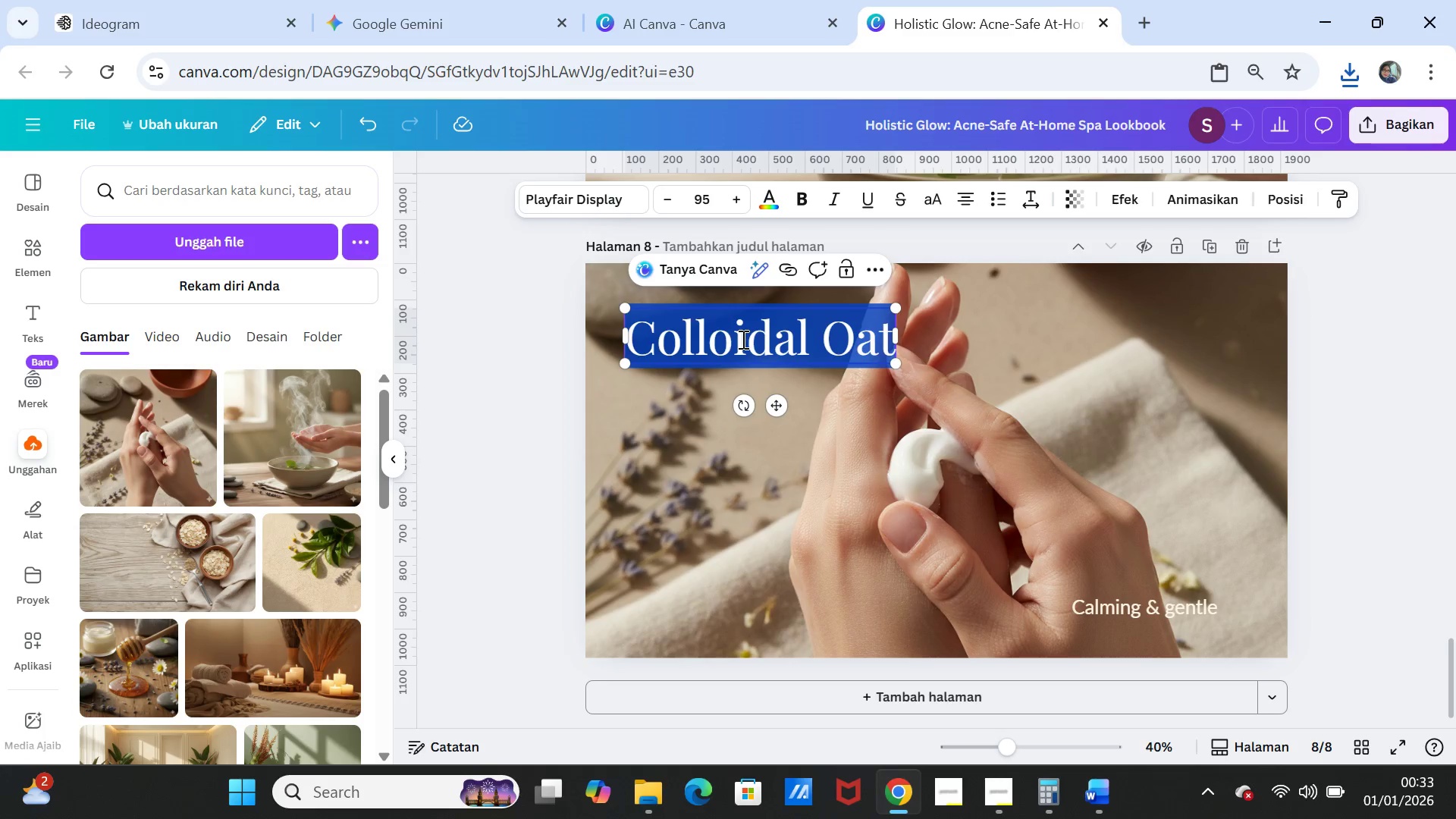 
key(Control+V)
 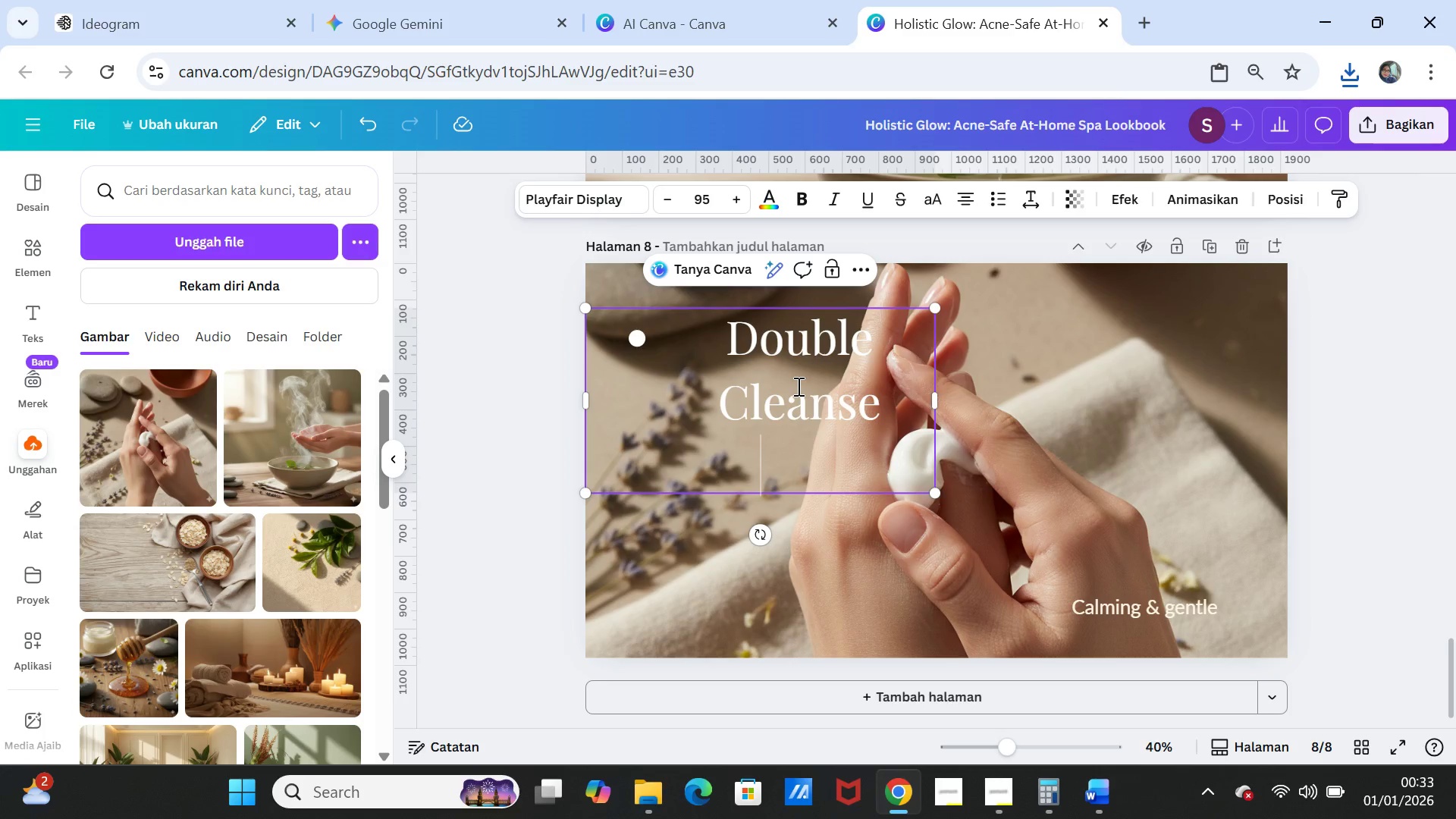 
key(Backspace)
 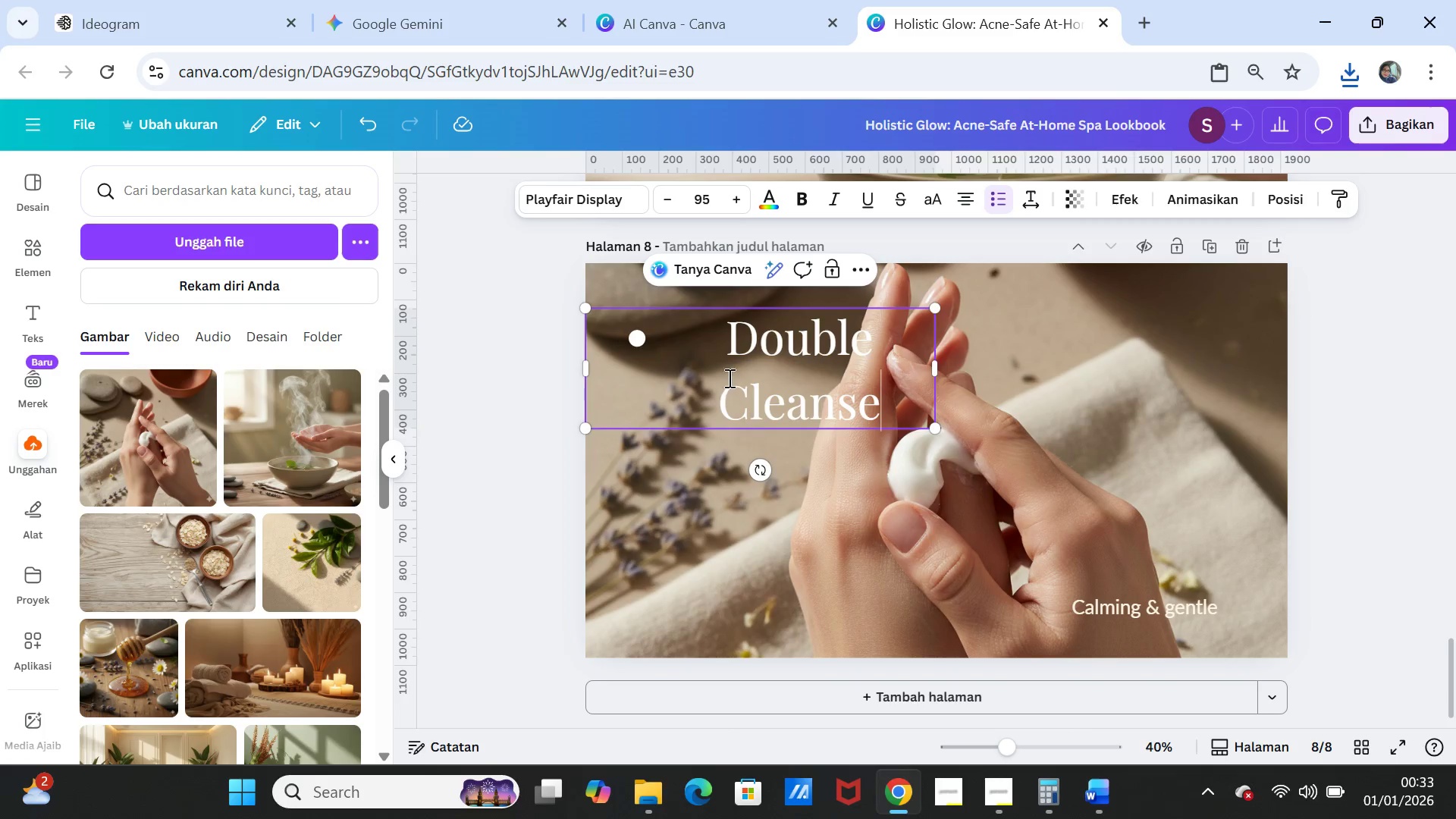 
left_click([729, 342])
 